 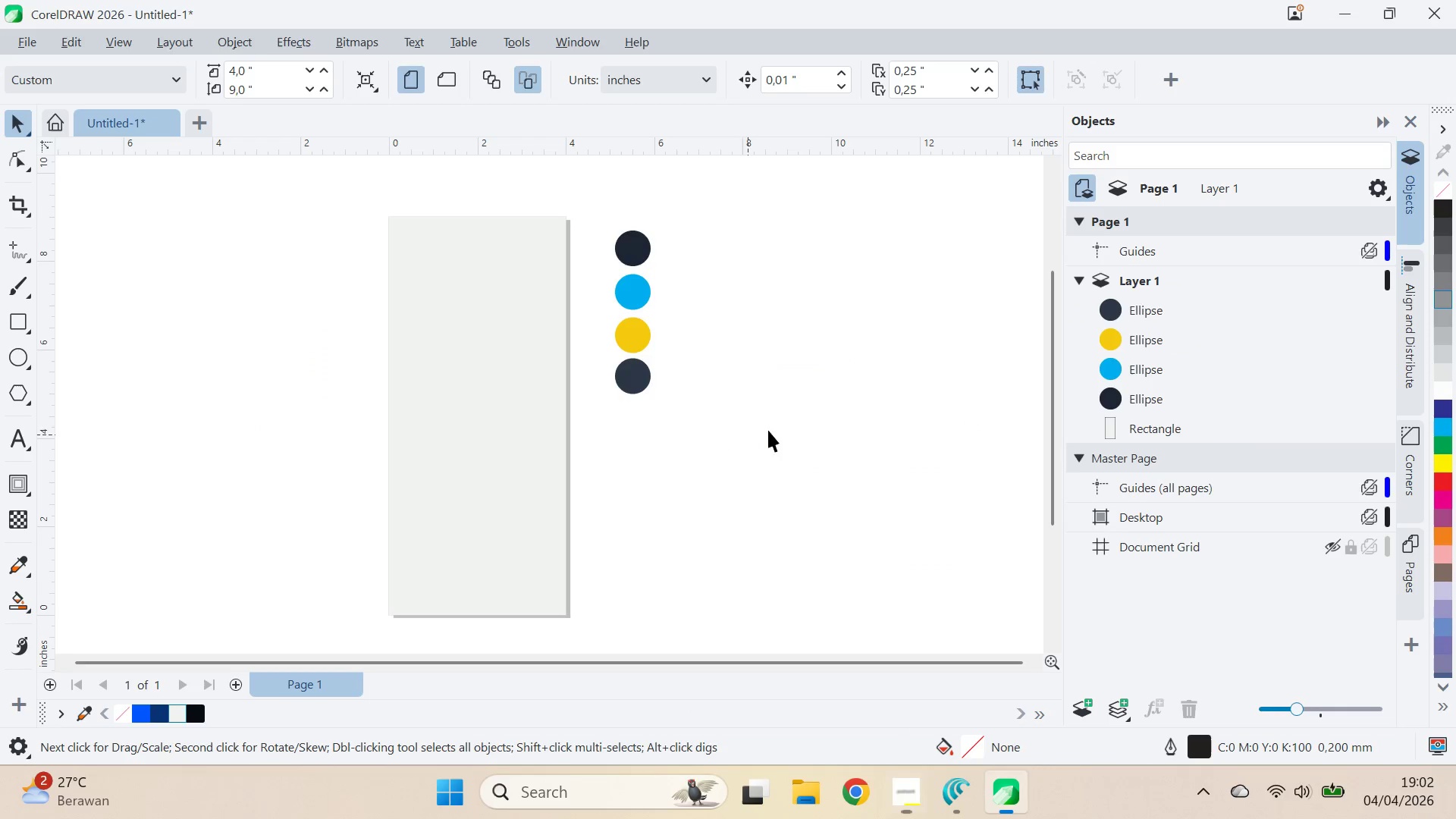 
type(qv)
 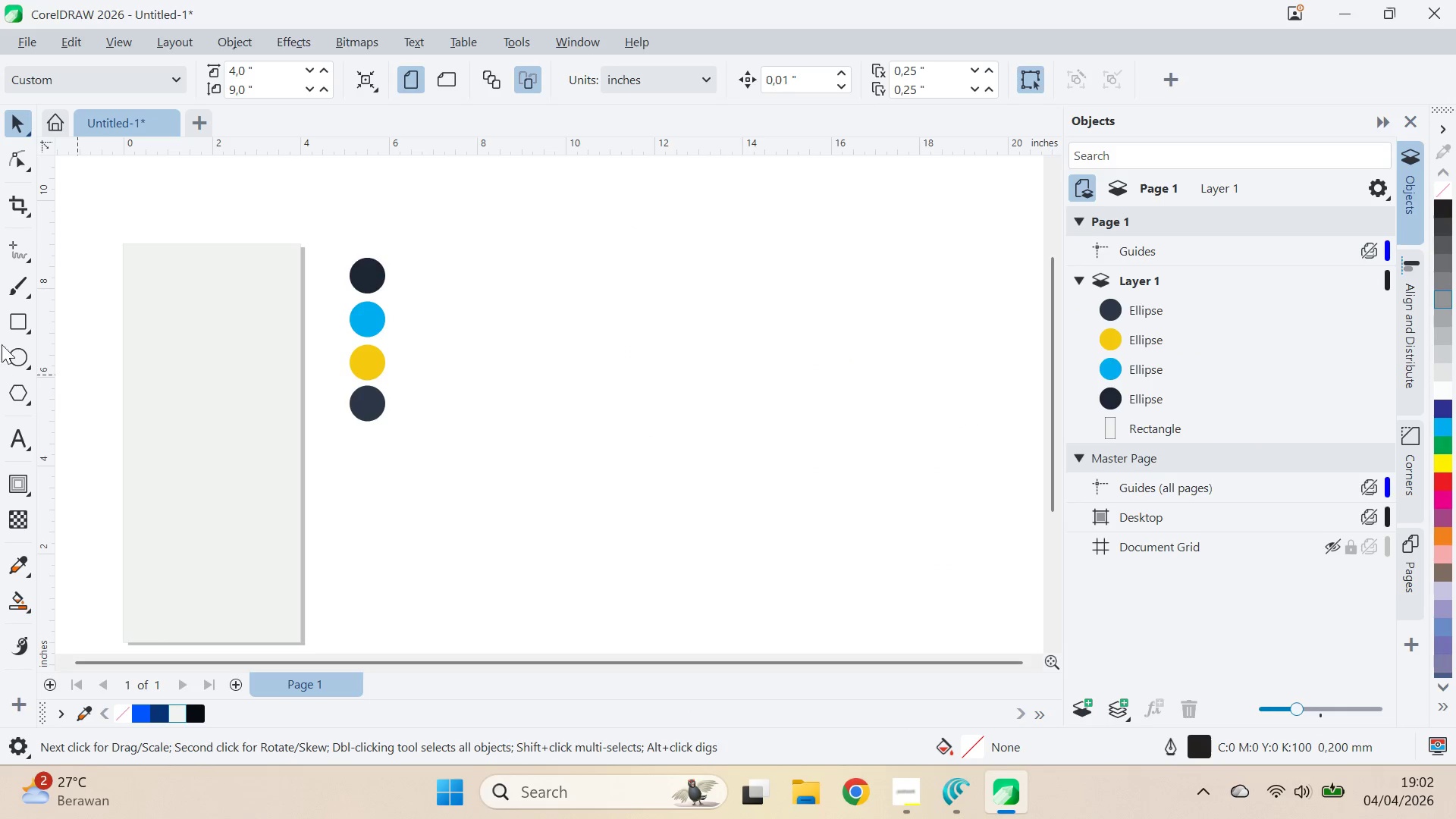 
left_click_drag(start_coordinate=[833, 426], to_coordinate=[568, 453])
 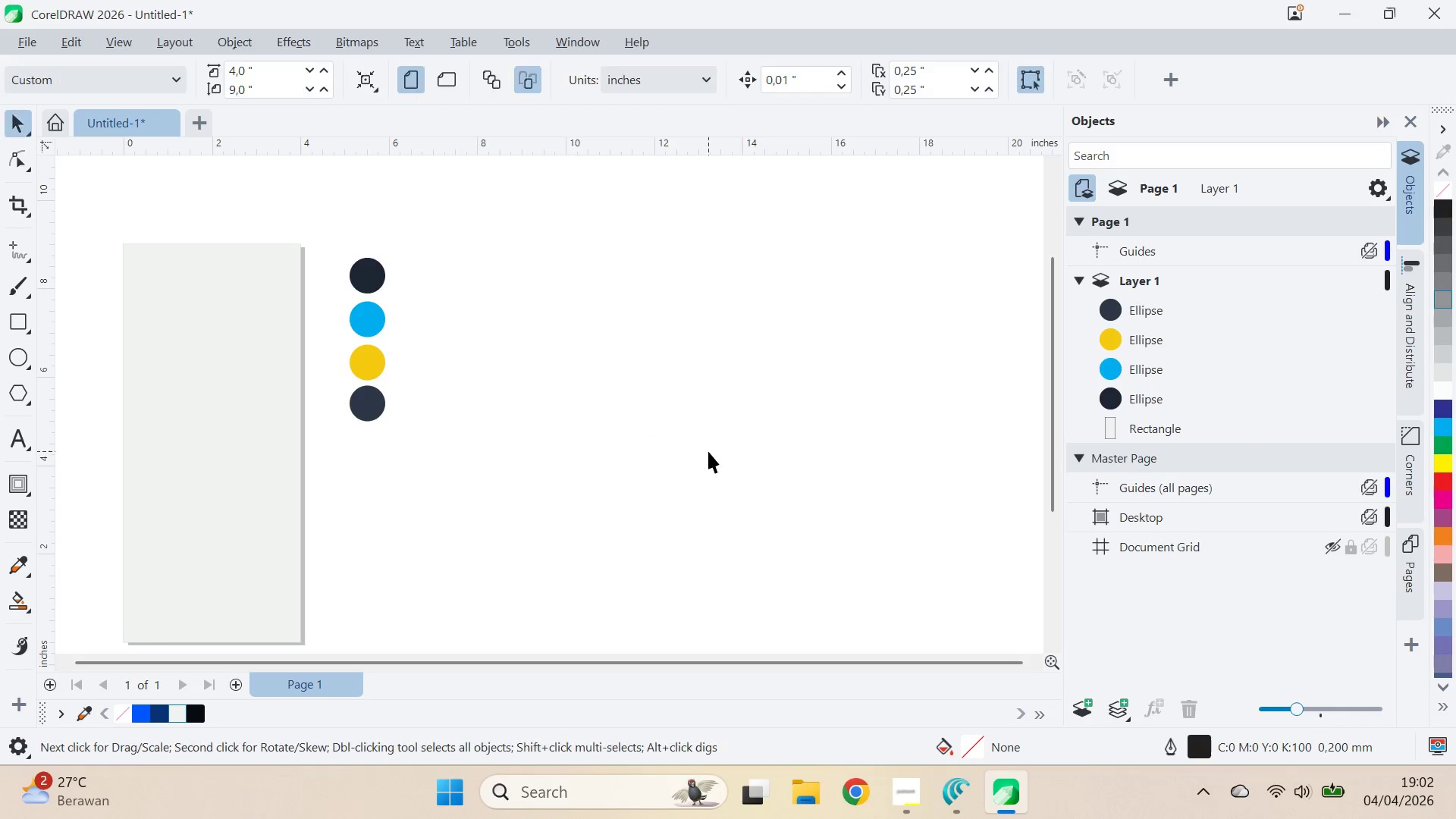 
left_click_drag(start_coordinate=[708, 451], to_coordinate=[695, 453])
 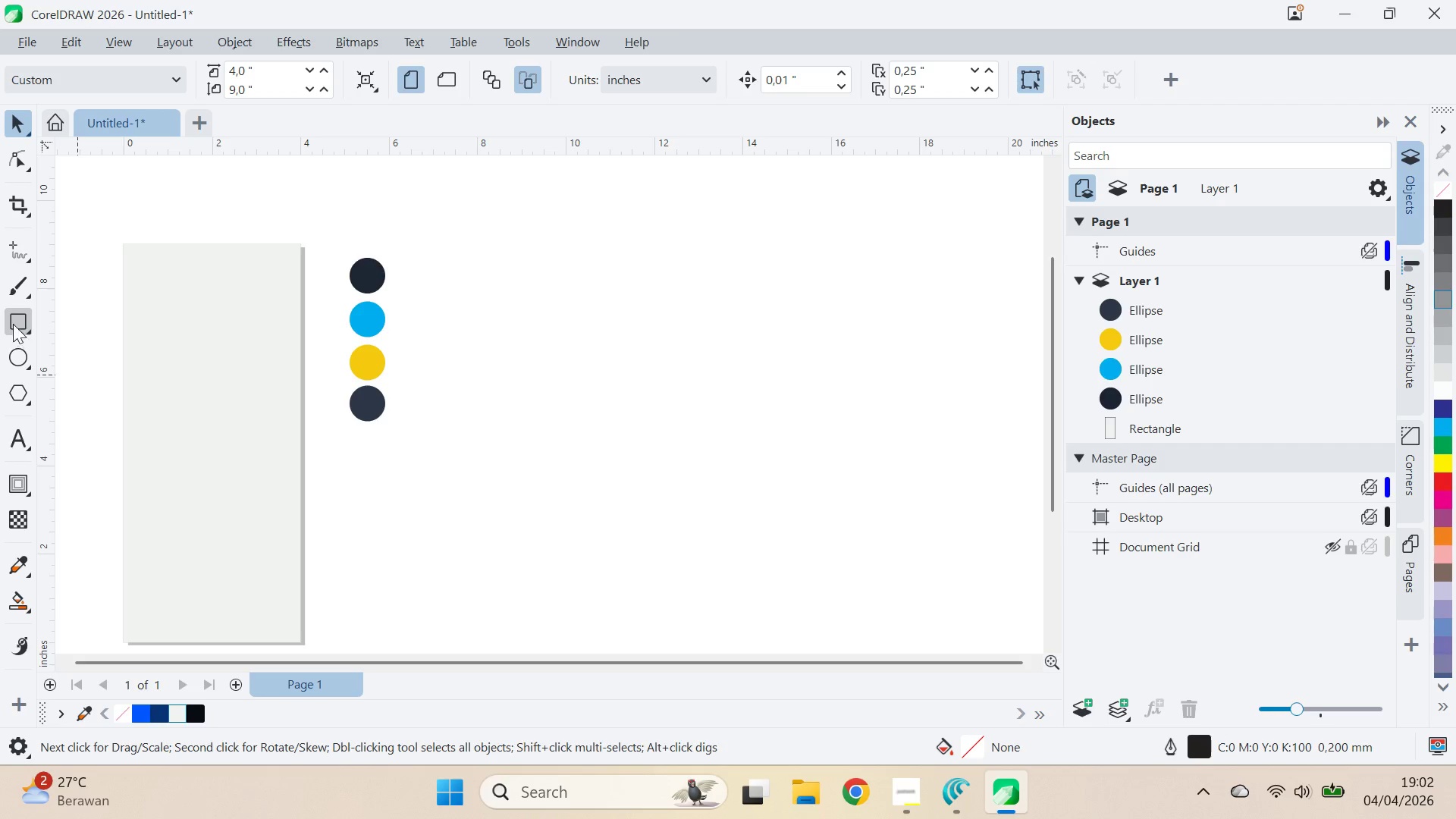 
hold_key(key=ControlLeft, duration=0.97)
left_click_drag(start_coordinate=[554, 299], to_coordinate=[642, 384])
 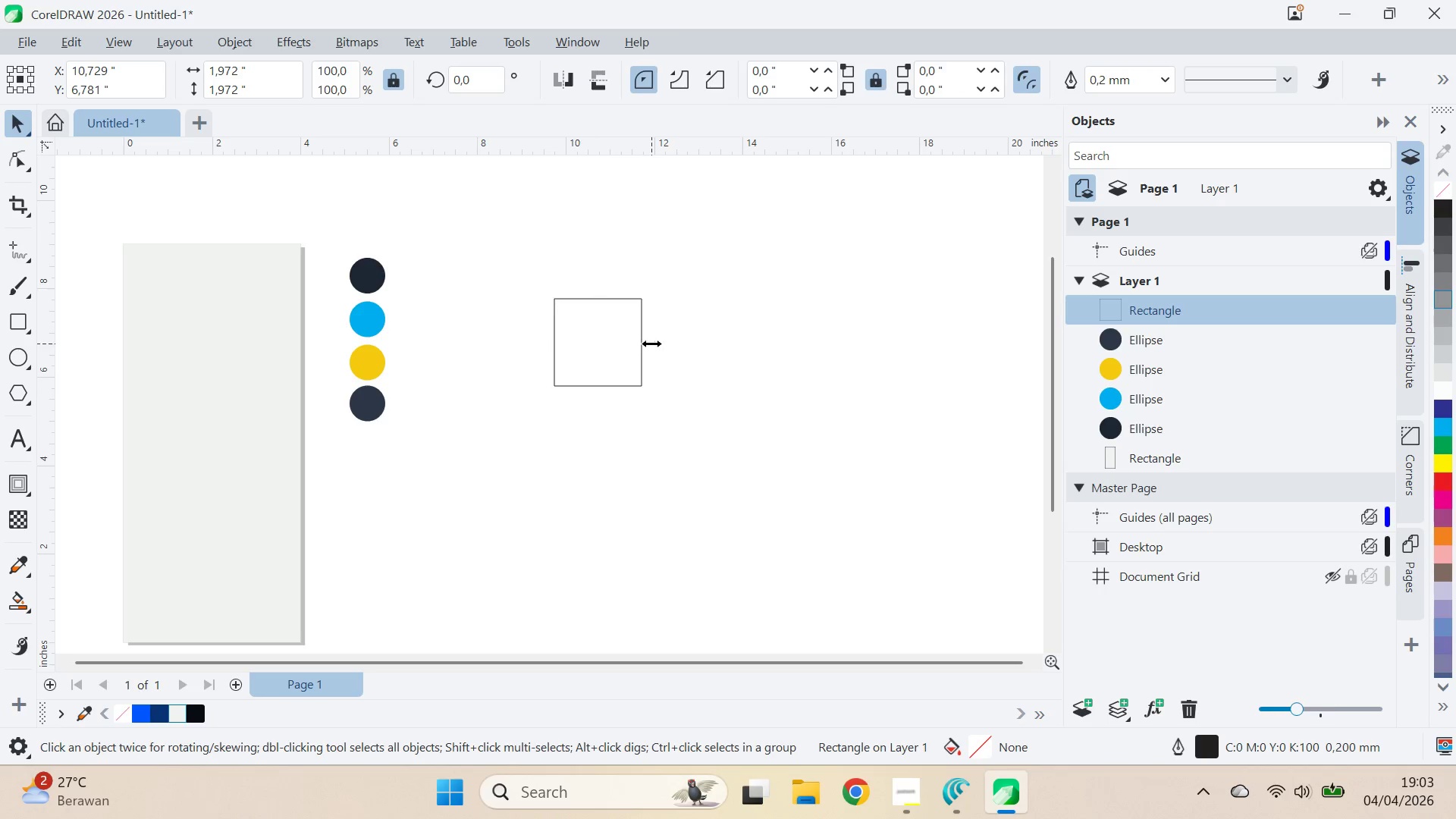 
hold_key(key=ControlLeft, duration=0.52)
 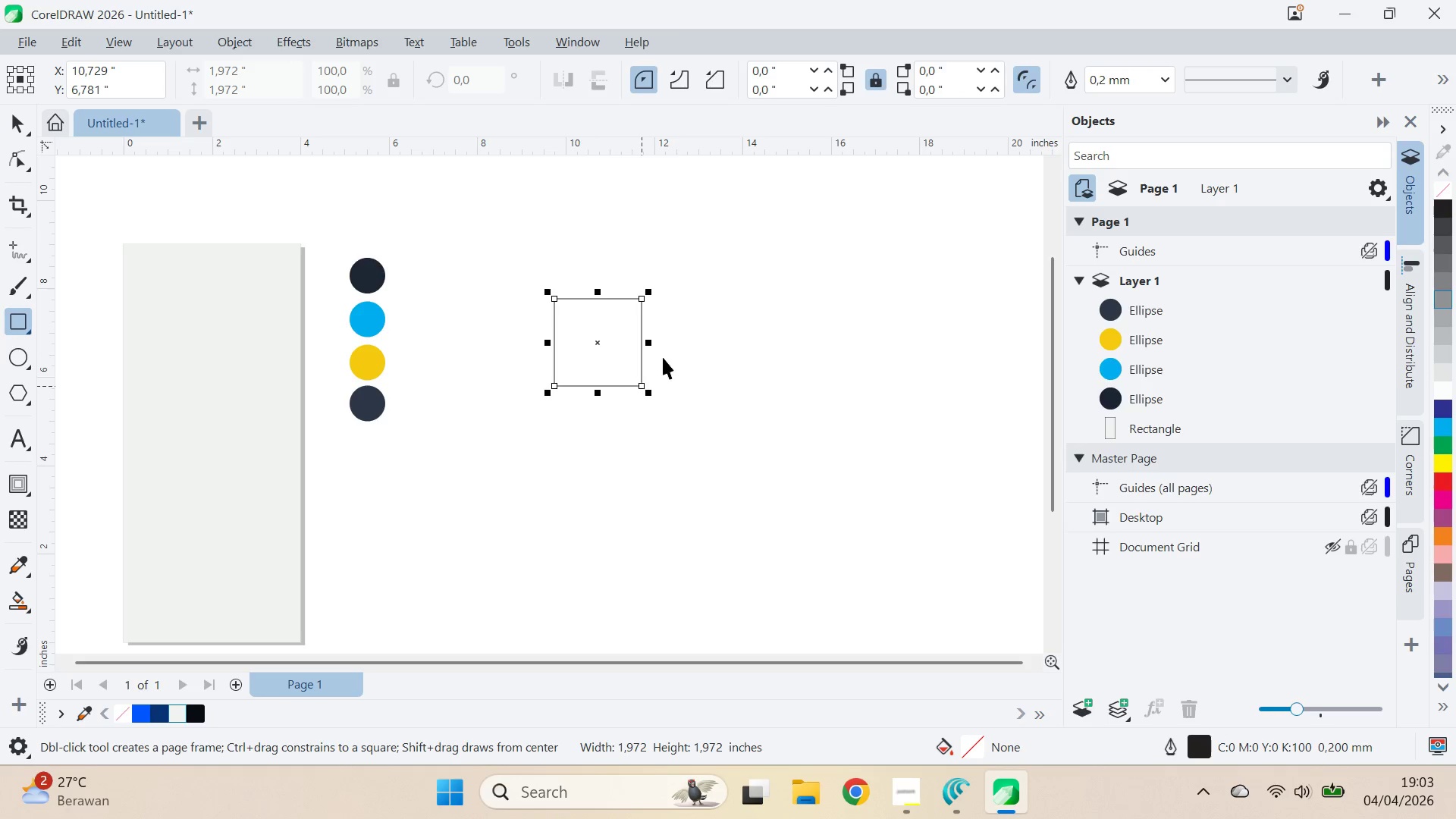 
key(V)
 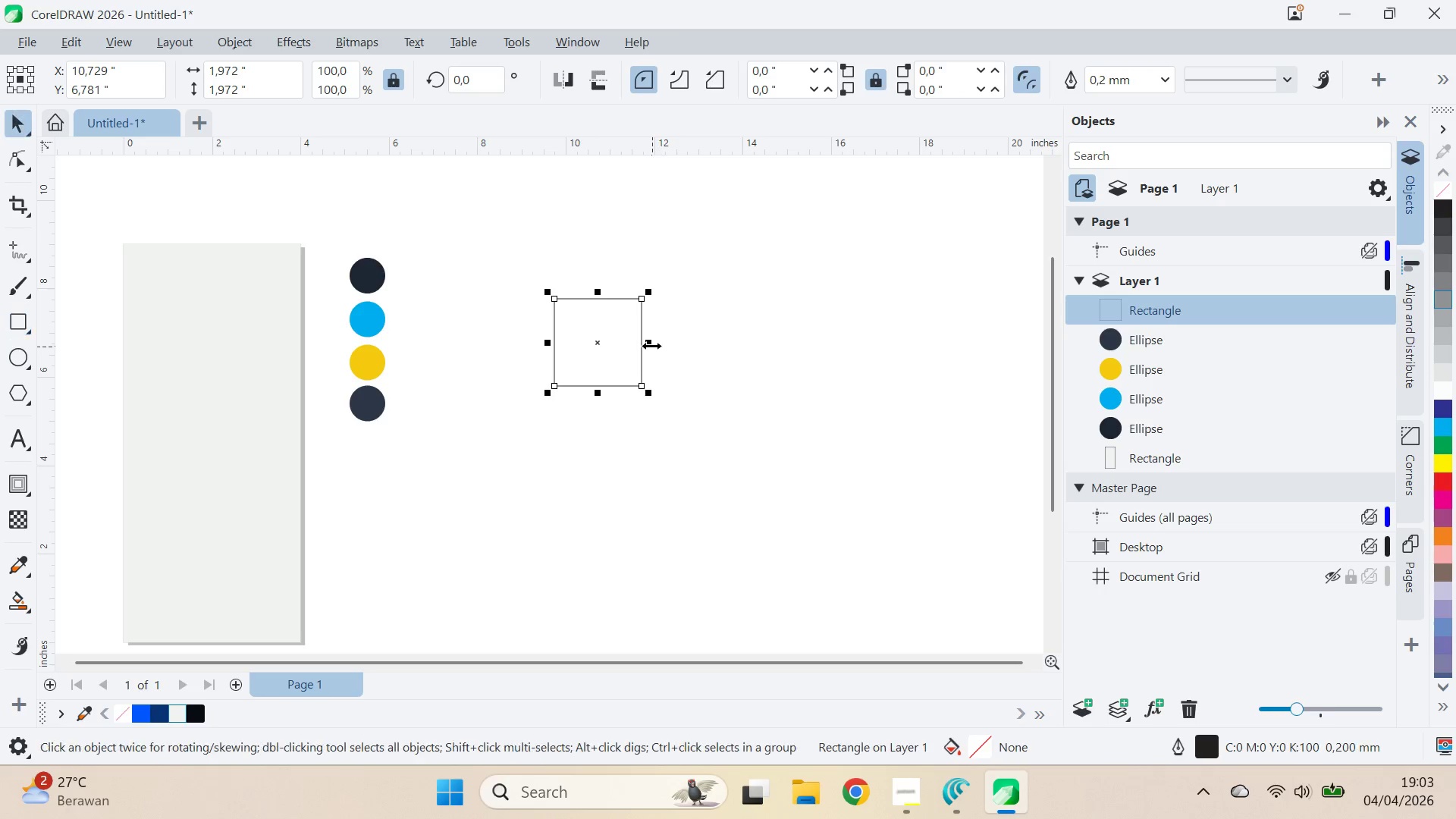 
left_click_drag(start_coordinate=[651, 345], to_coordinate=[601, 347])
 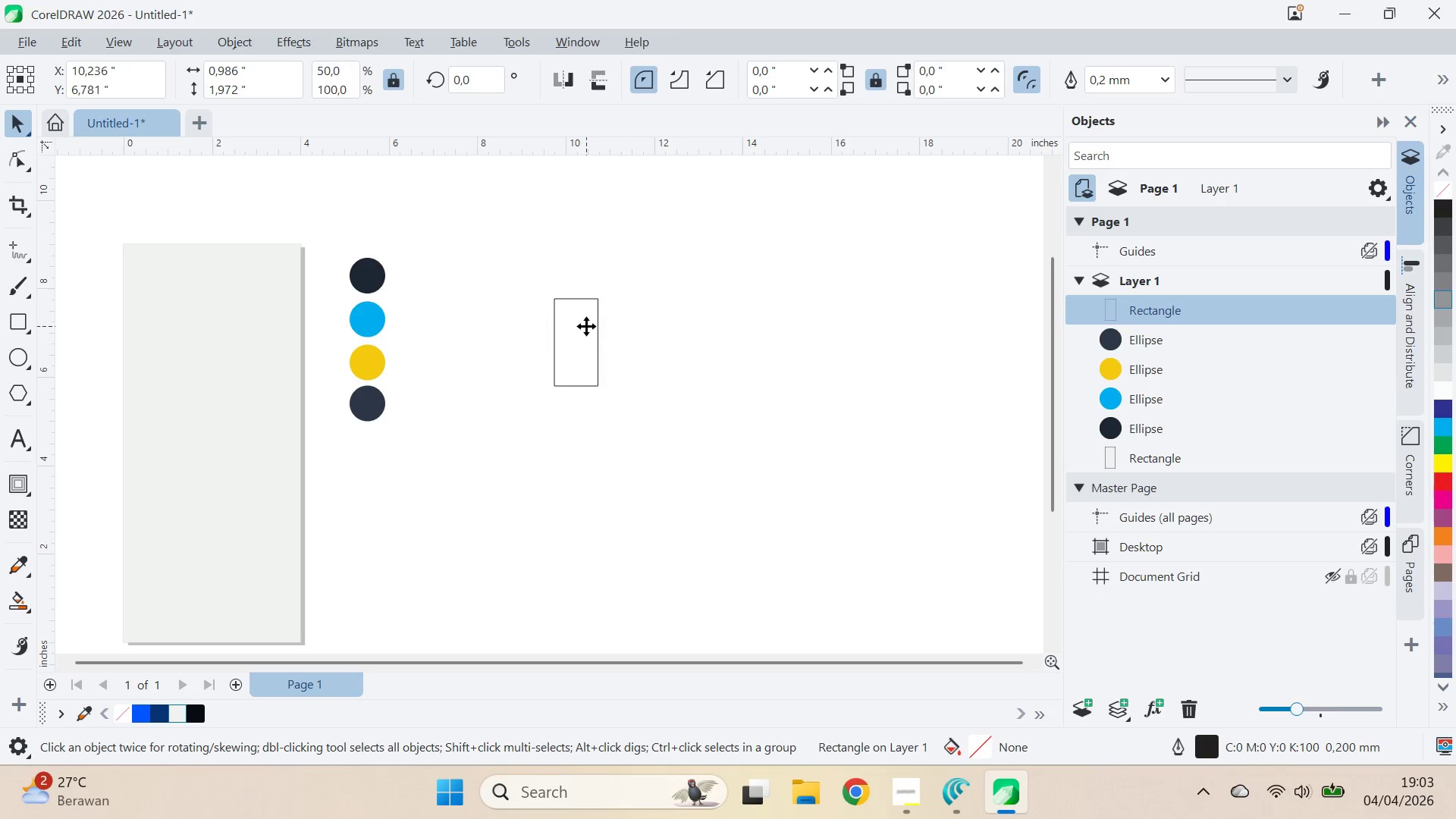 
hold_key(key=ControlLeft, duration=0.44)
 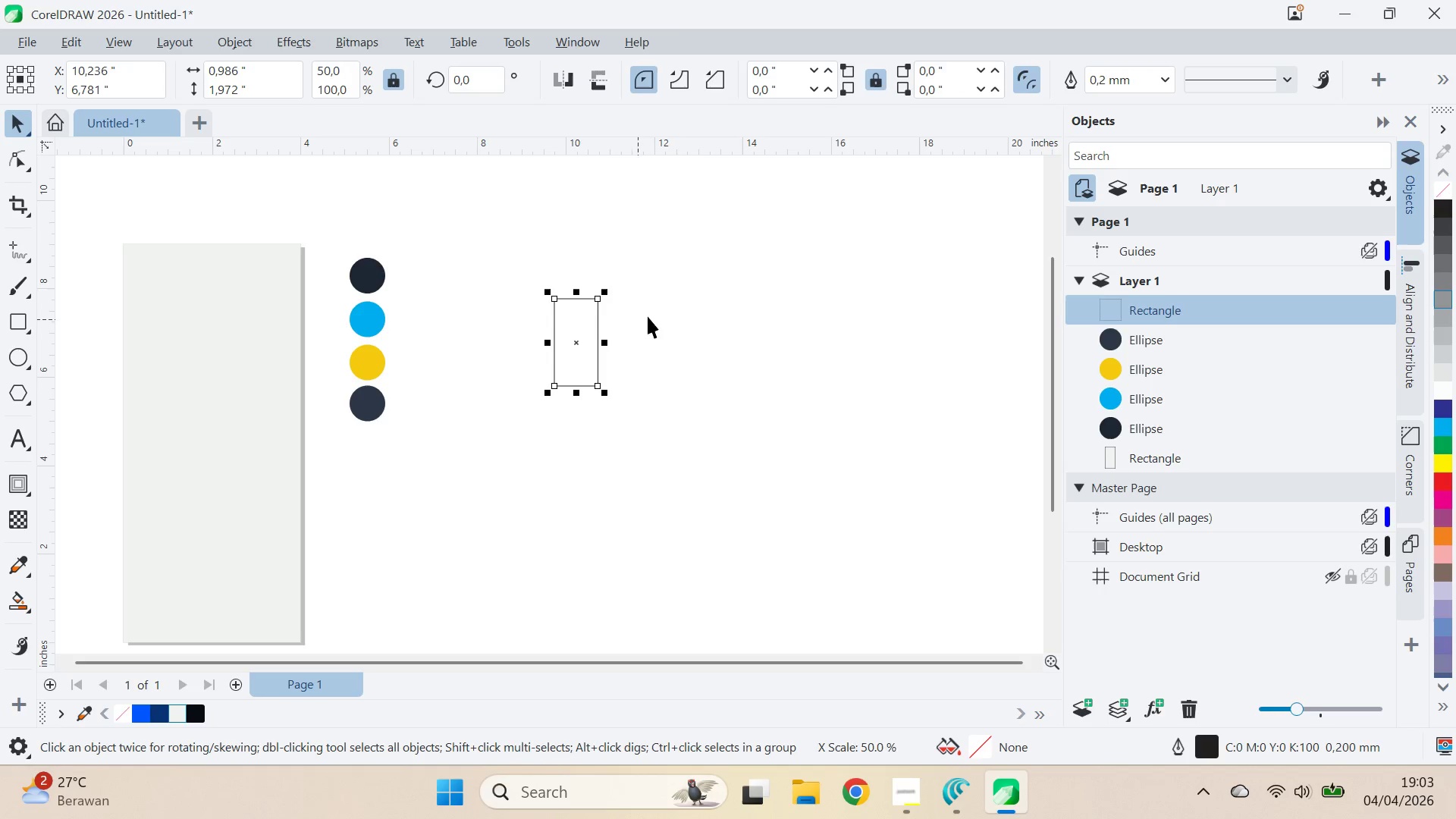 
left_click([586, 326])
 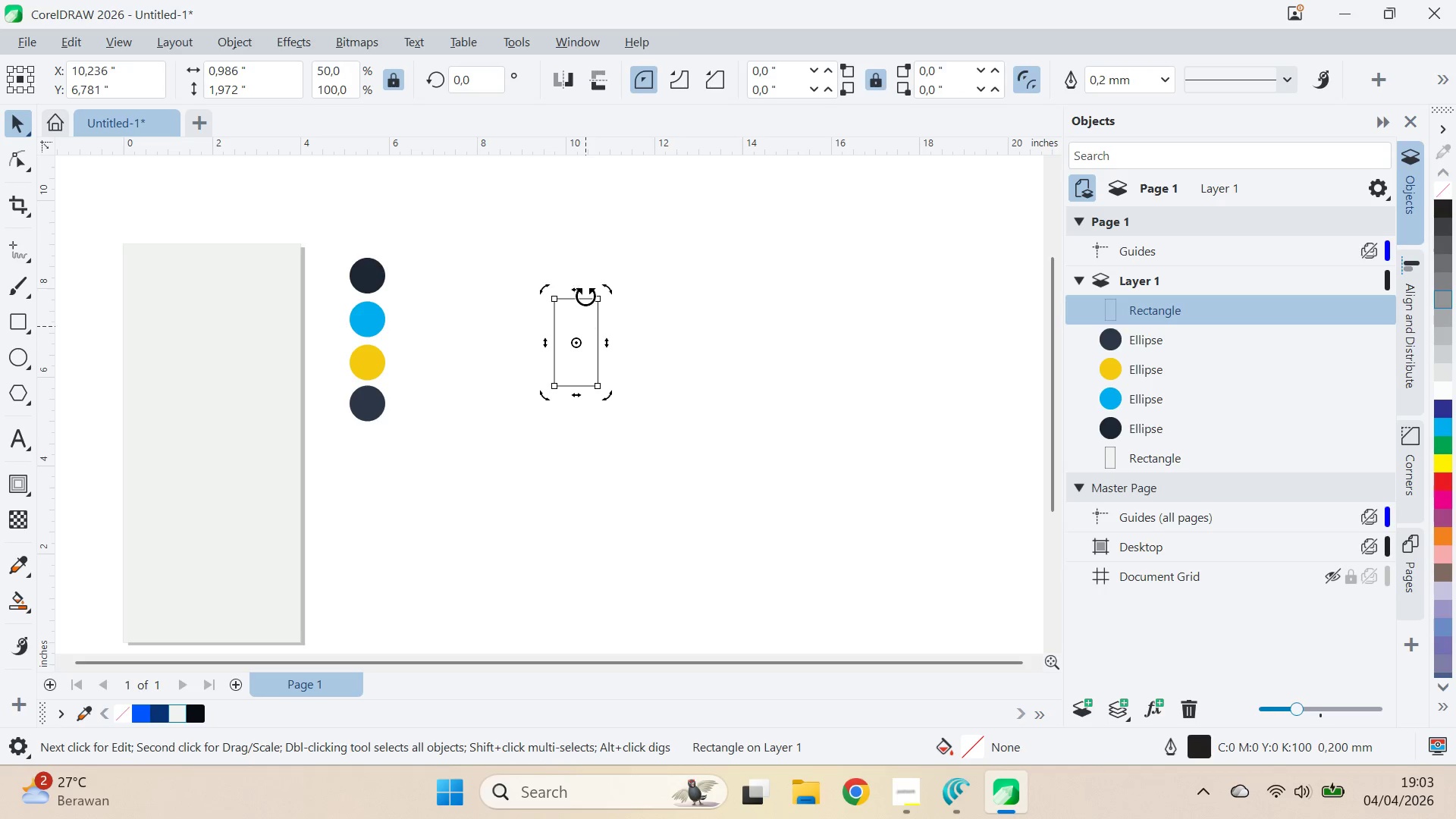 
hold_key(key=ControlLeft, duration=0.94)
left_click_drag(start_coordinate=[582, 287], to_coordinate=[540, 295])
 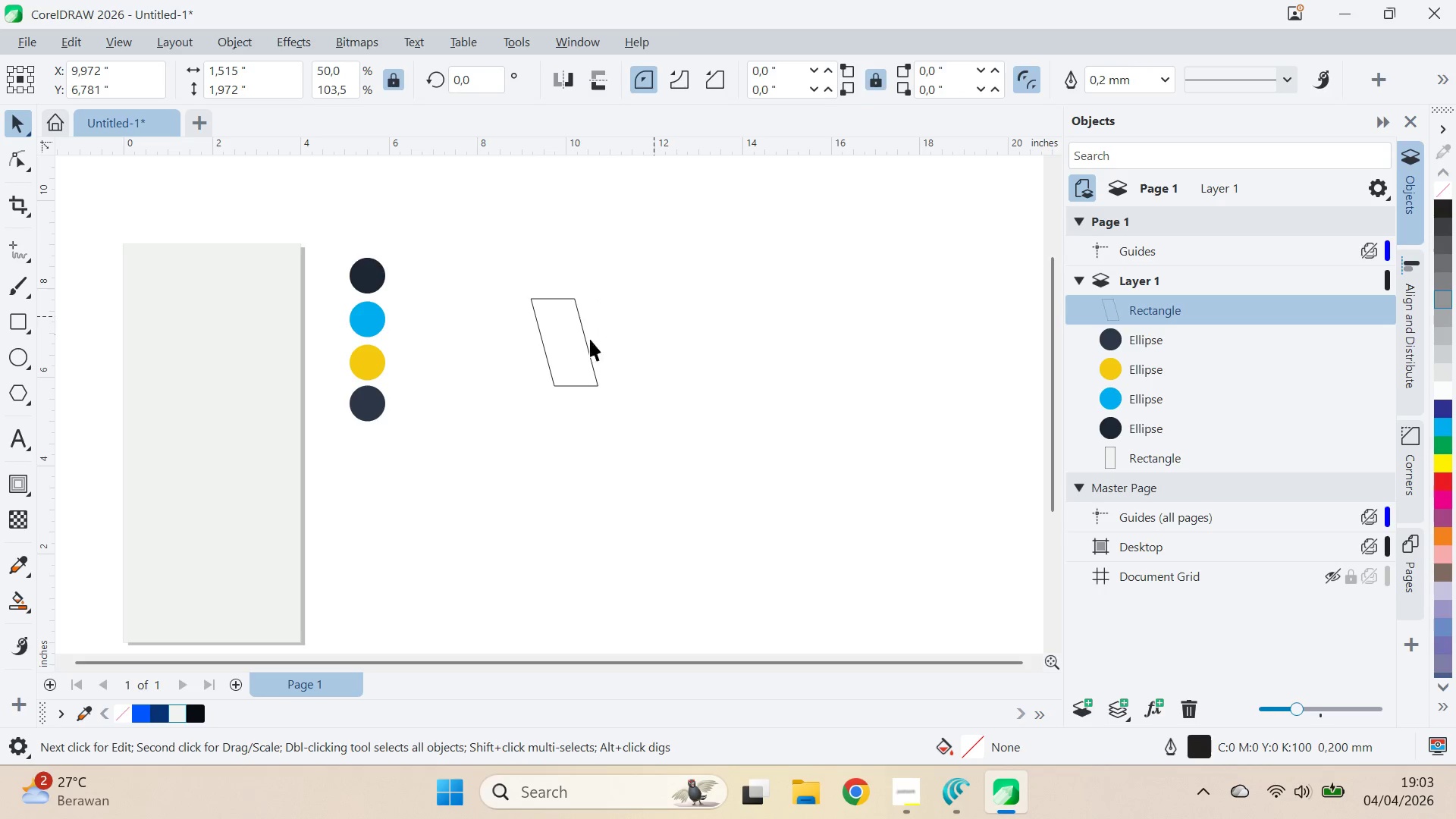 
double_click([581, 344])
 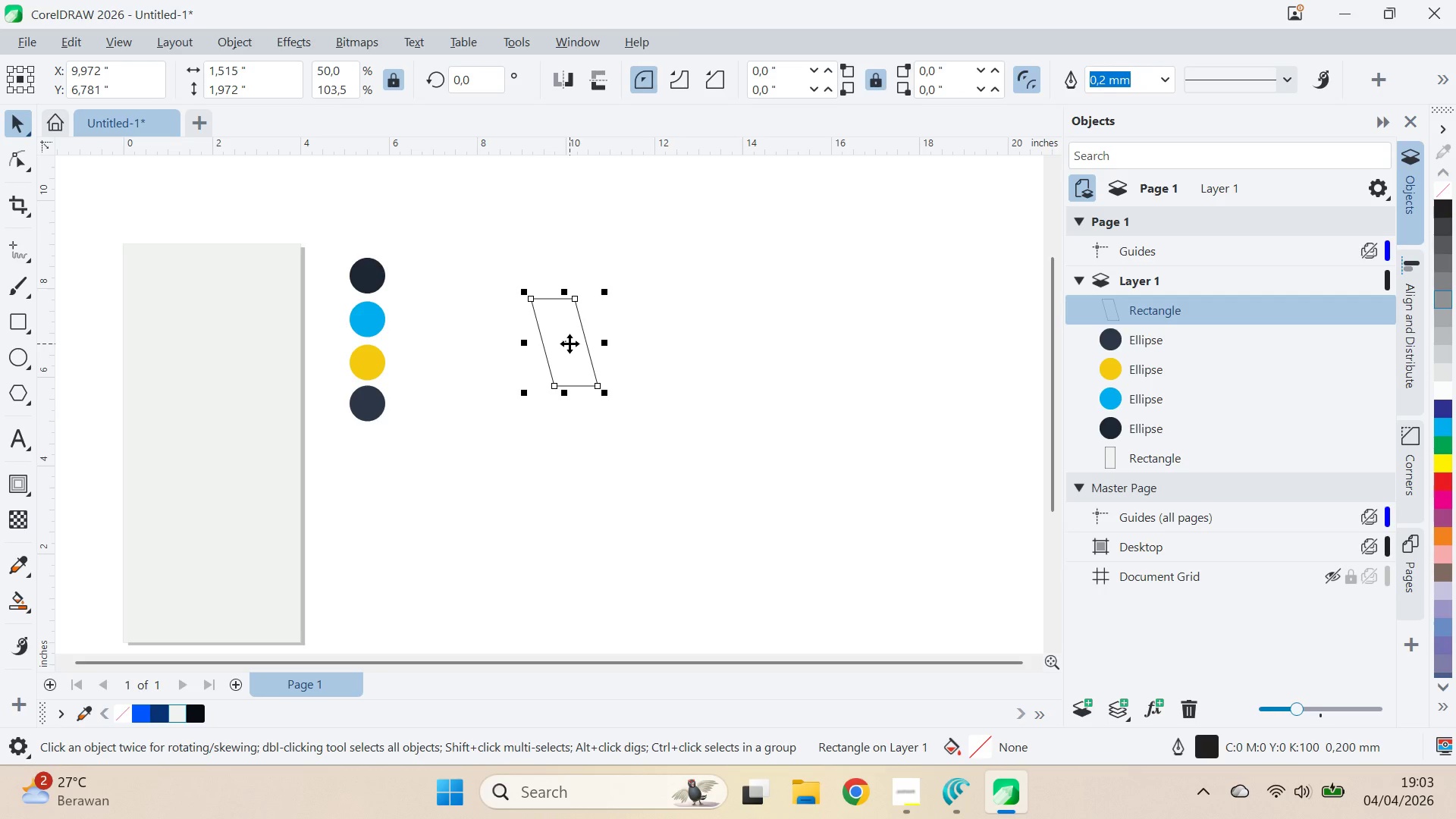 
key(A)
 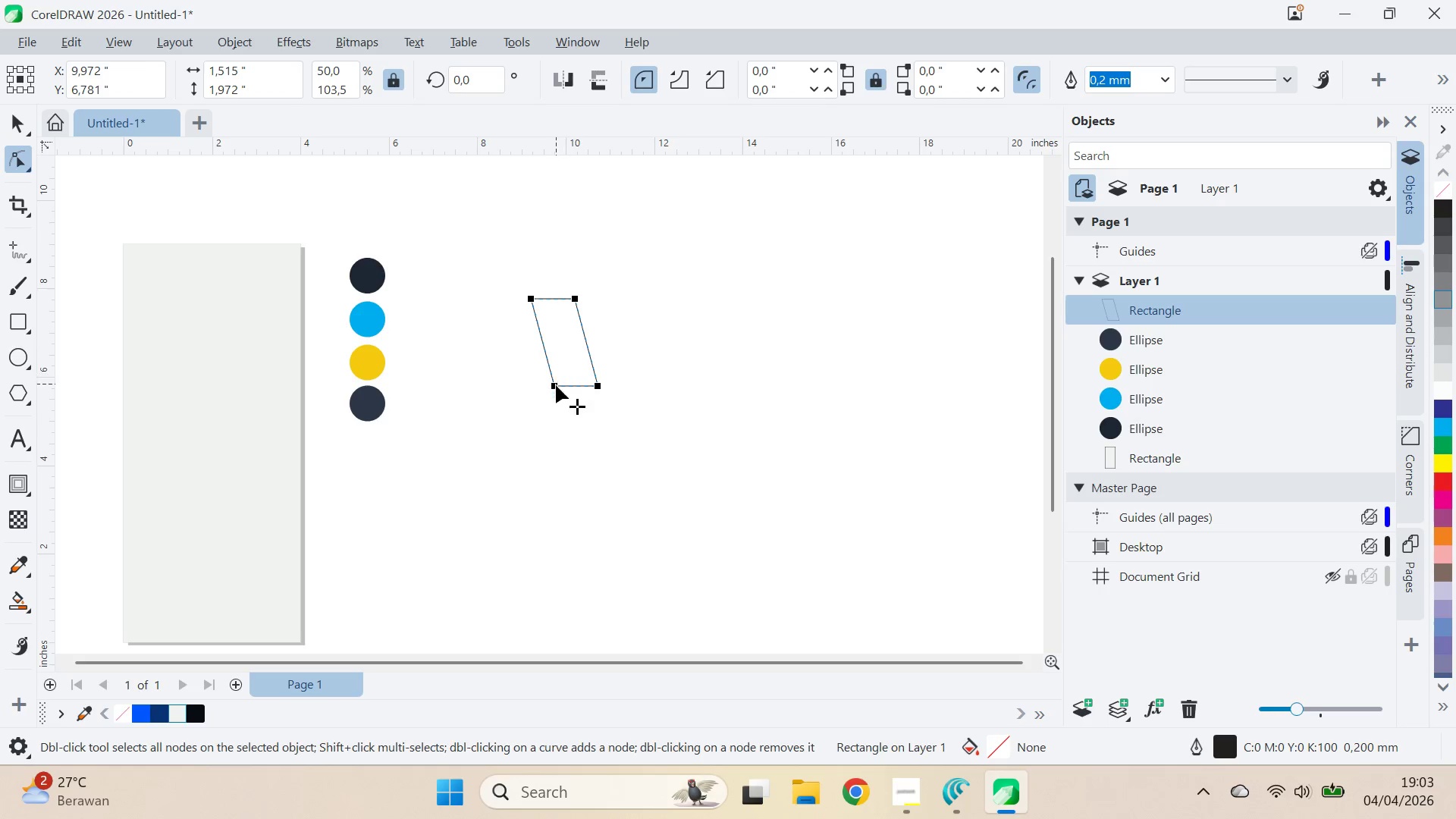 
left_click([556, 386])
 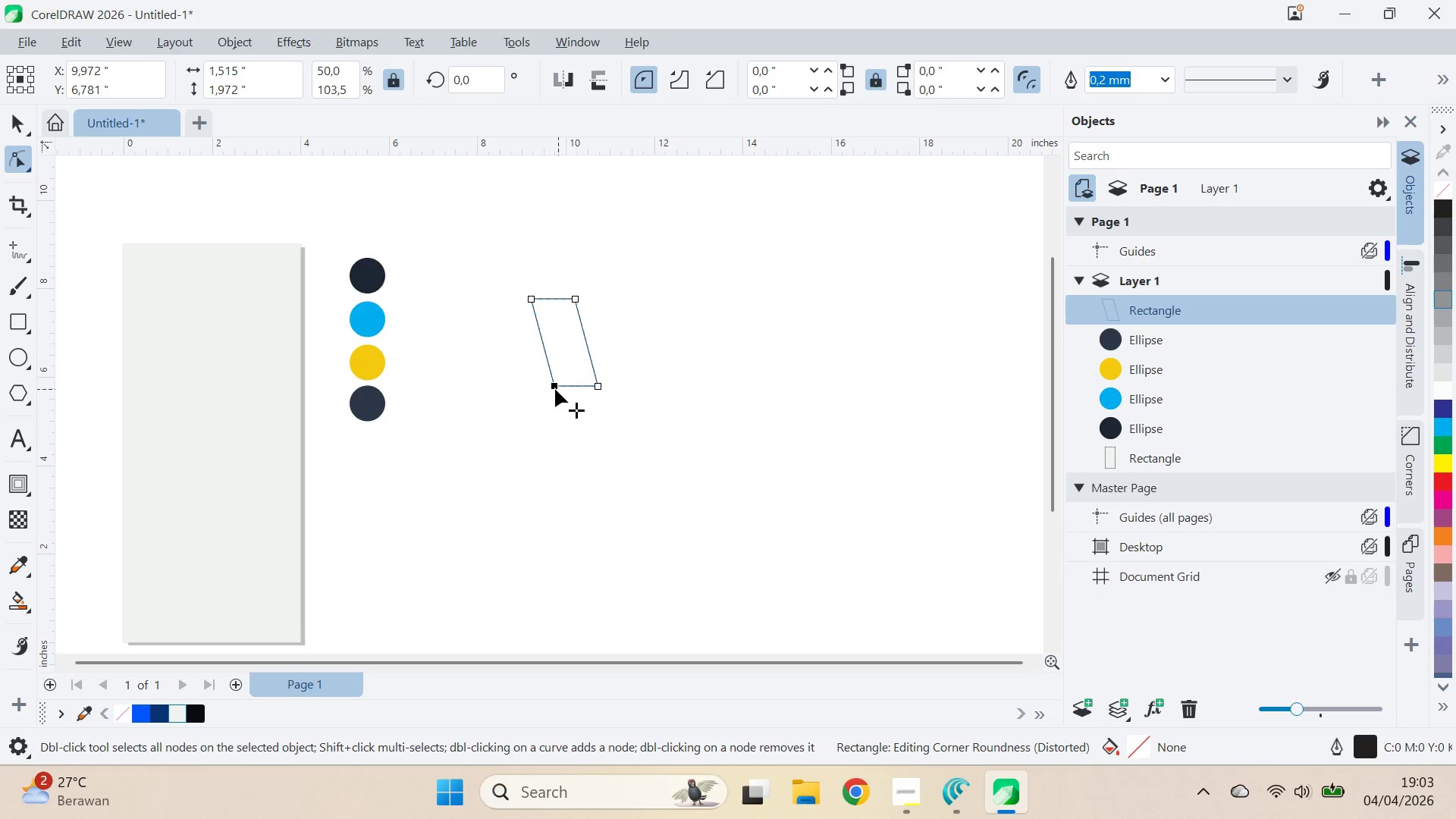 
left_click_drag(start_coordinate=[553, 389], to_coordinate=[651, 380])
 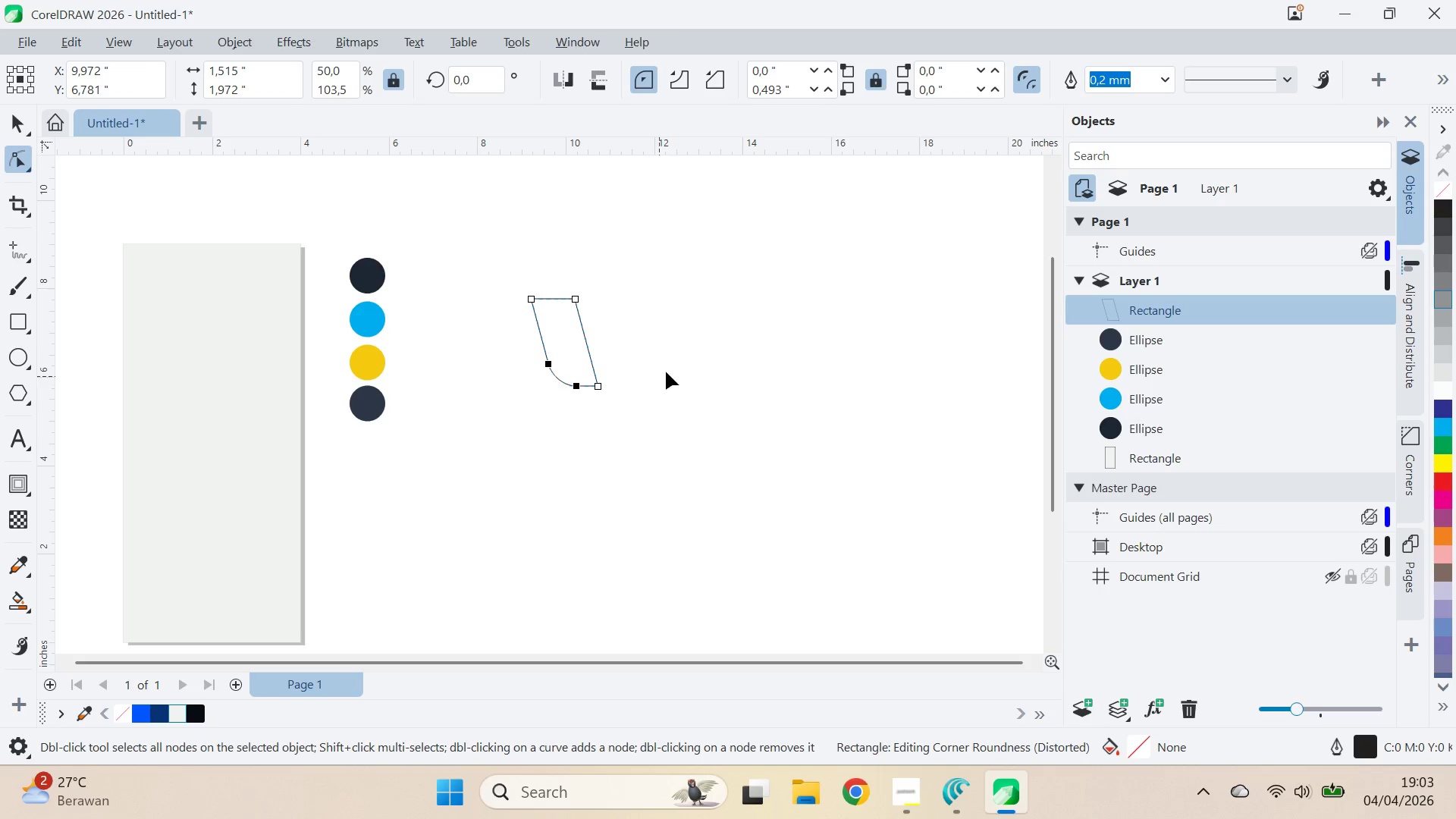 
key(V)
 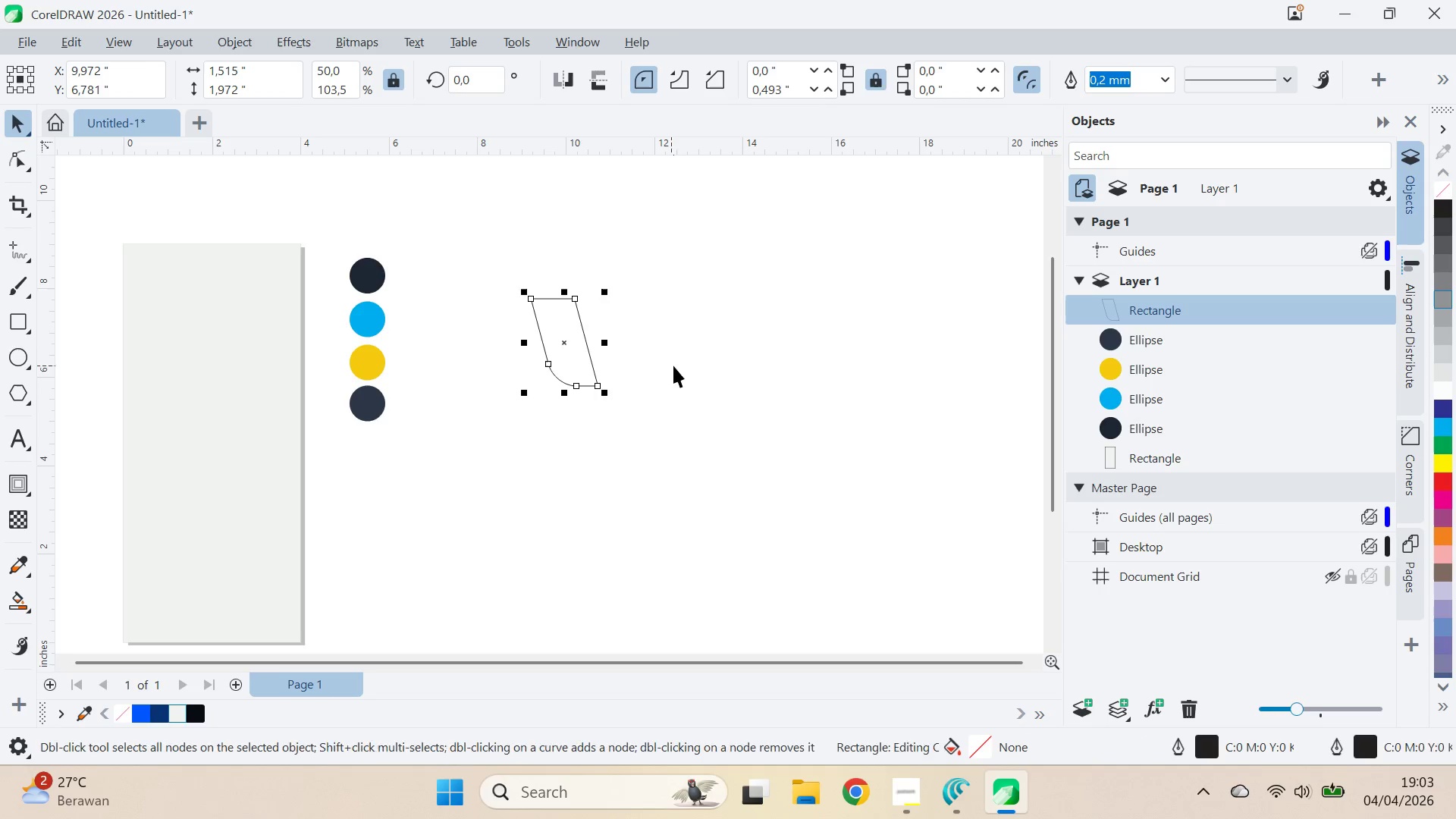 
left_click_drag(start_coordinate=[673, 365], to_coordinate=[667, 366])
 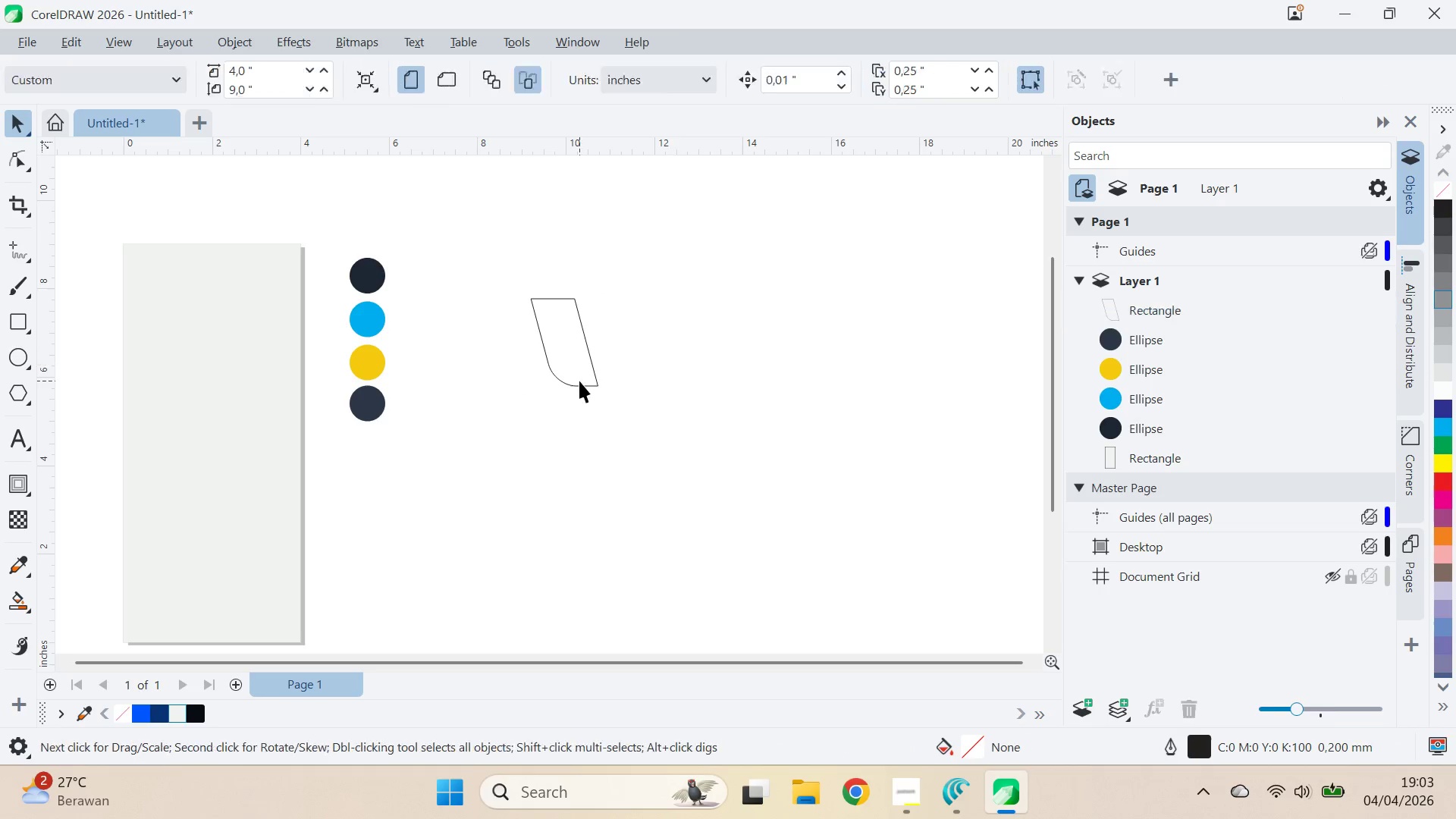 
double_click([579, 381])
 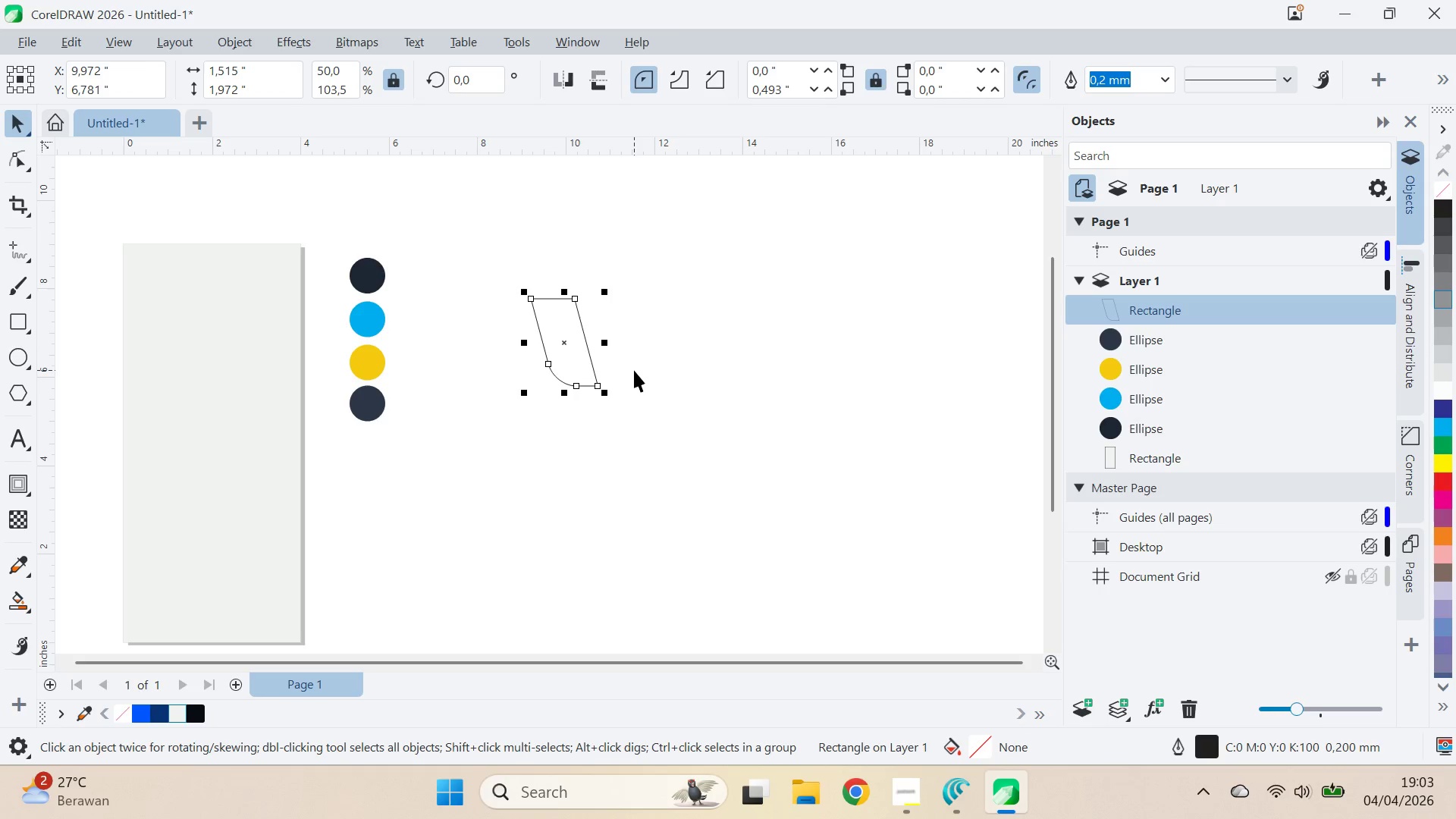 
hold_key(key=ControlLeft, duration=0.89)
 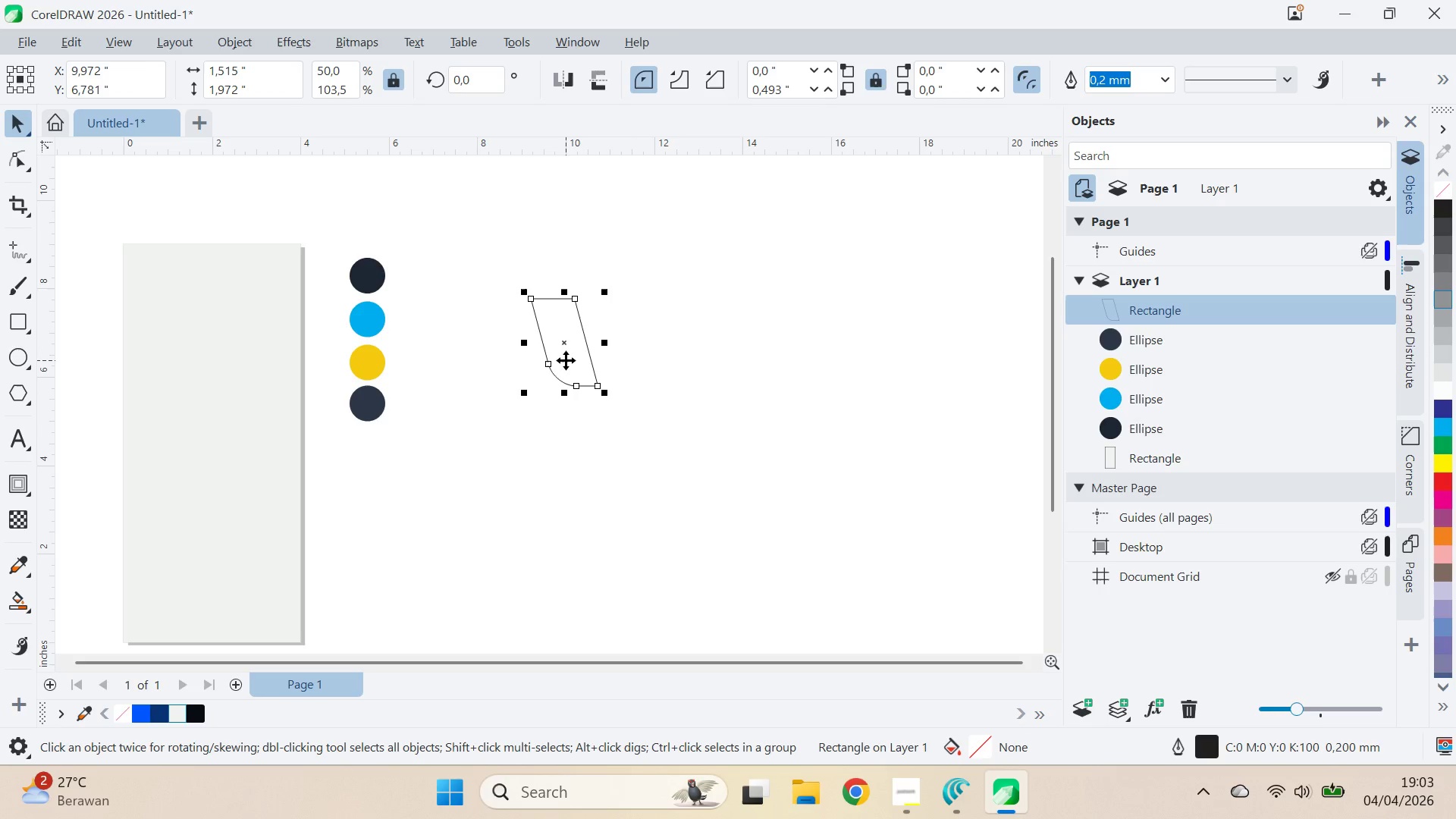 
left_click([557, 337])
 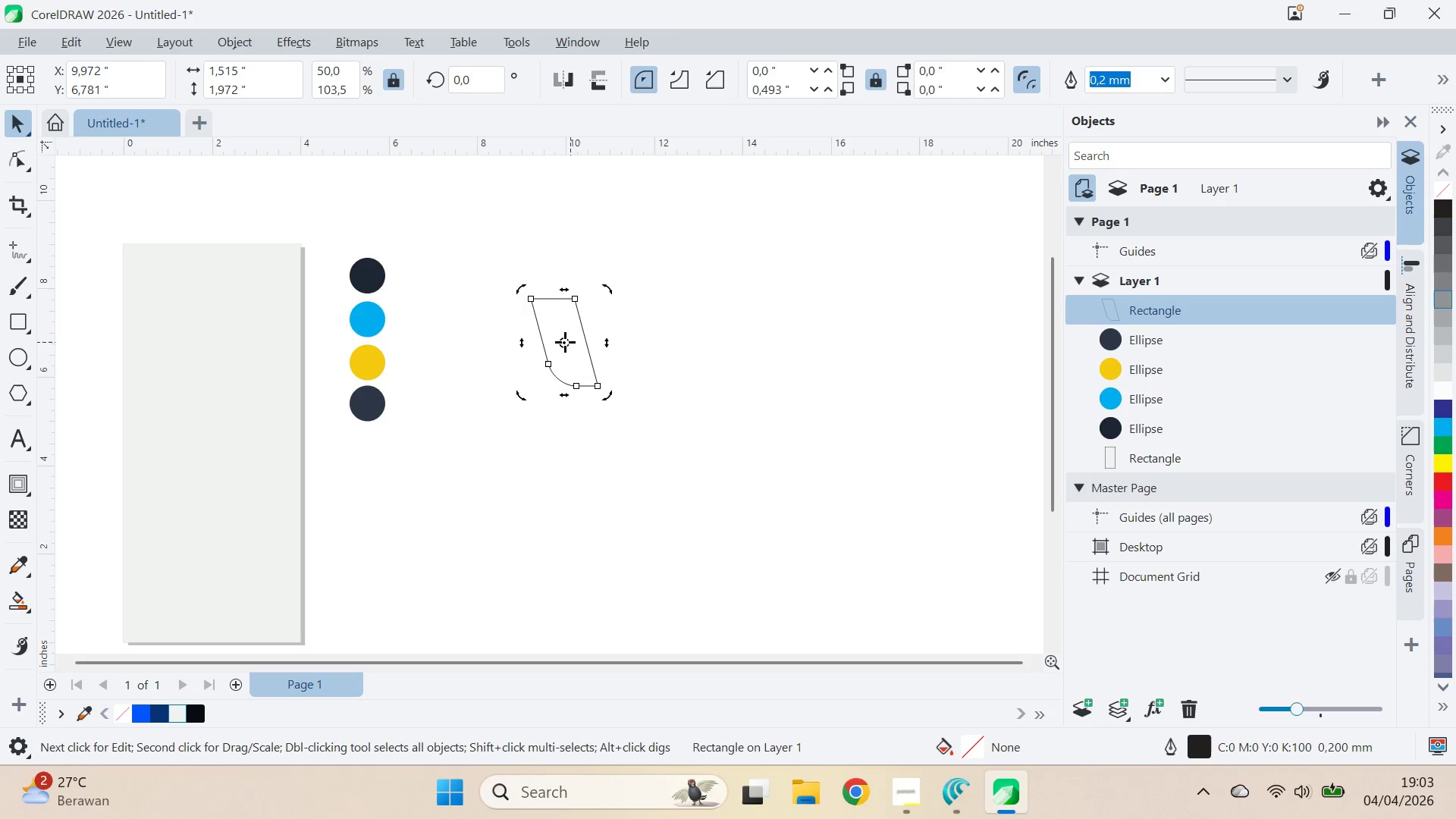 
left_click_drag(start_coordinate=[564, 341], to_coordinate=[604, 384])
 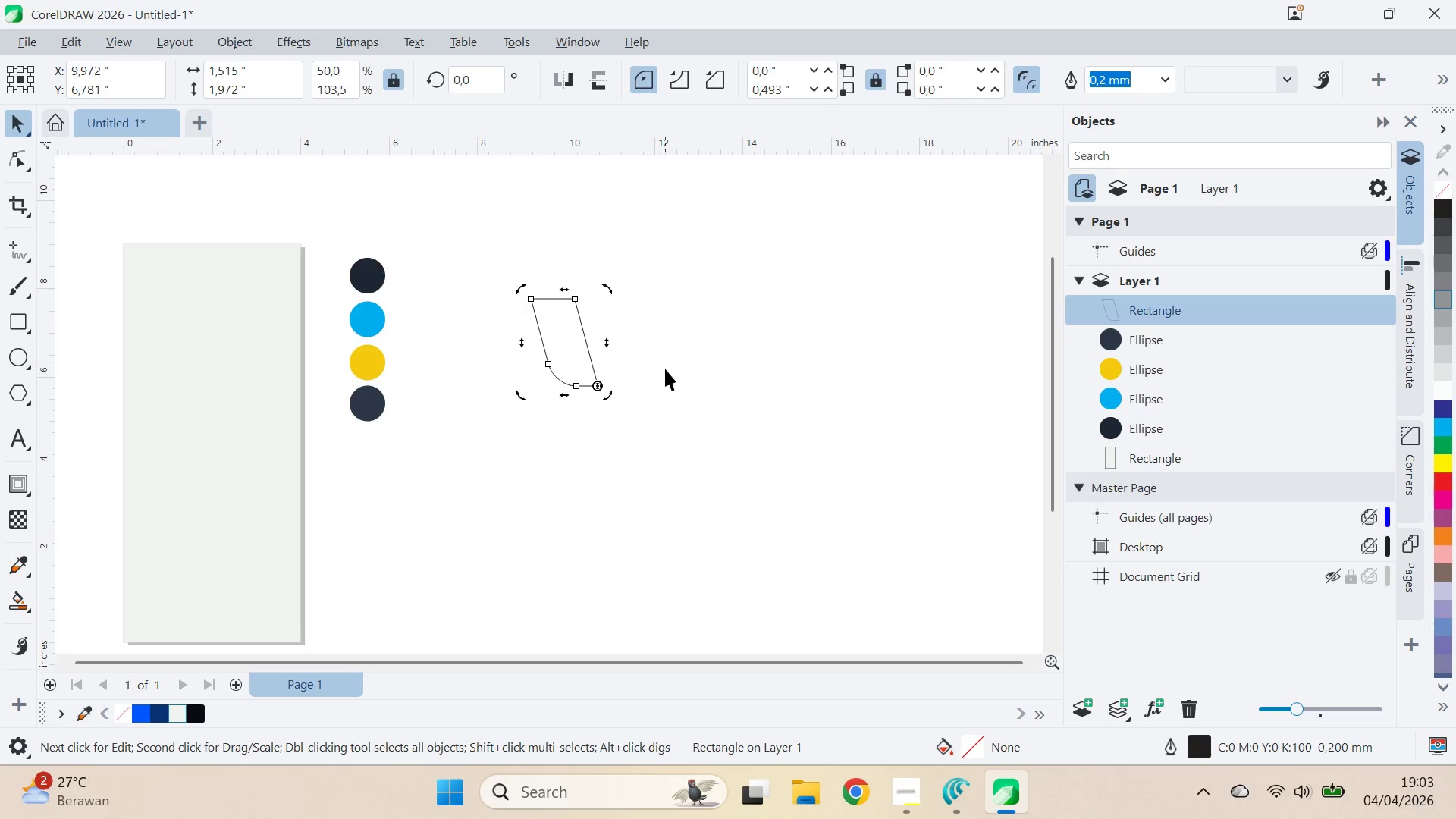 
key(Control+Z)
 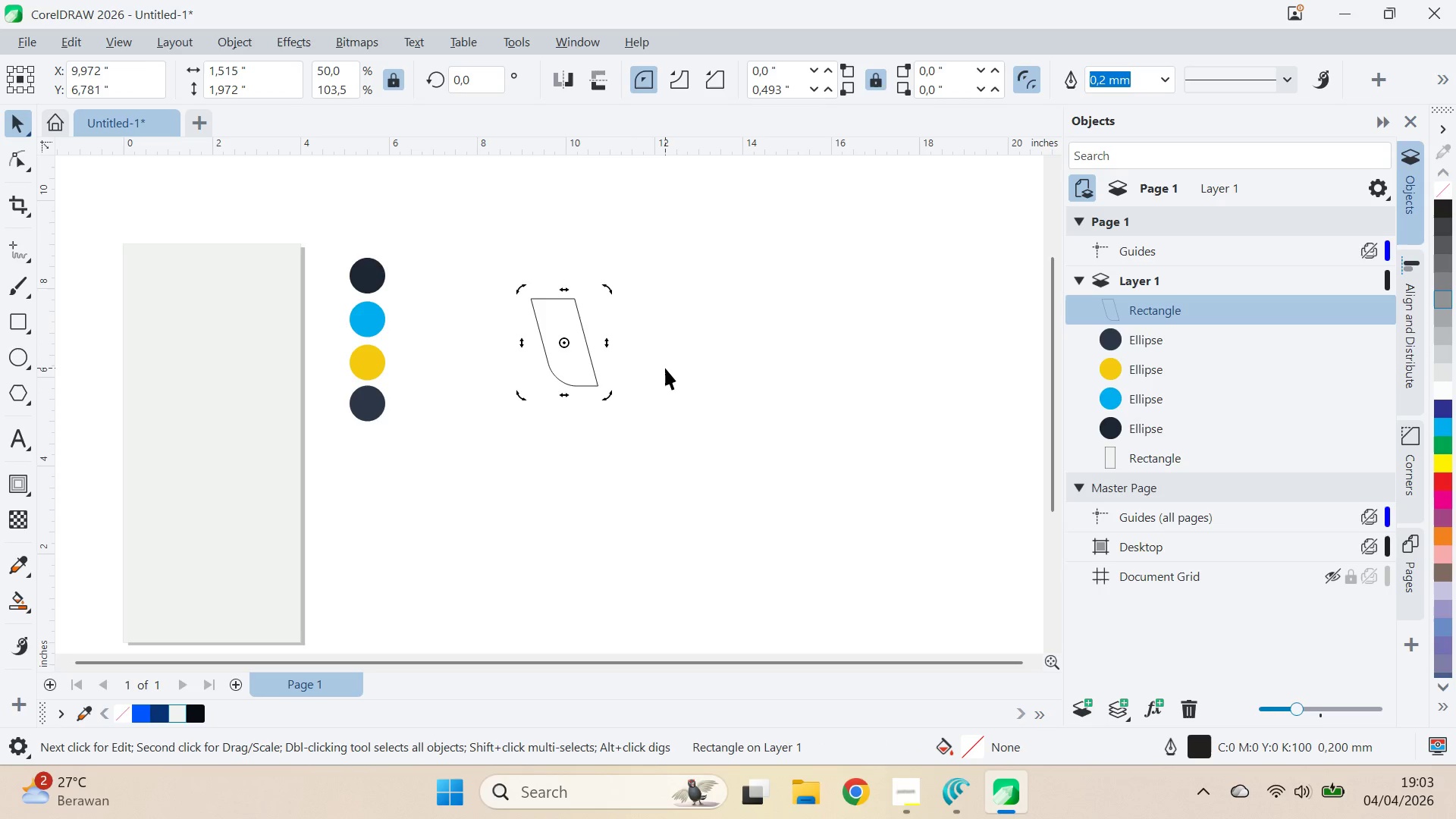 
left_click([665, 368])
 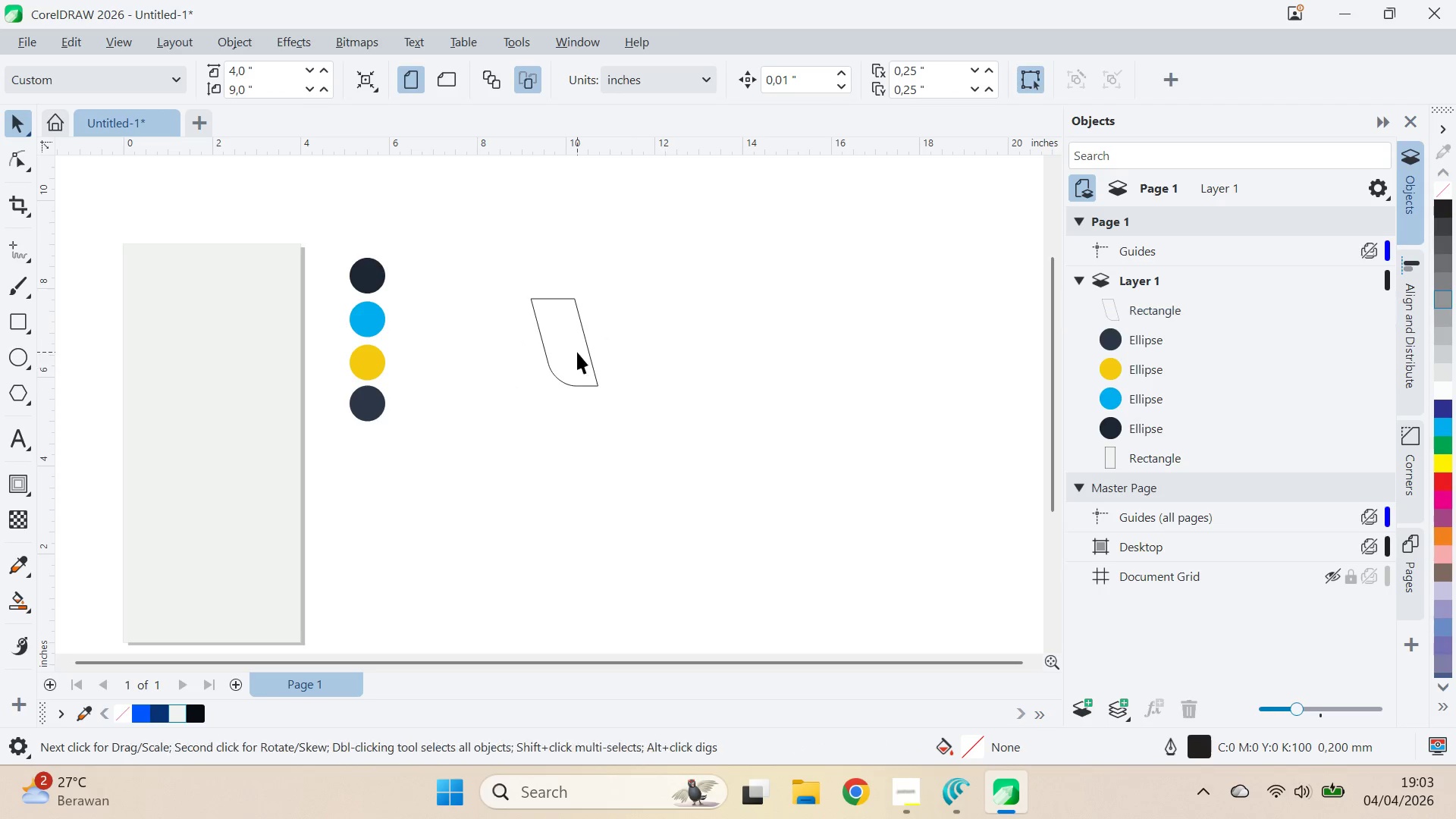 
double_click([576, 351])
 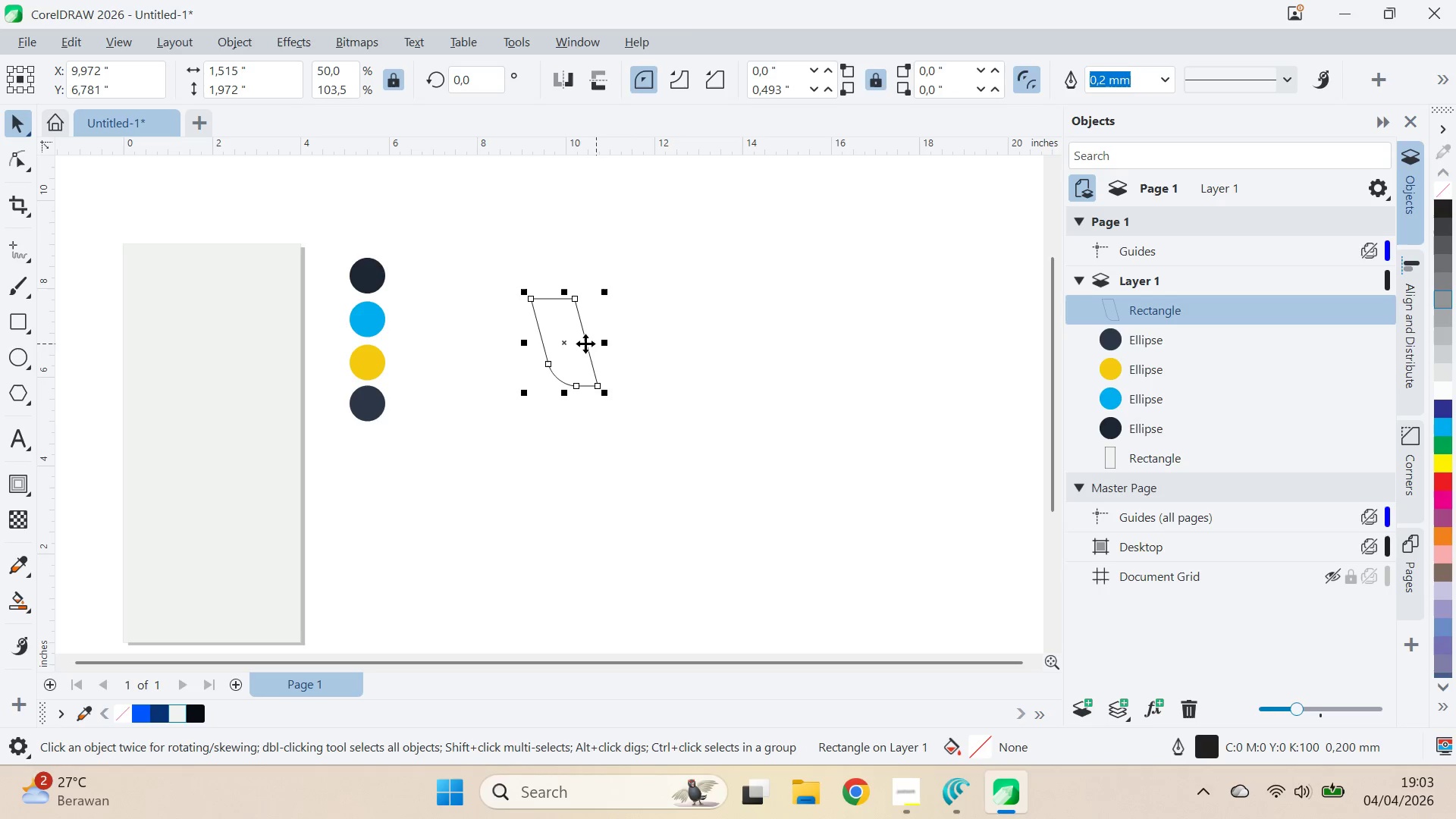 
triple_click([581, 344])
 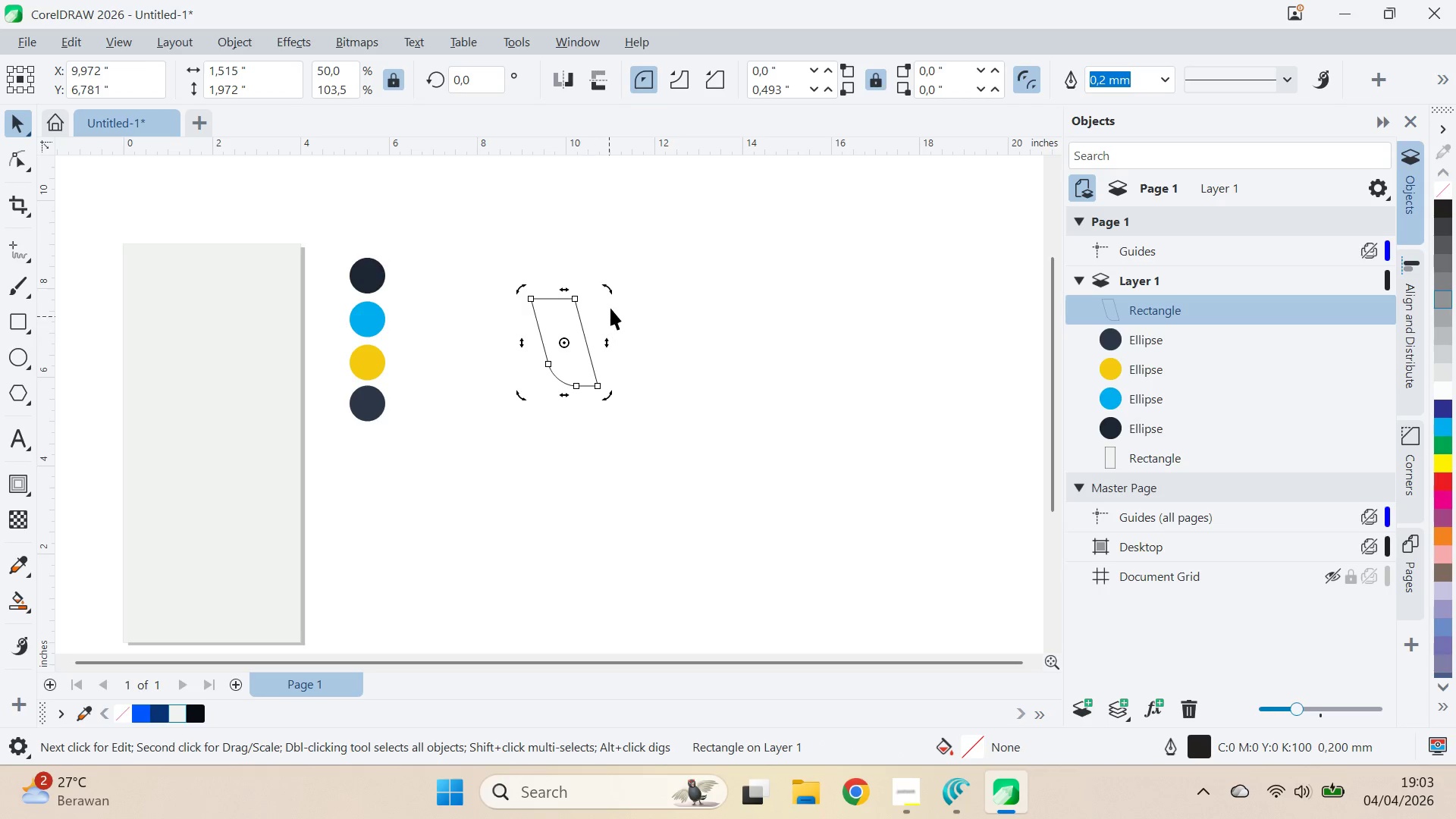 
hold_key(key=ControlLeft, duration=1.52)
left_click_drag(start_coordinate=[610, 288], to_coordinate=[650, 324])
 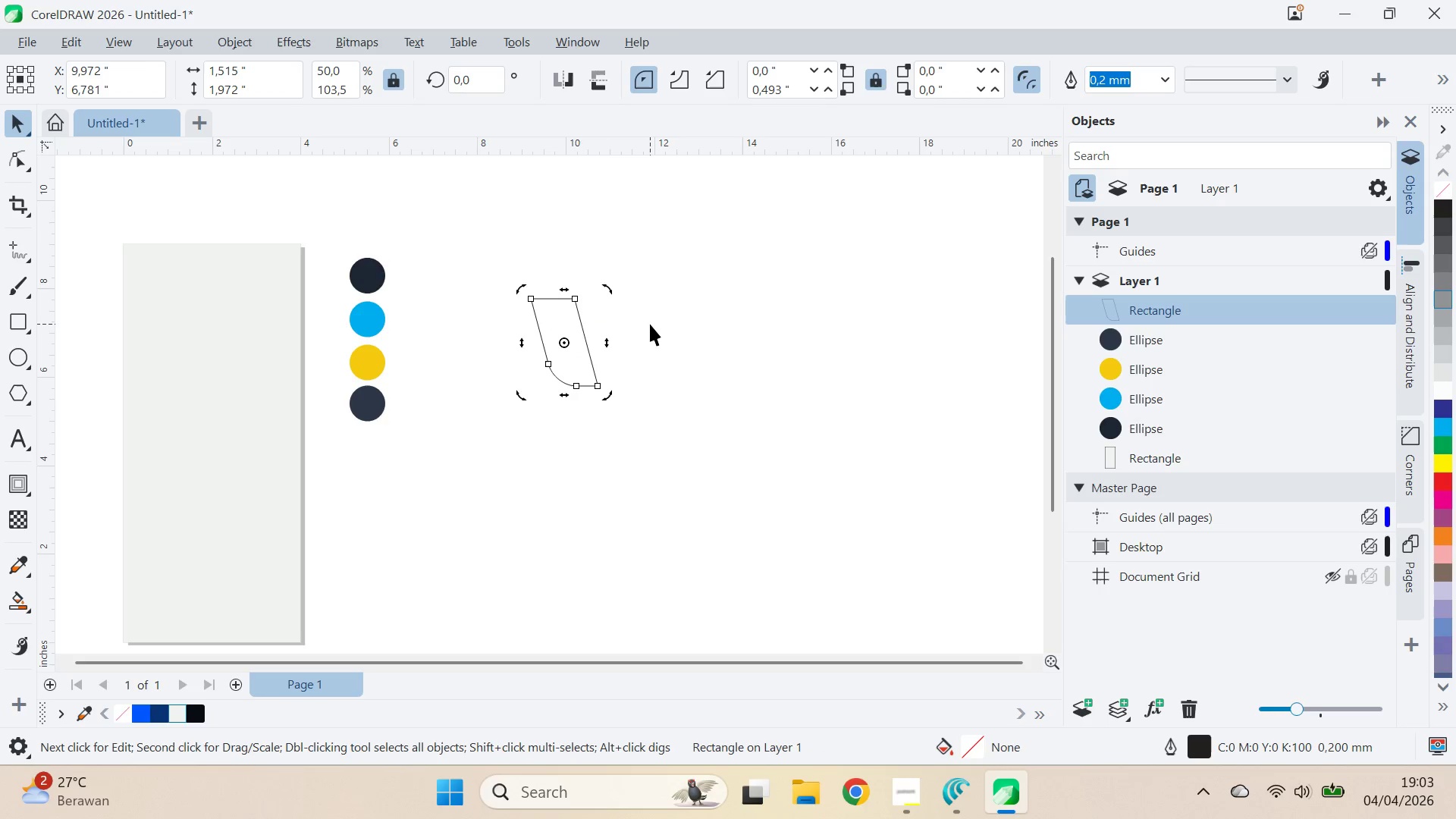 
key(Control+Z)
 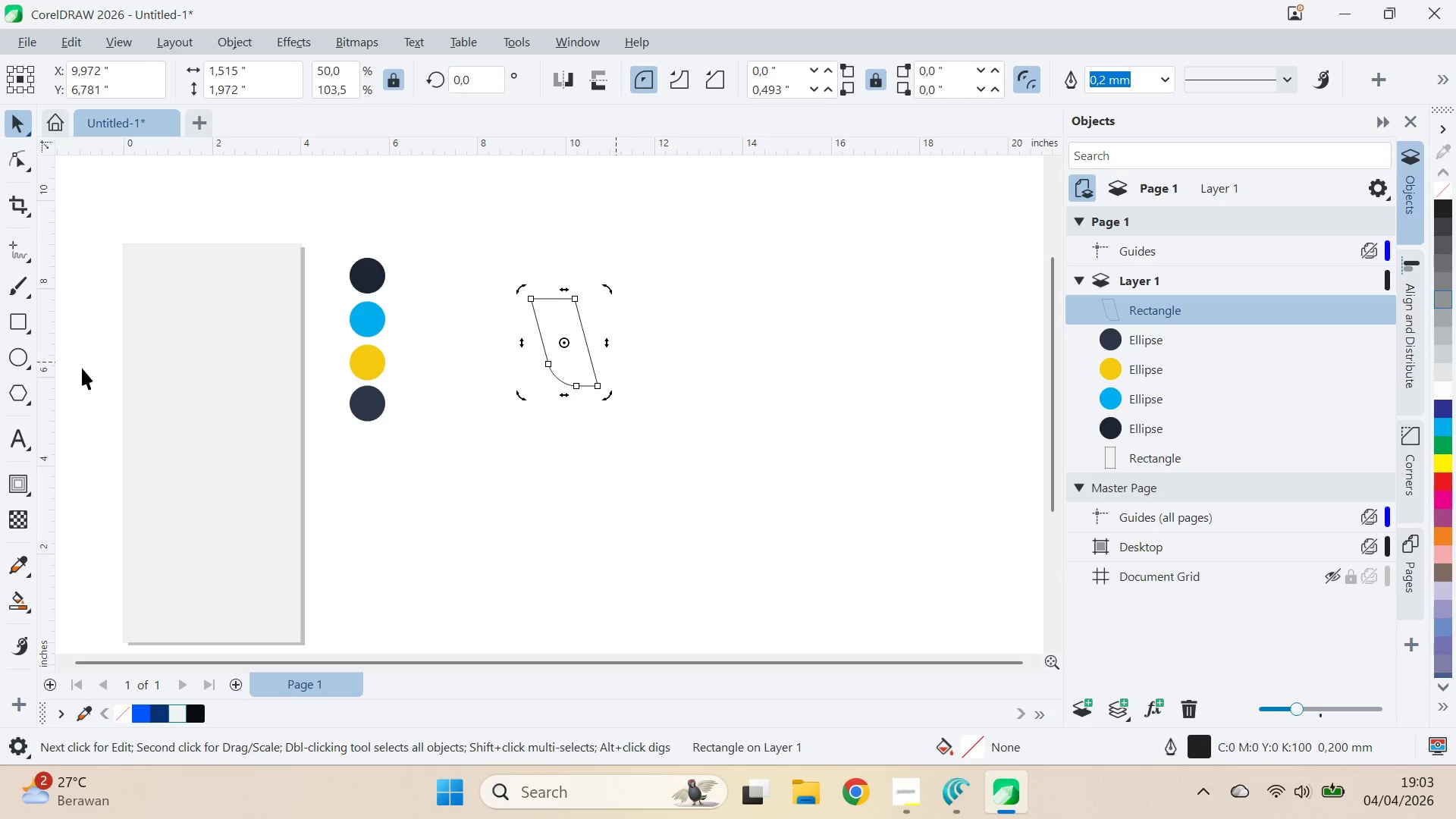 
hold_key(key=ControlLeft, duration=1.5)
left_click_drag(start_coordinate=[551, 360], to_coordinate=[688, 469])
 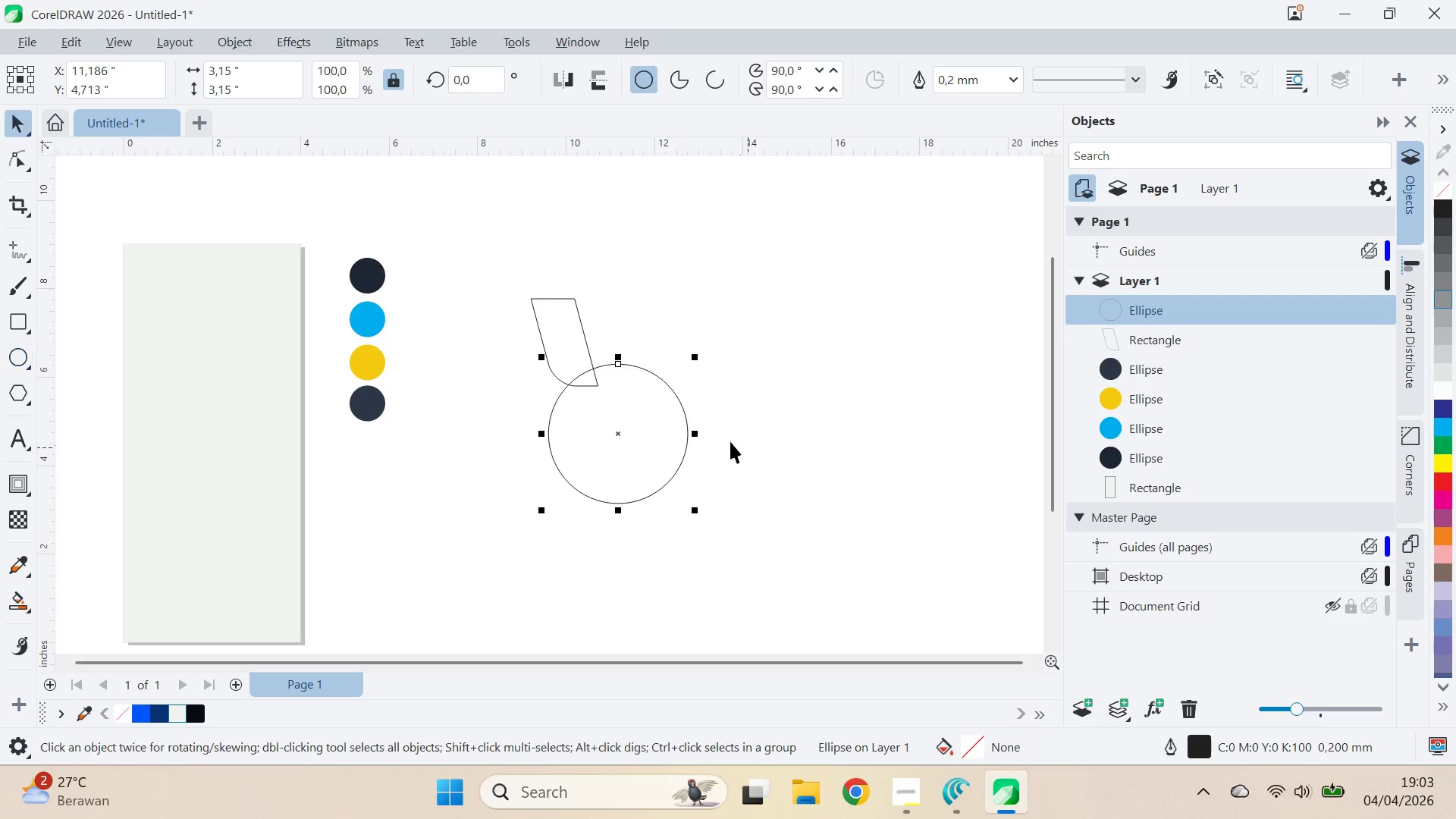 
hold_key(key=ControlLeft, duration=1.5)
 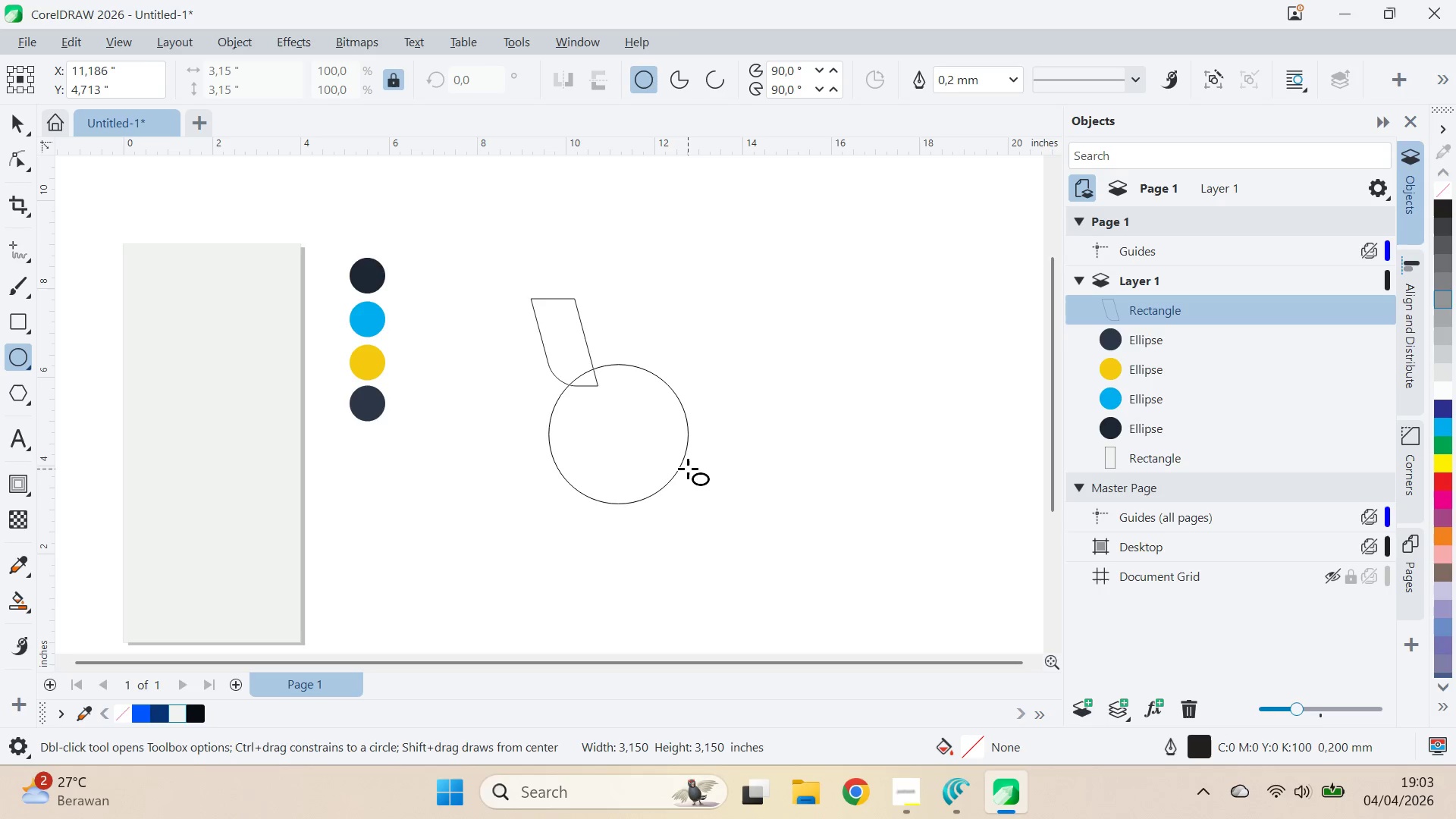 
hold_key(key=ControlLeft, duration=0.8)
 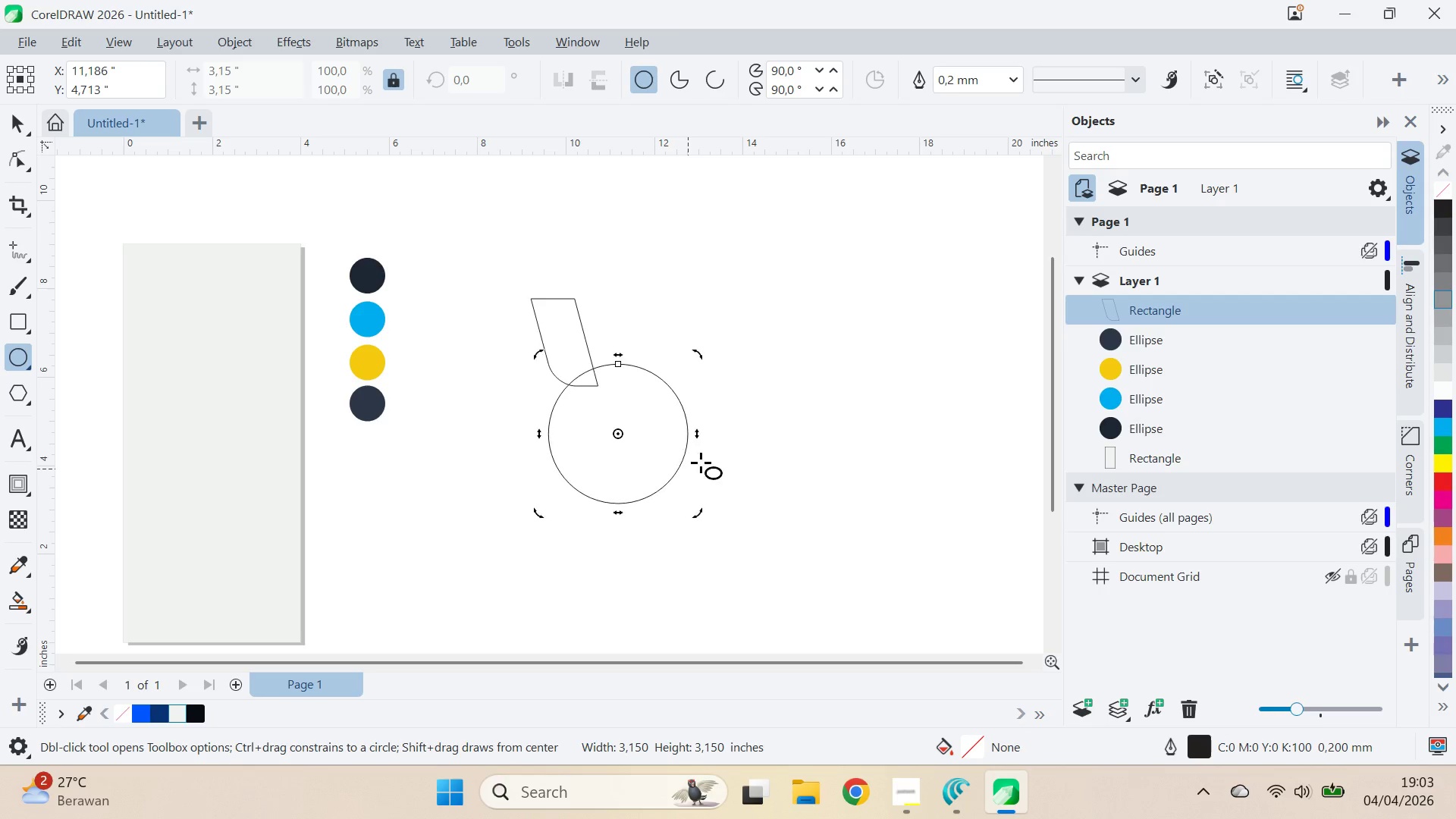 
key(V)
 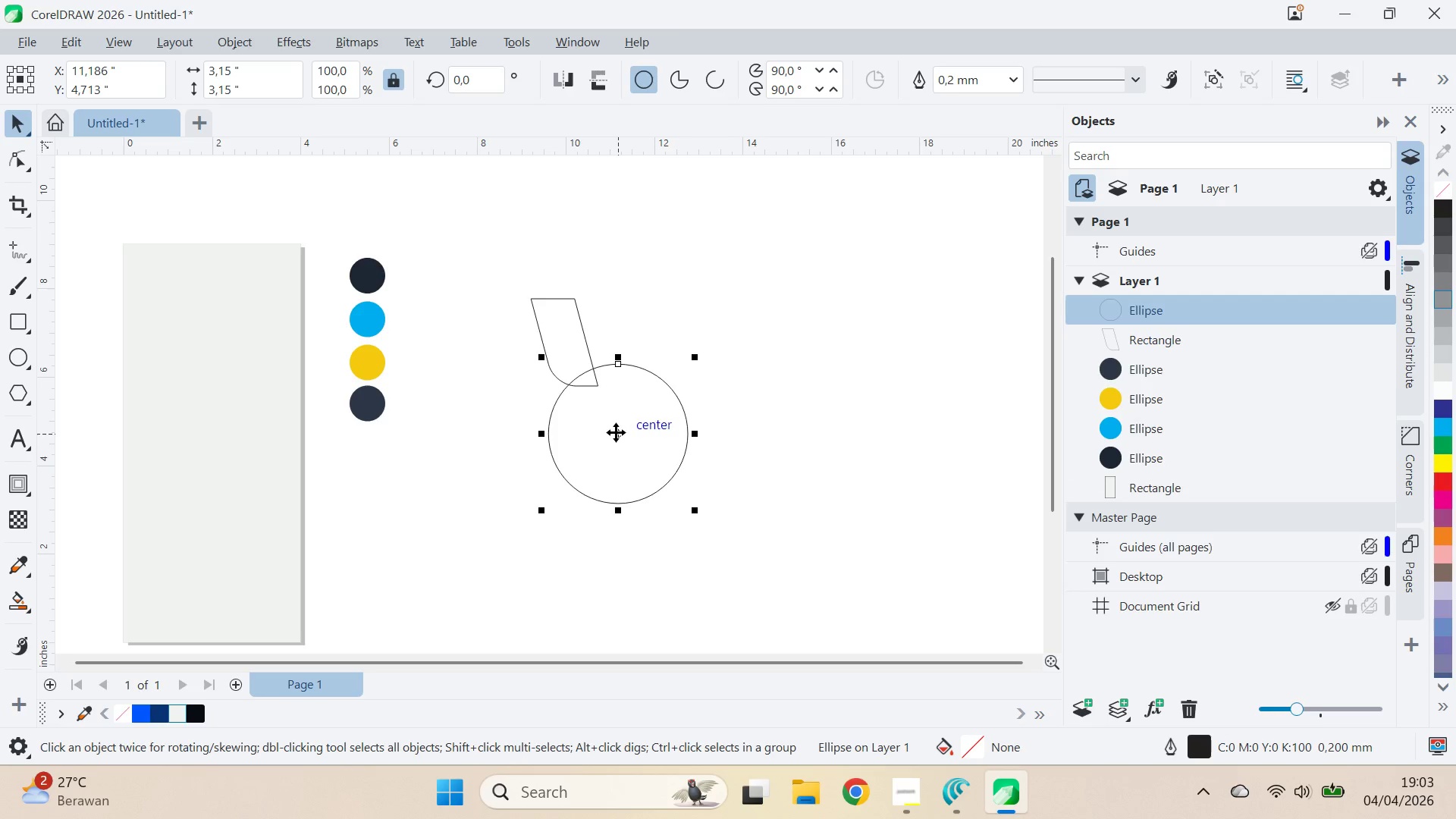 
left_click([569, 349])
 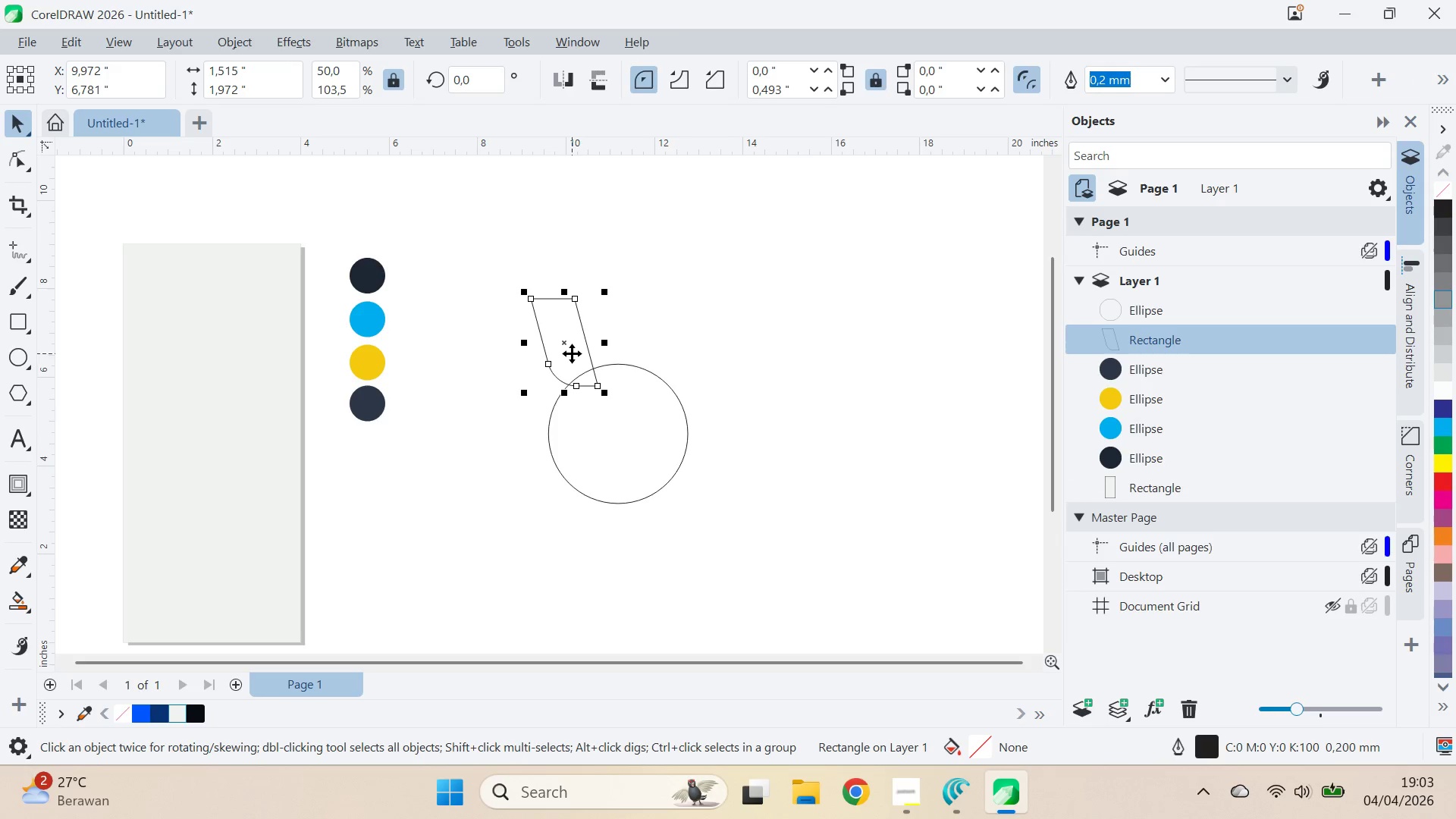 
left_click([571, 353])
 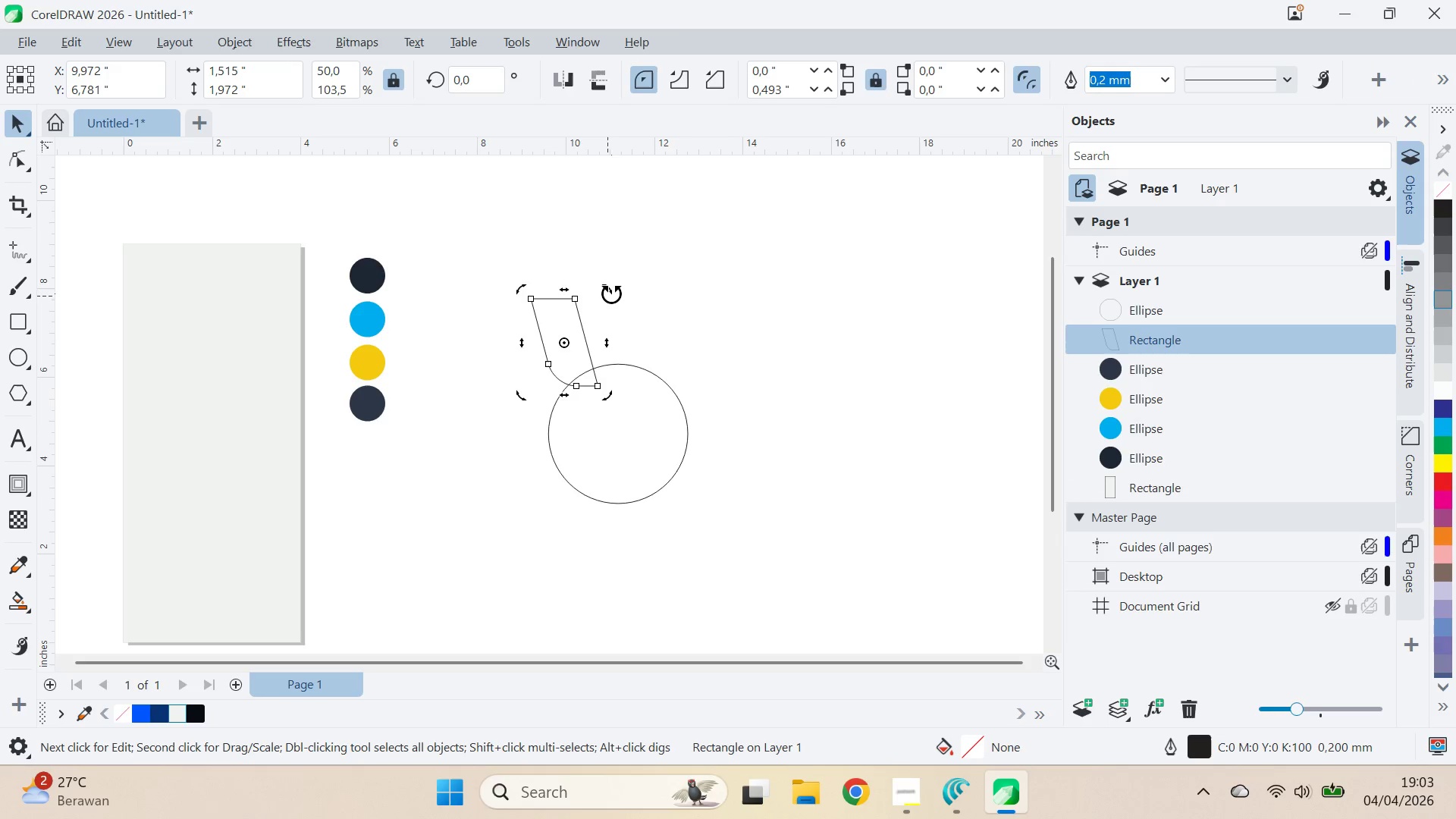 
left_click_drag(start_coordinate=[611, 293], to_coordinate=[626, 293])
 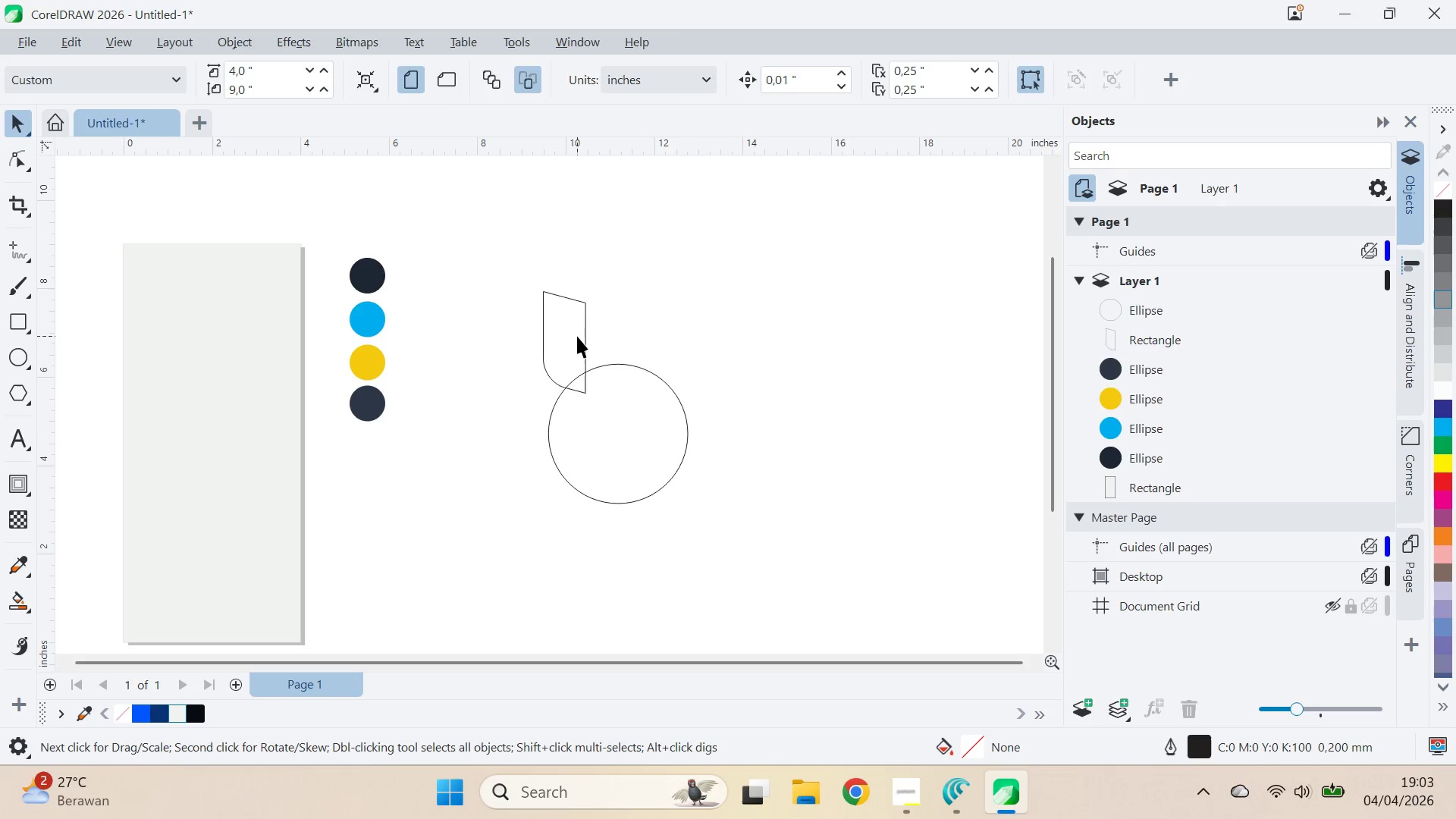 
hold_key(key=ControlLeft, duration=0.72)
 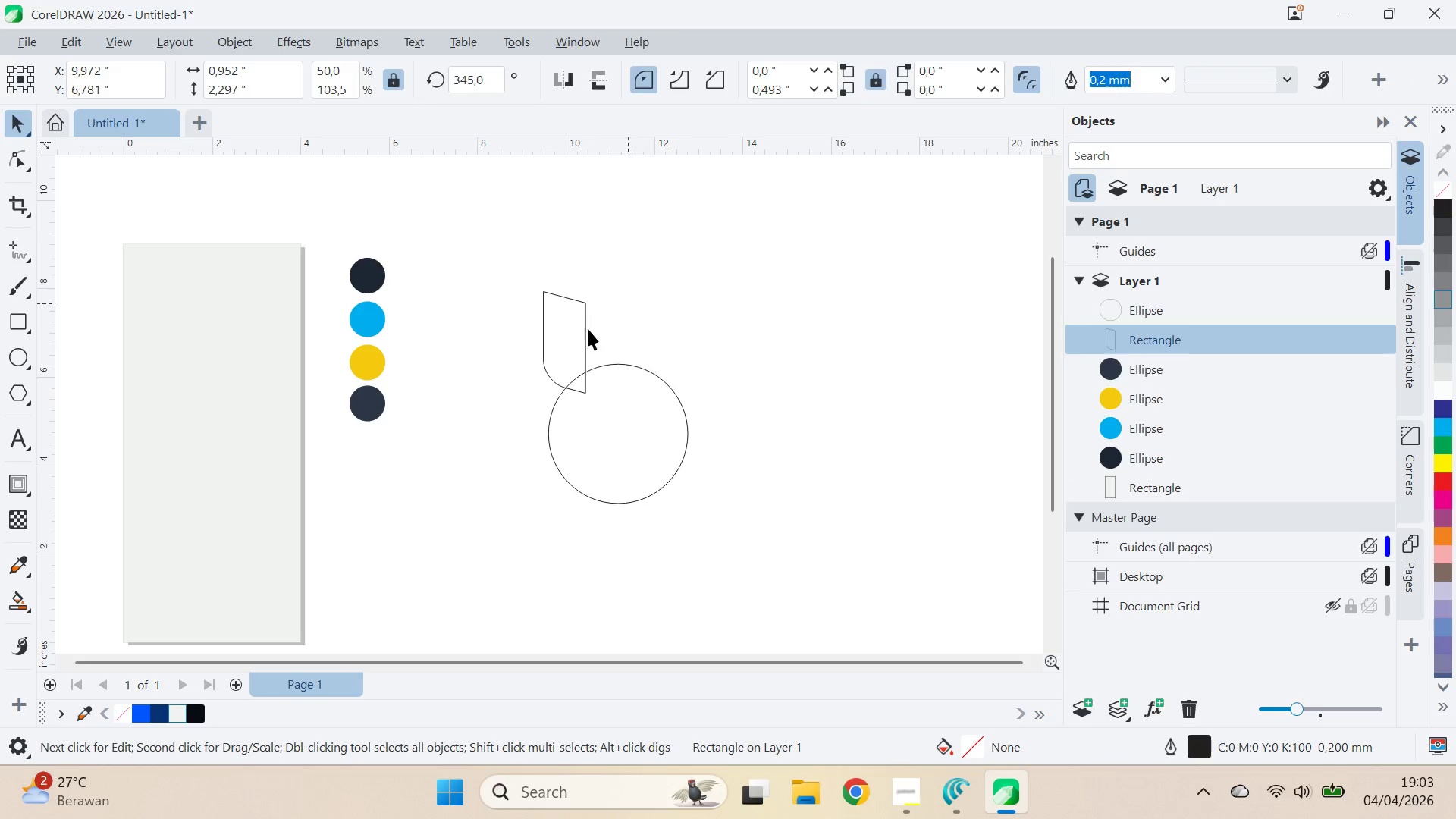 
double_click([577, 336])
 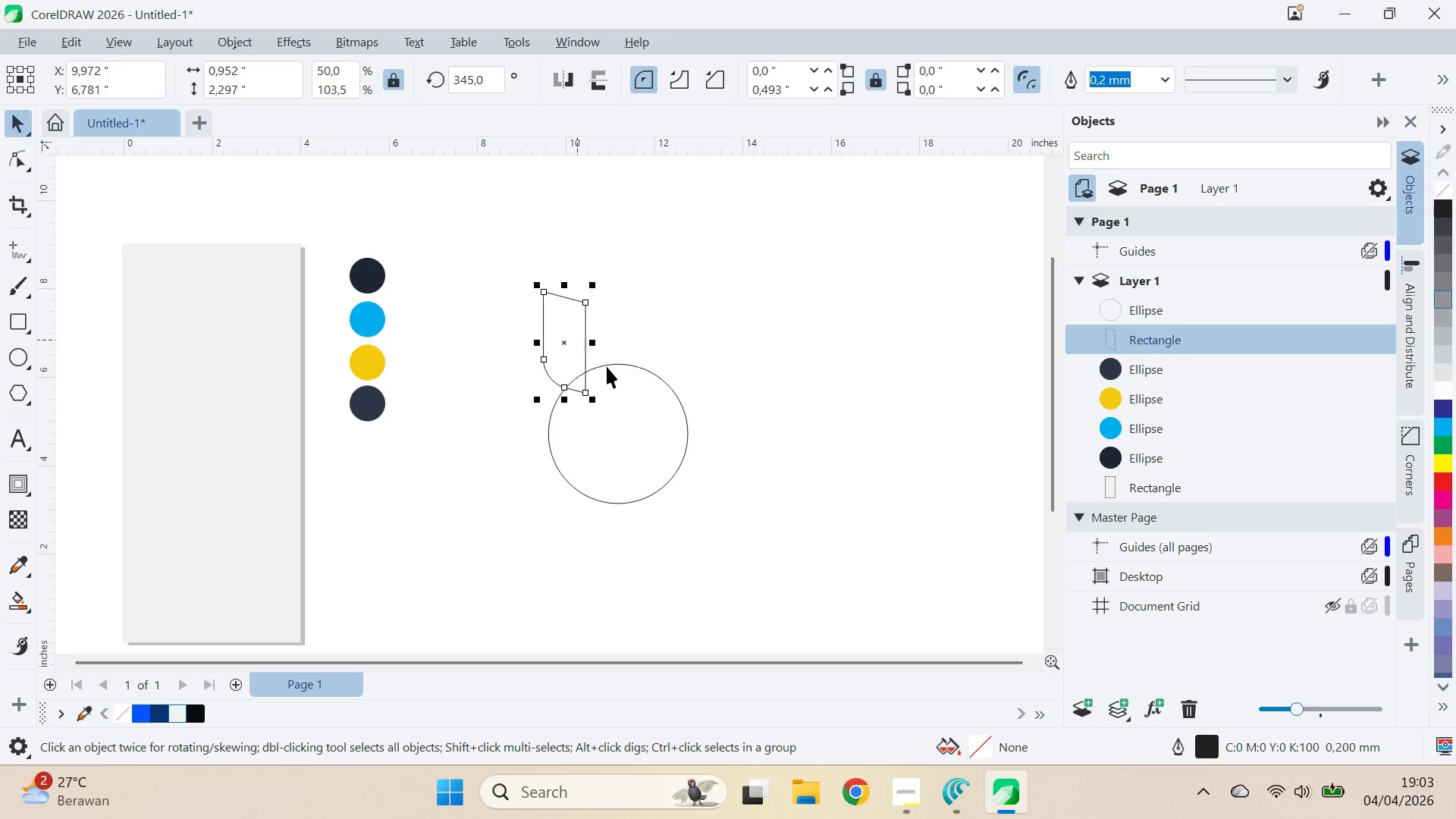 
key(Shift+ShiftLeft)
 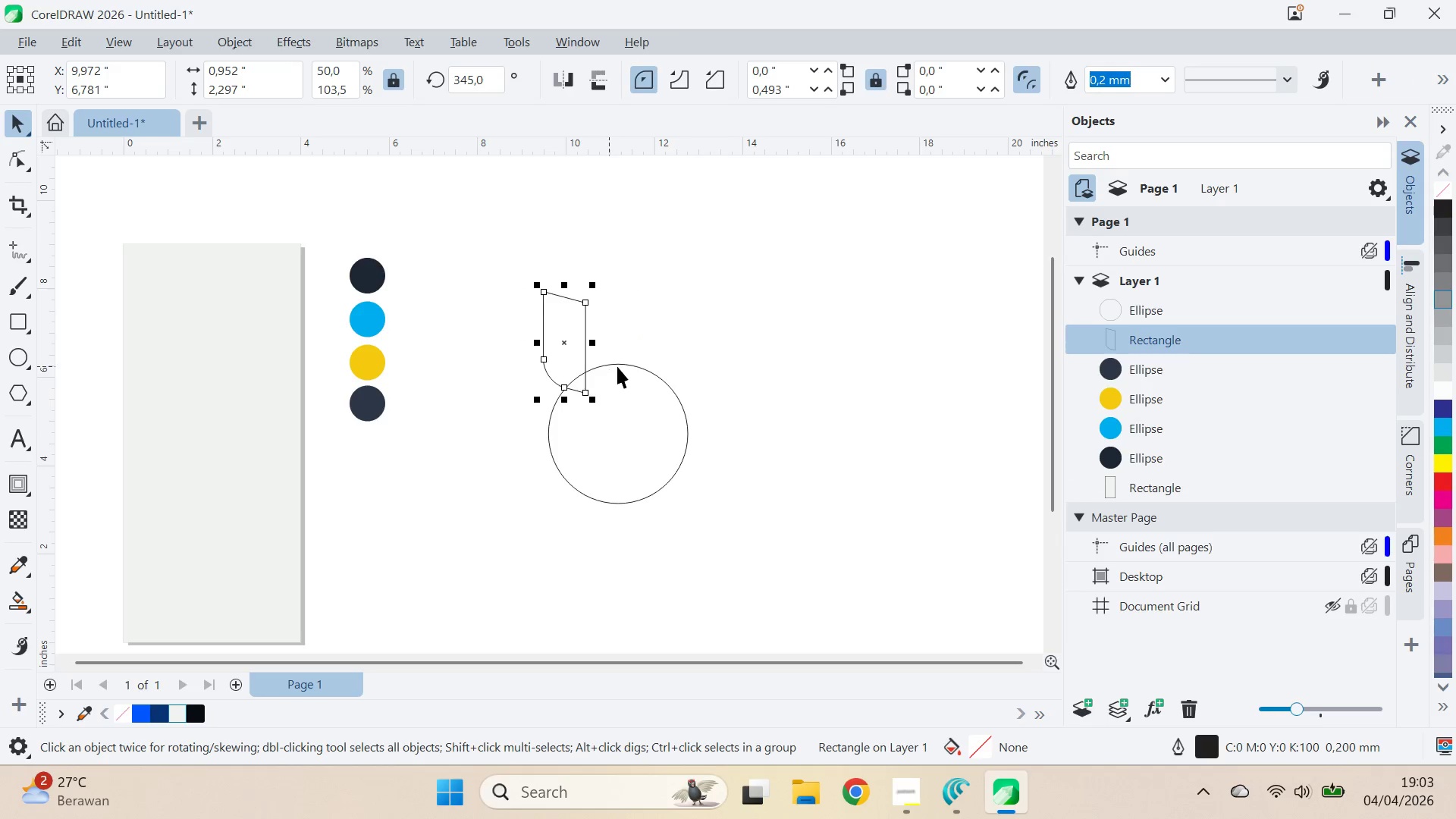 
left_click([623, 366])
 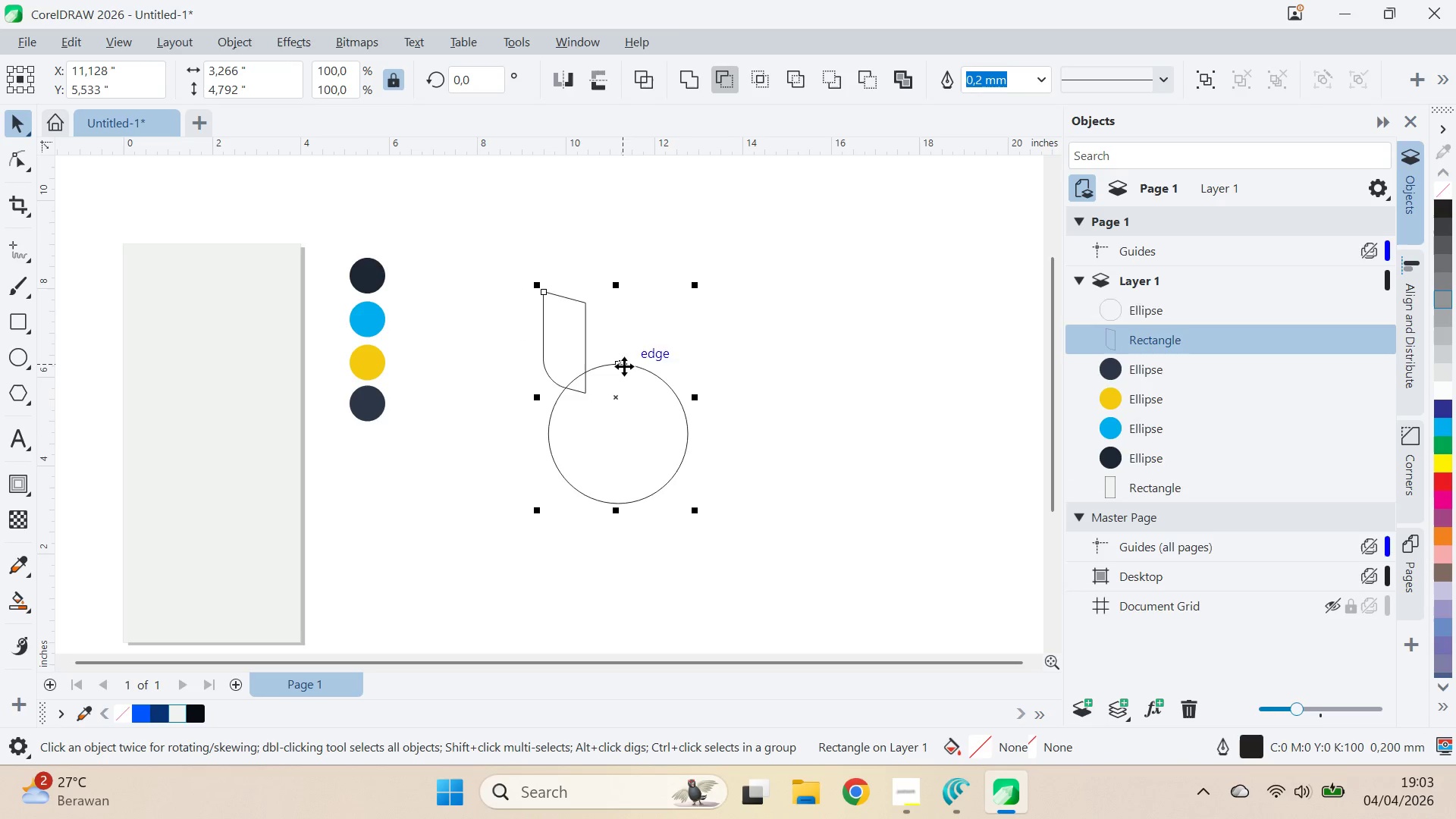 
type(ce)
 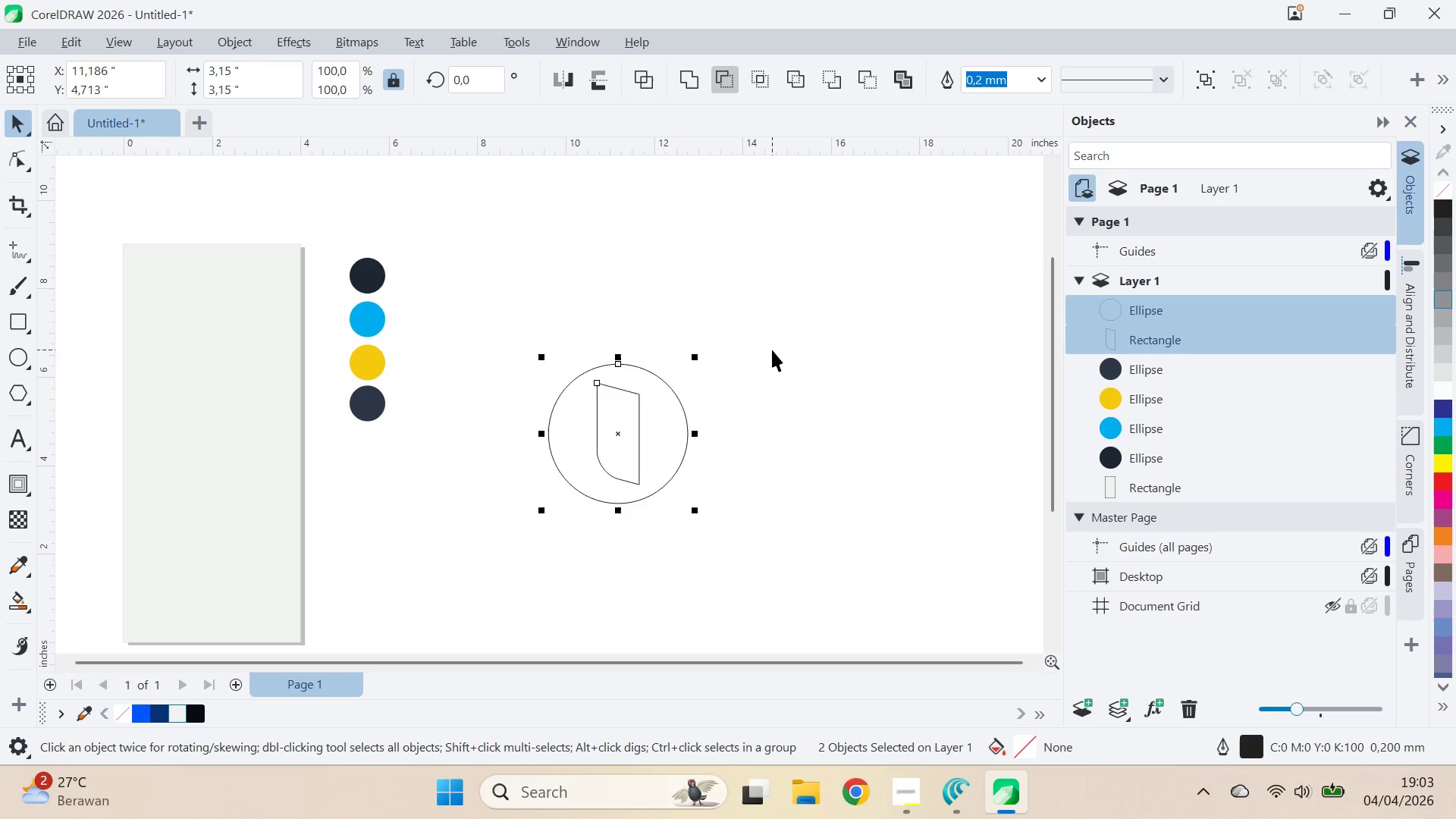 
key(Control+Z)
 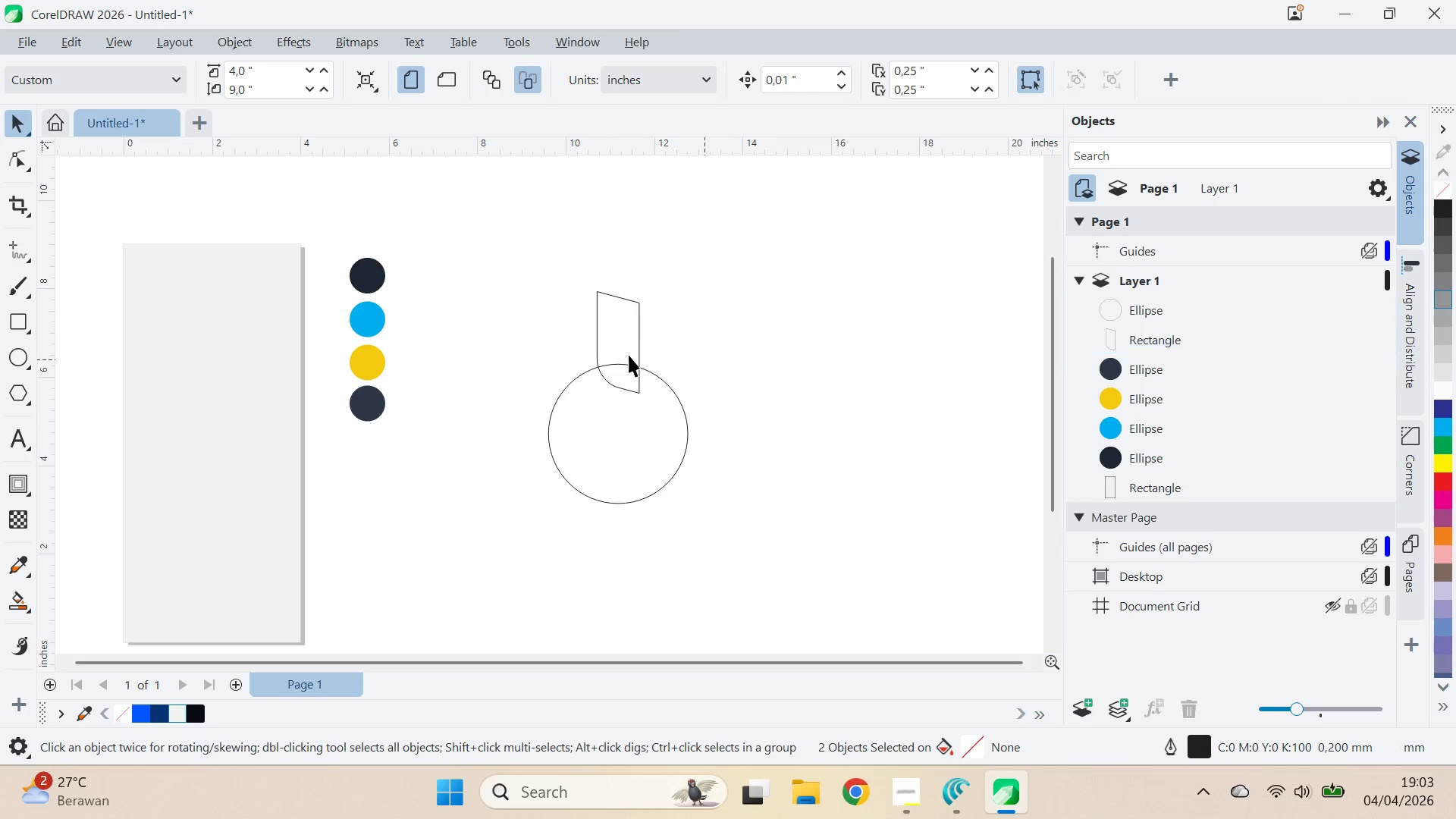 
double_click([623, 342])
 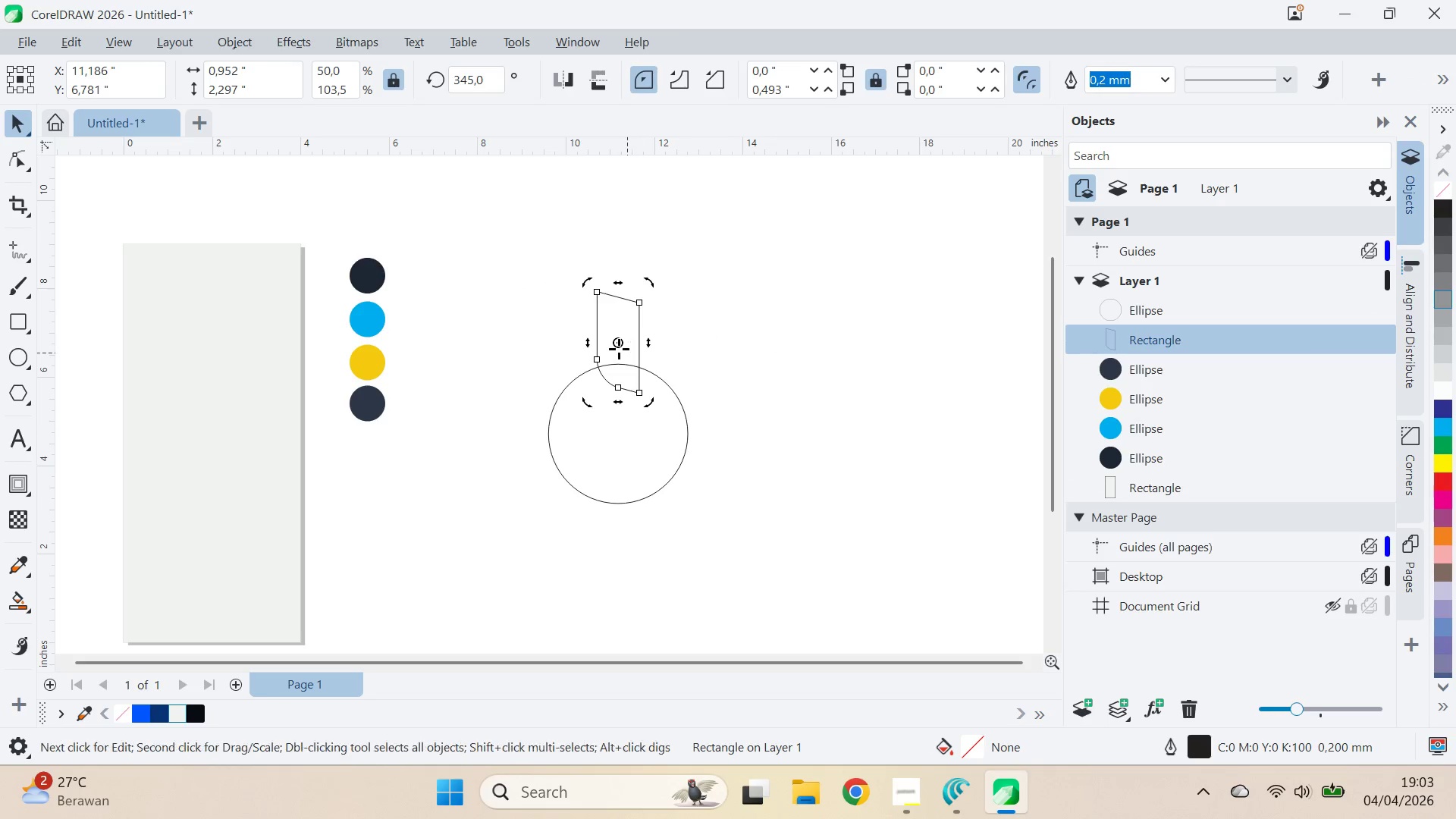 
left_click_drag(start_coordinate=[620, 344], to_coordinate=[617, 436])
 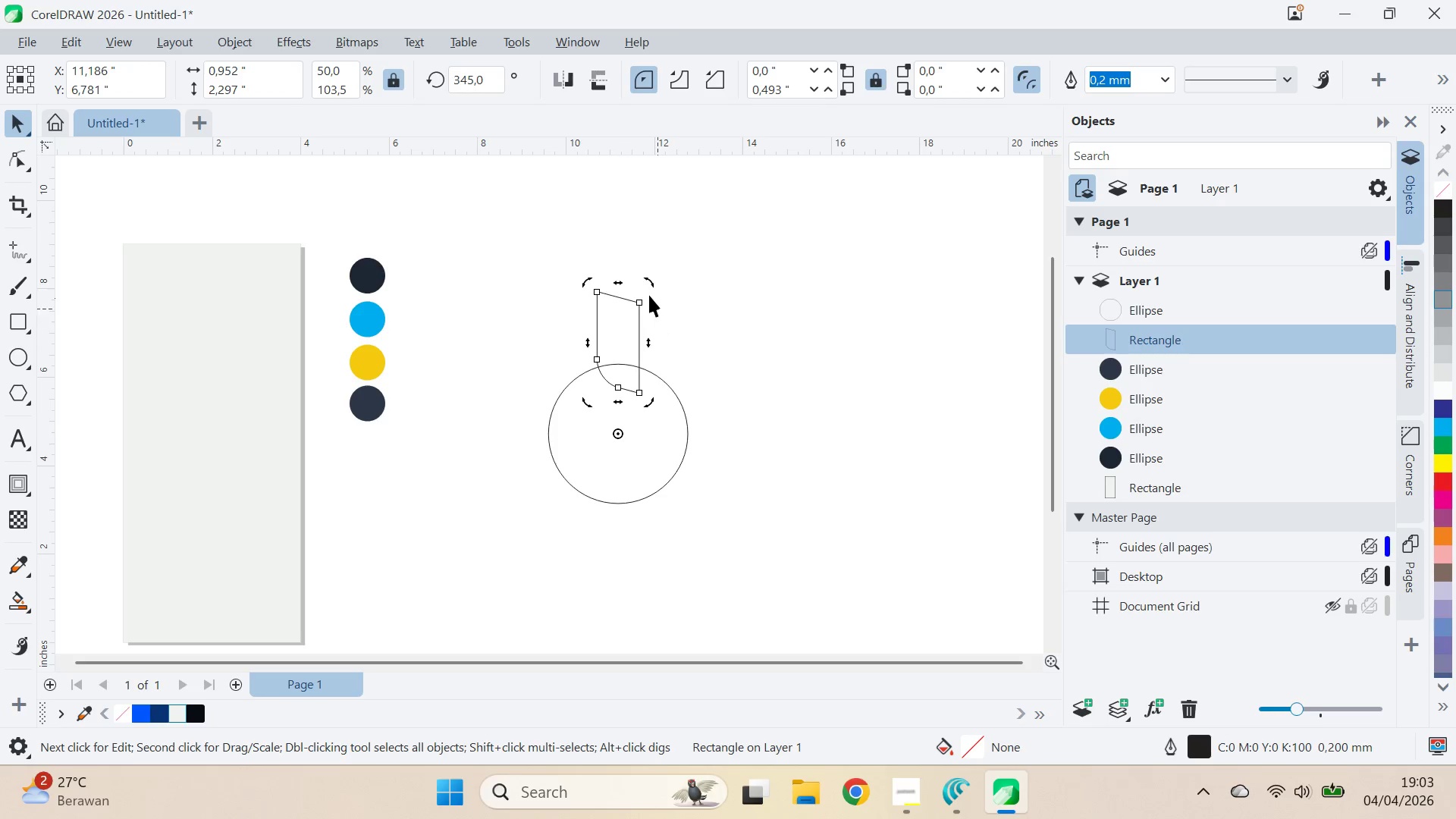 
left_click_drag(start_coordinate=[654, 281], to_coordinate=[749, 340])
 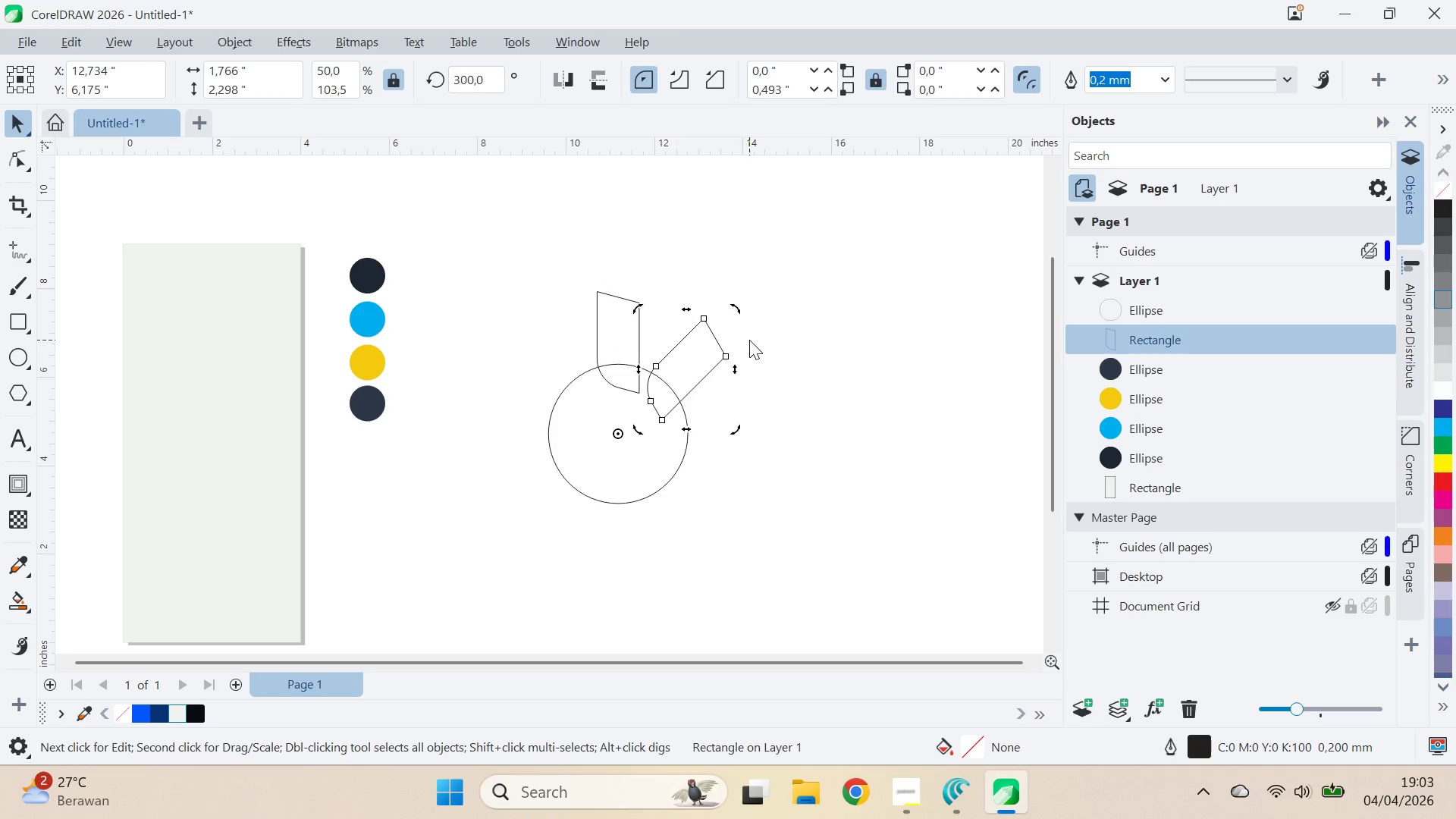 
right_click([749, 340])
 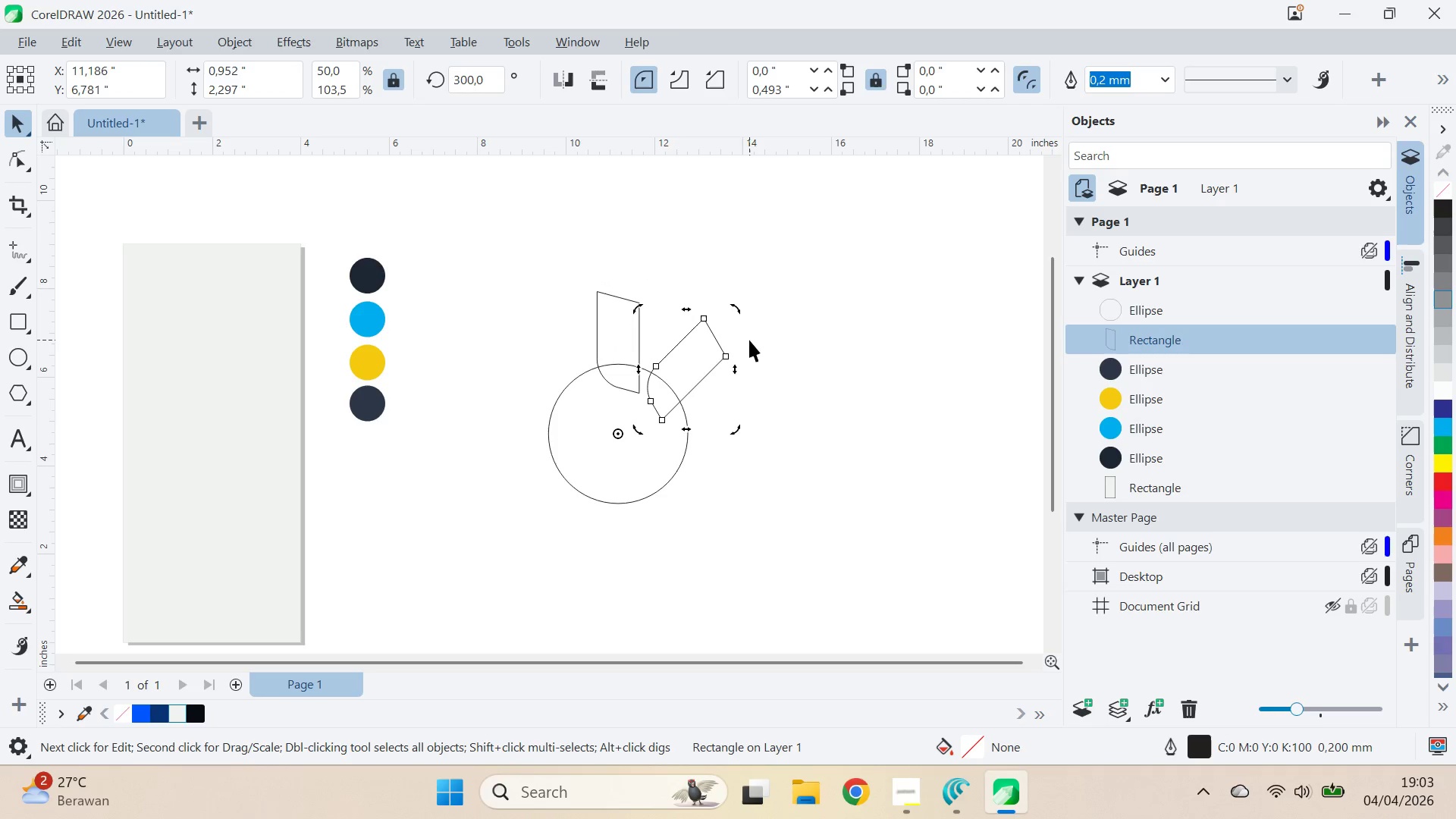 
left_click([749, 340])
 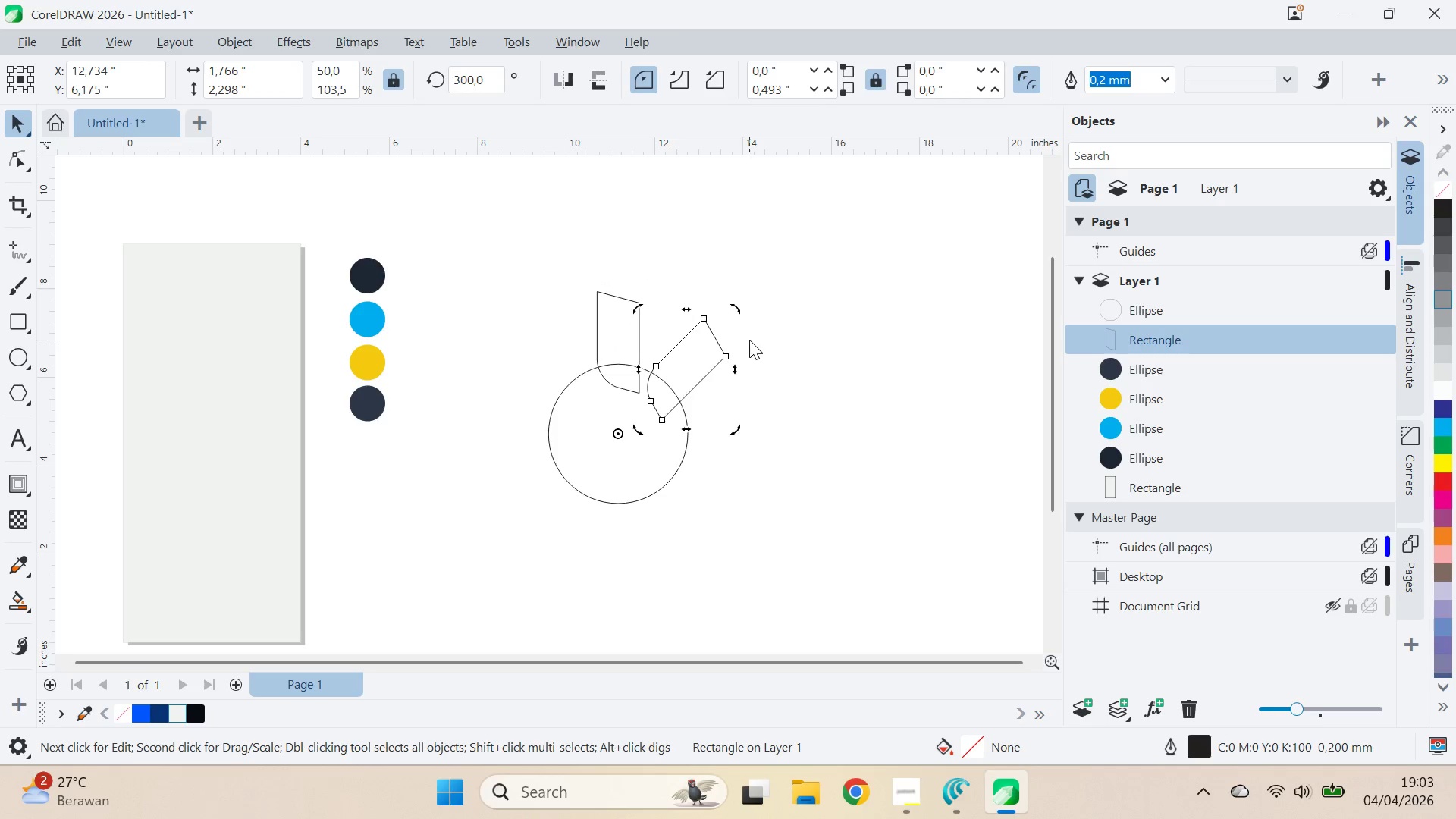 
key(Control+S)
 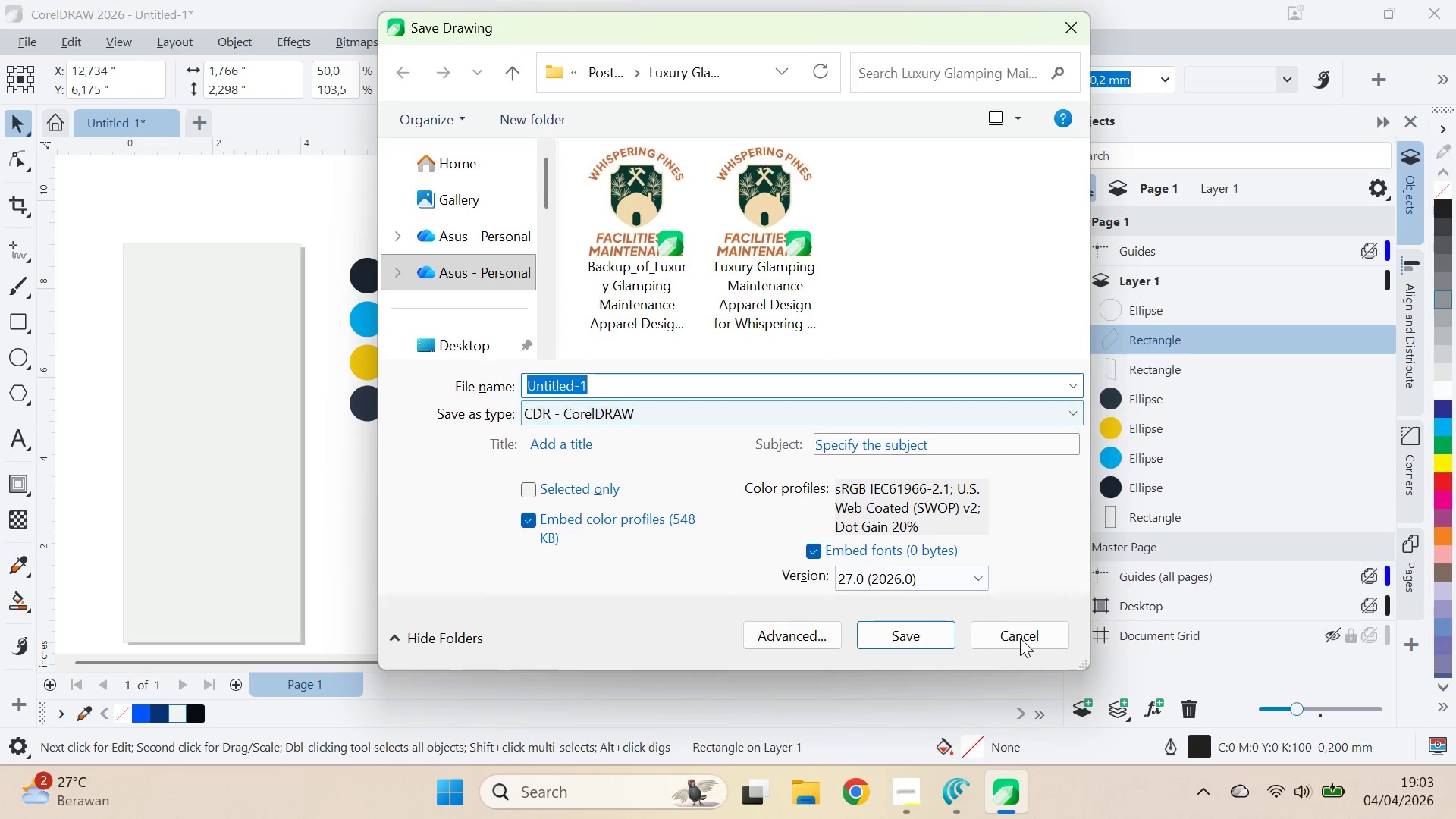 
key(Control+D)
 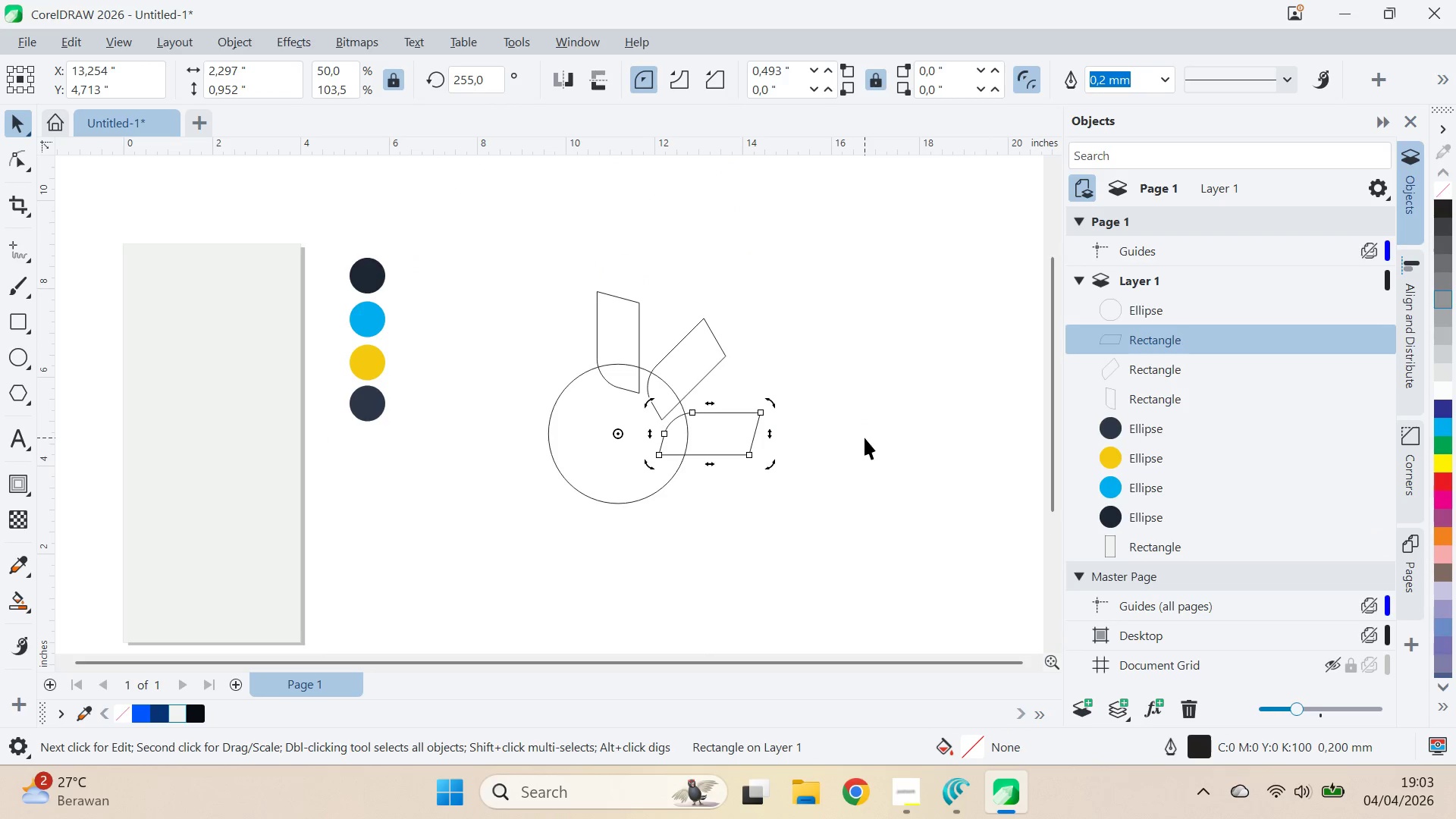 
key(Control+D)
 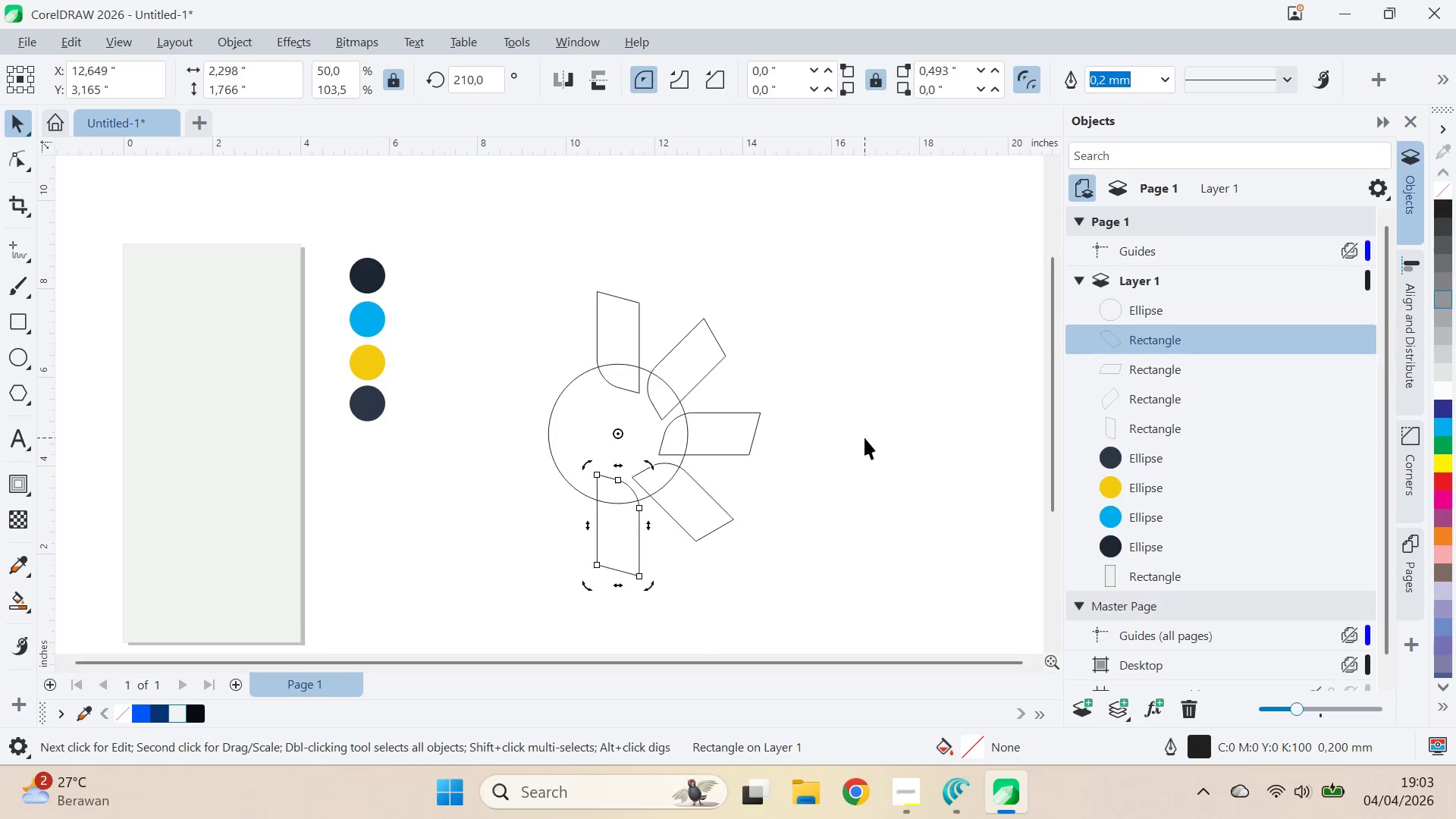 
key(Control+D)
 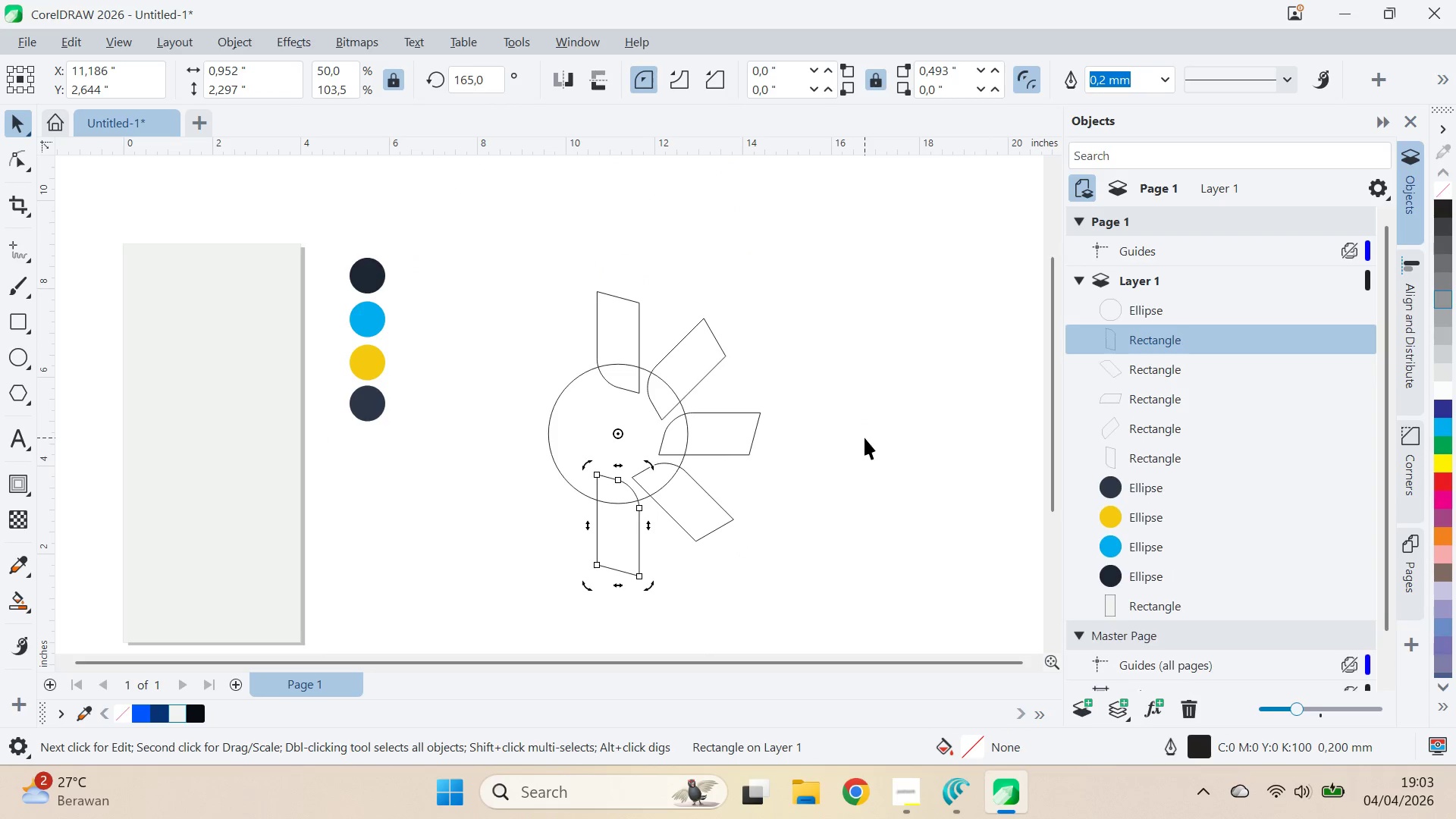 
key(Control+D)
 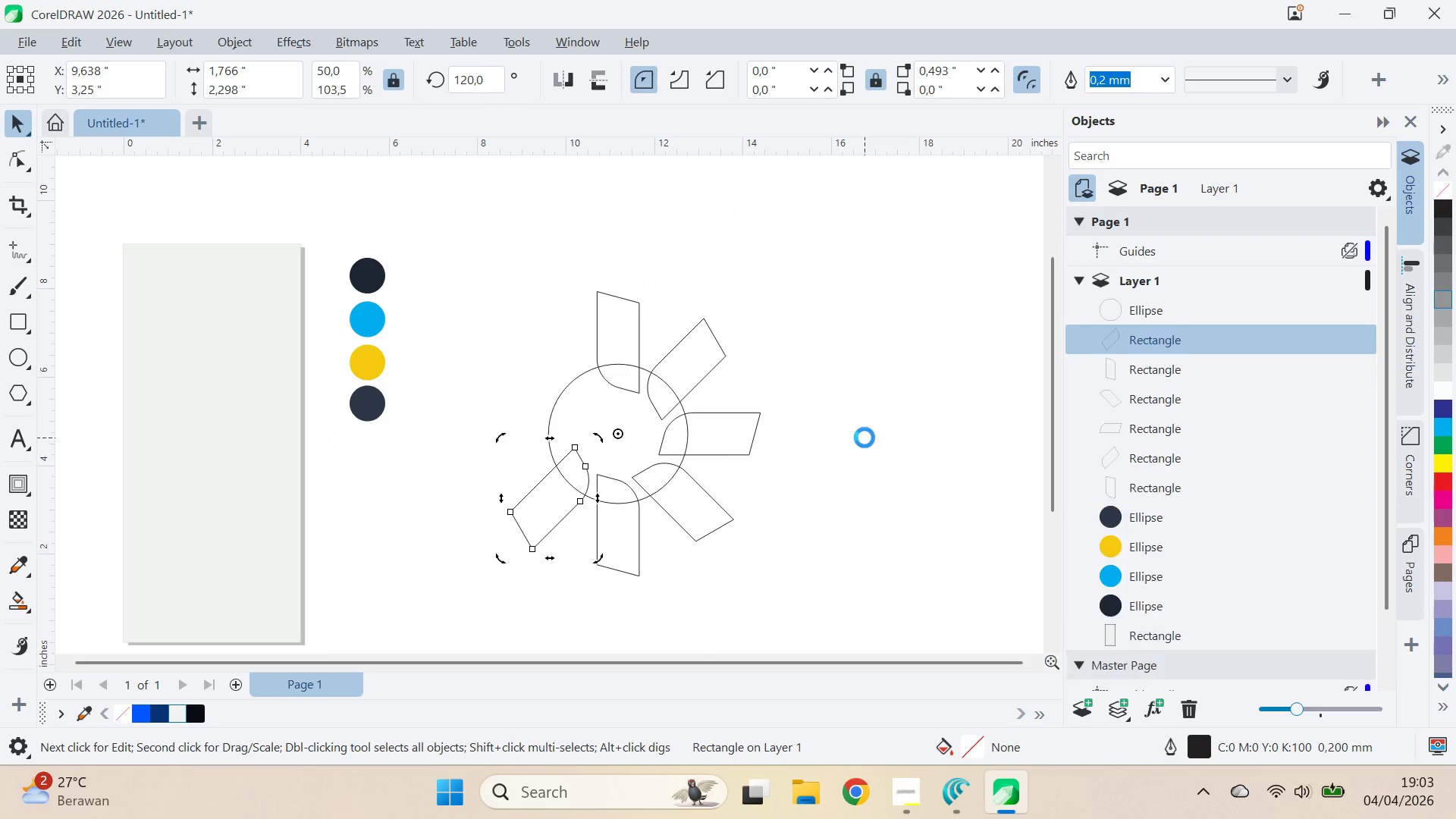 
key(Control+D)
 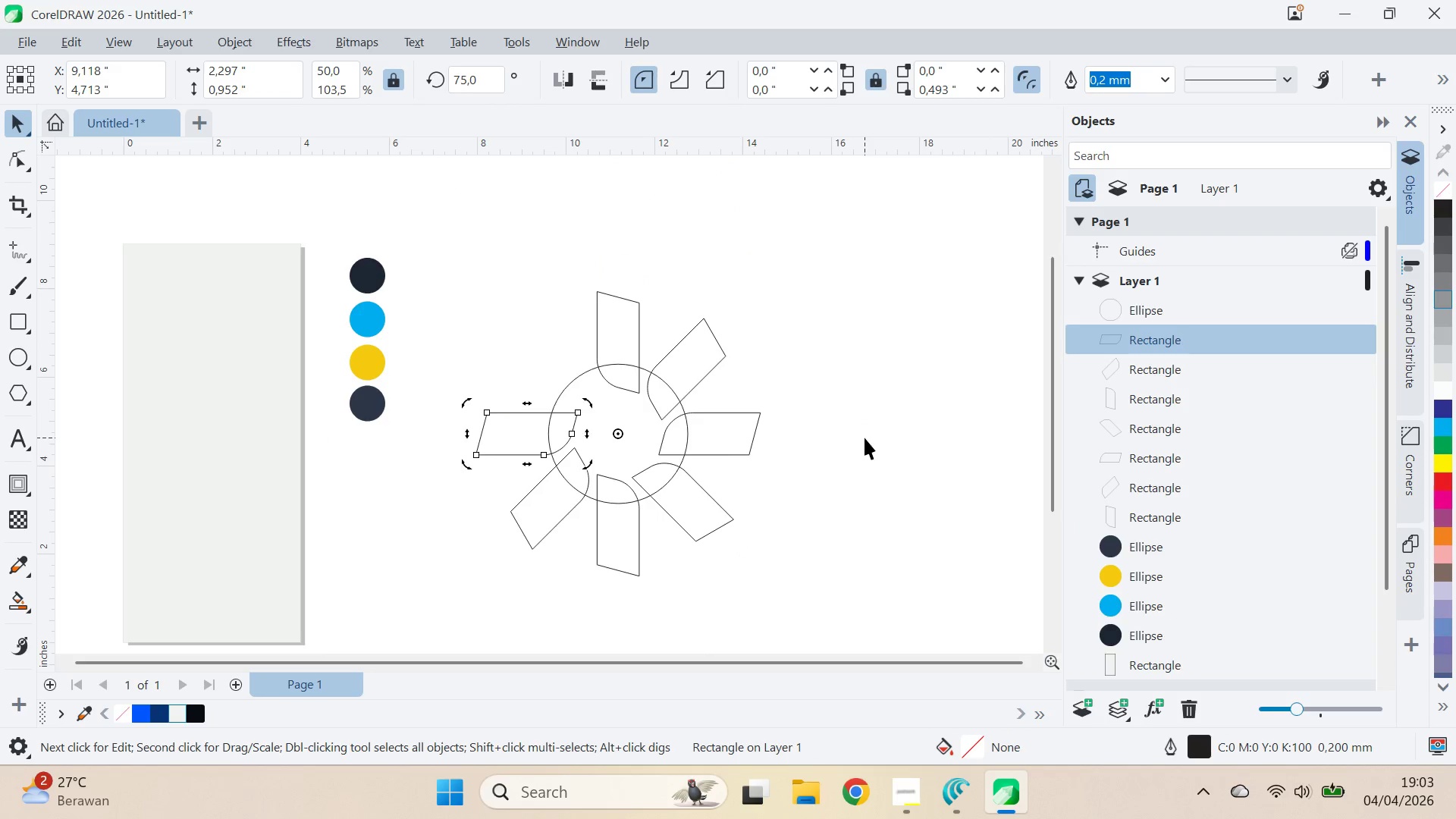 
key(Control+D)
 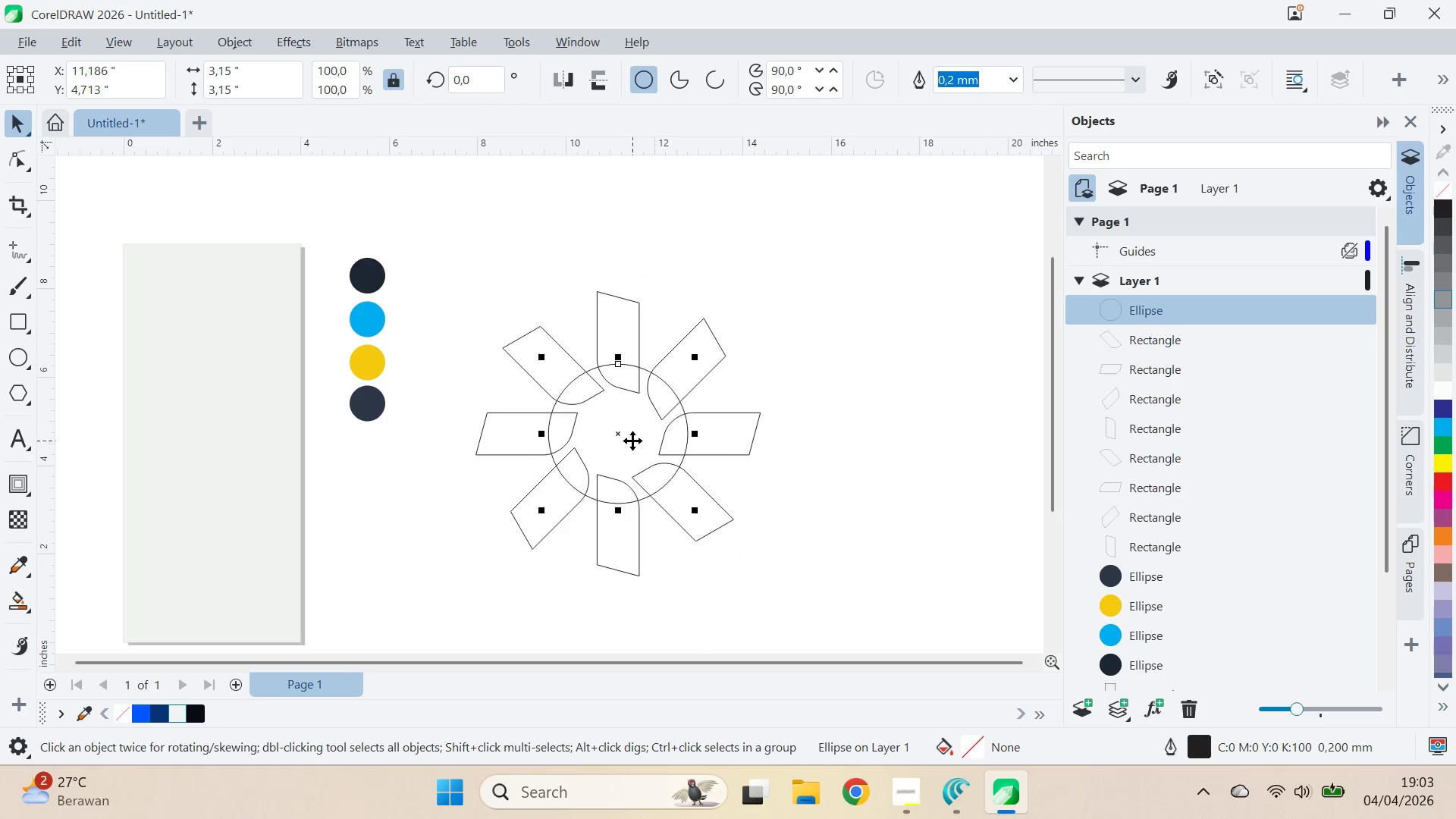 
key(Delete)
 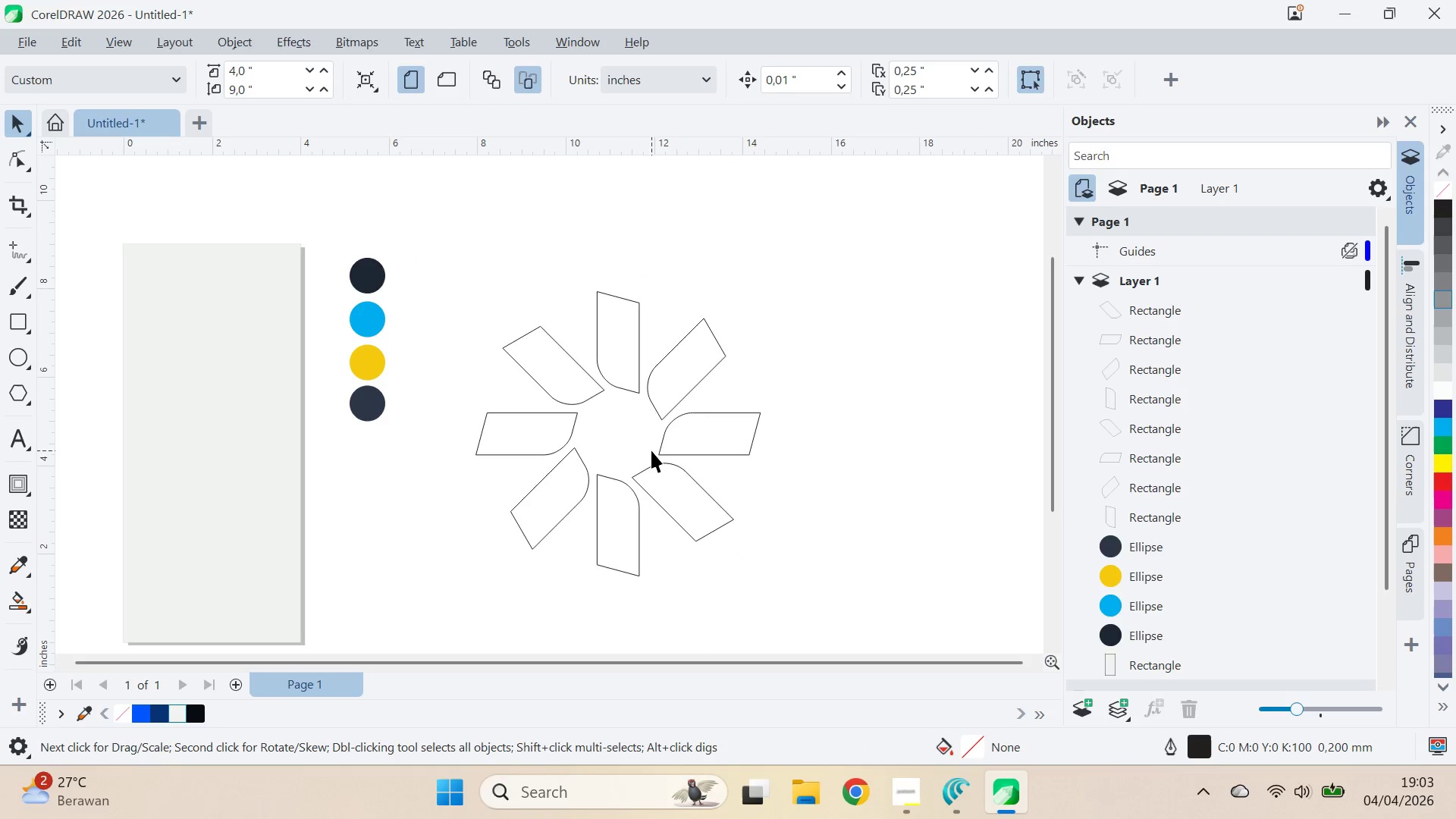 
double_click([617, 388])
 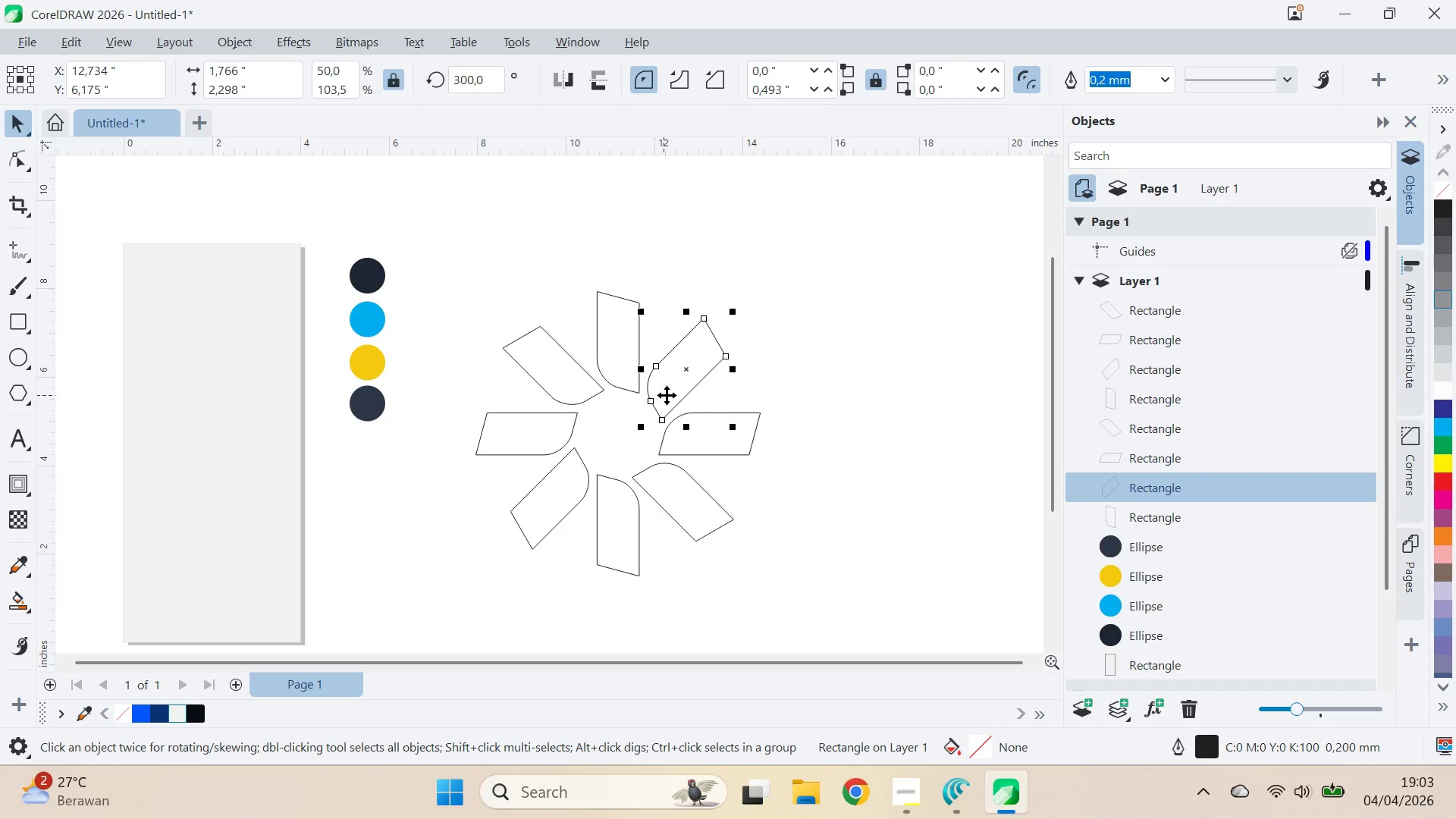 
key(A)
 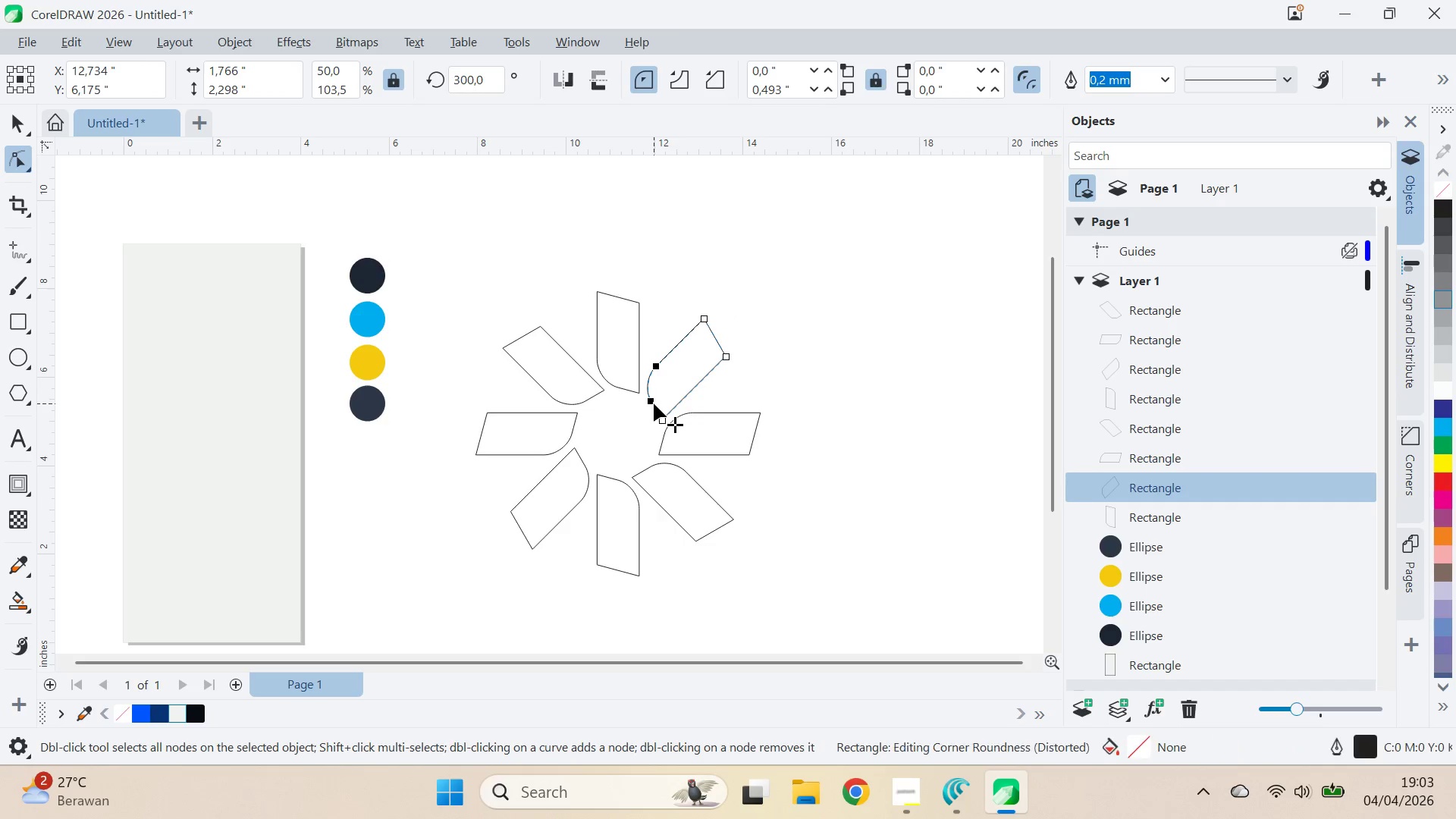 
left_click_drag(start_coordinate=[651, 400], to_coordinate=[600, 366])
 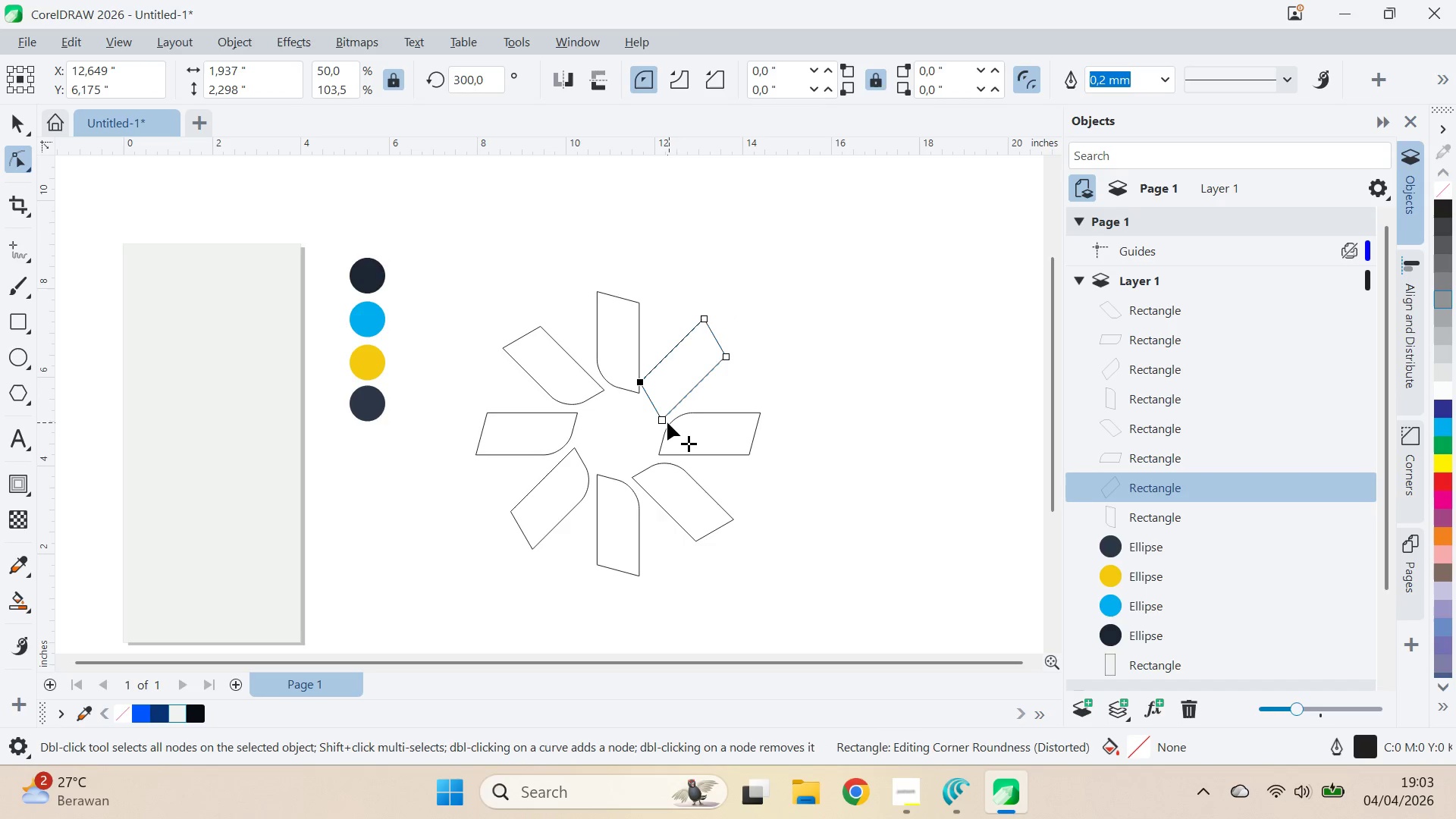 
left_click([667, 422])
 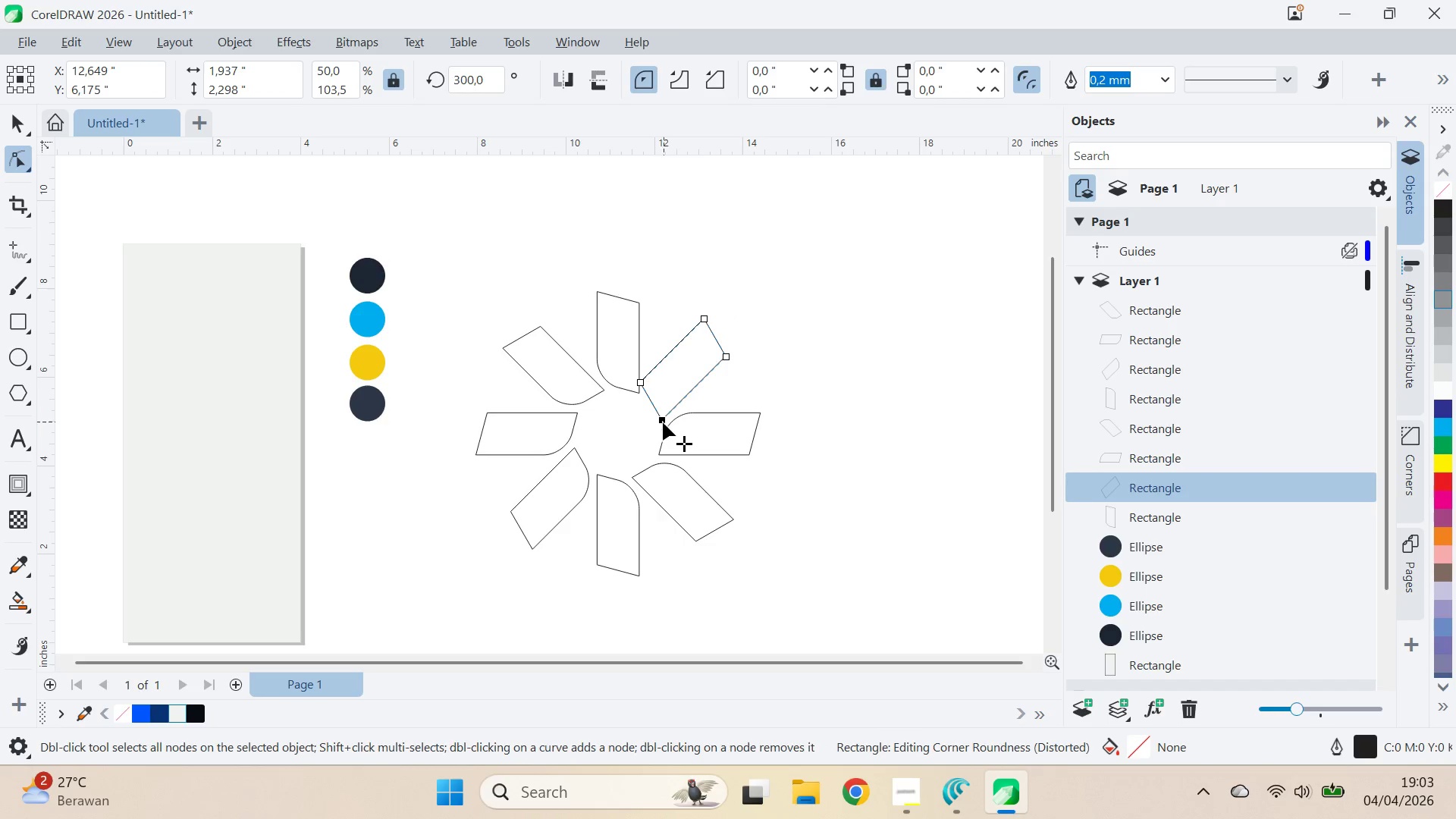 
left_click_drag(start_coordinate=[662, 423], to_coordinate=[722, 372])
 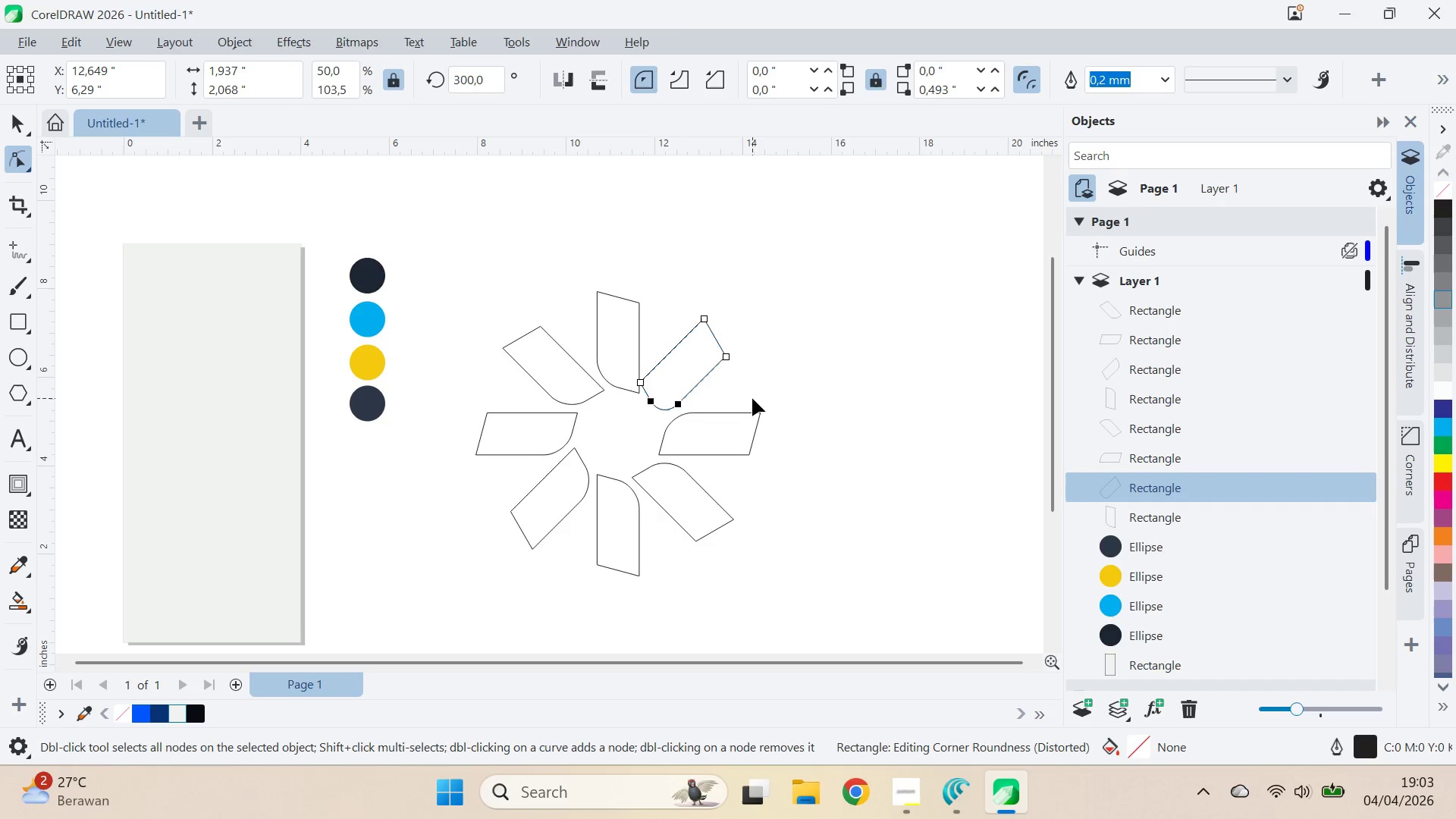 
key(V)
 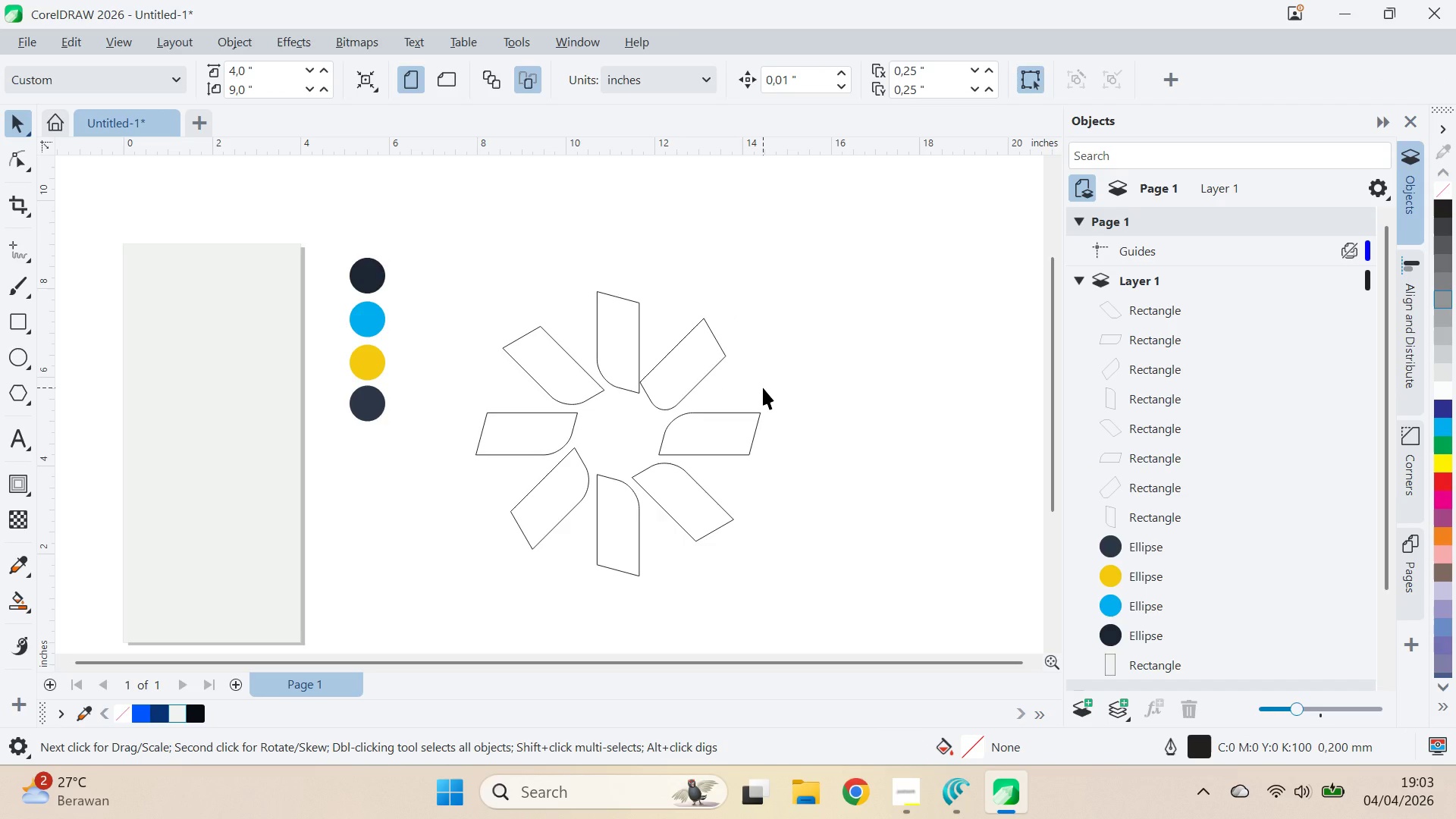 
key(Control+Z)
 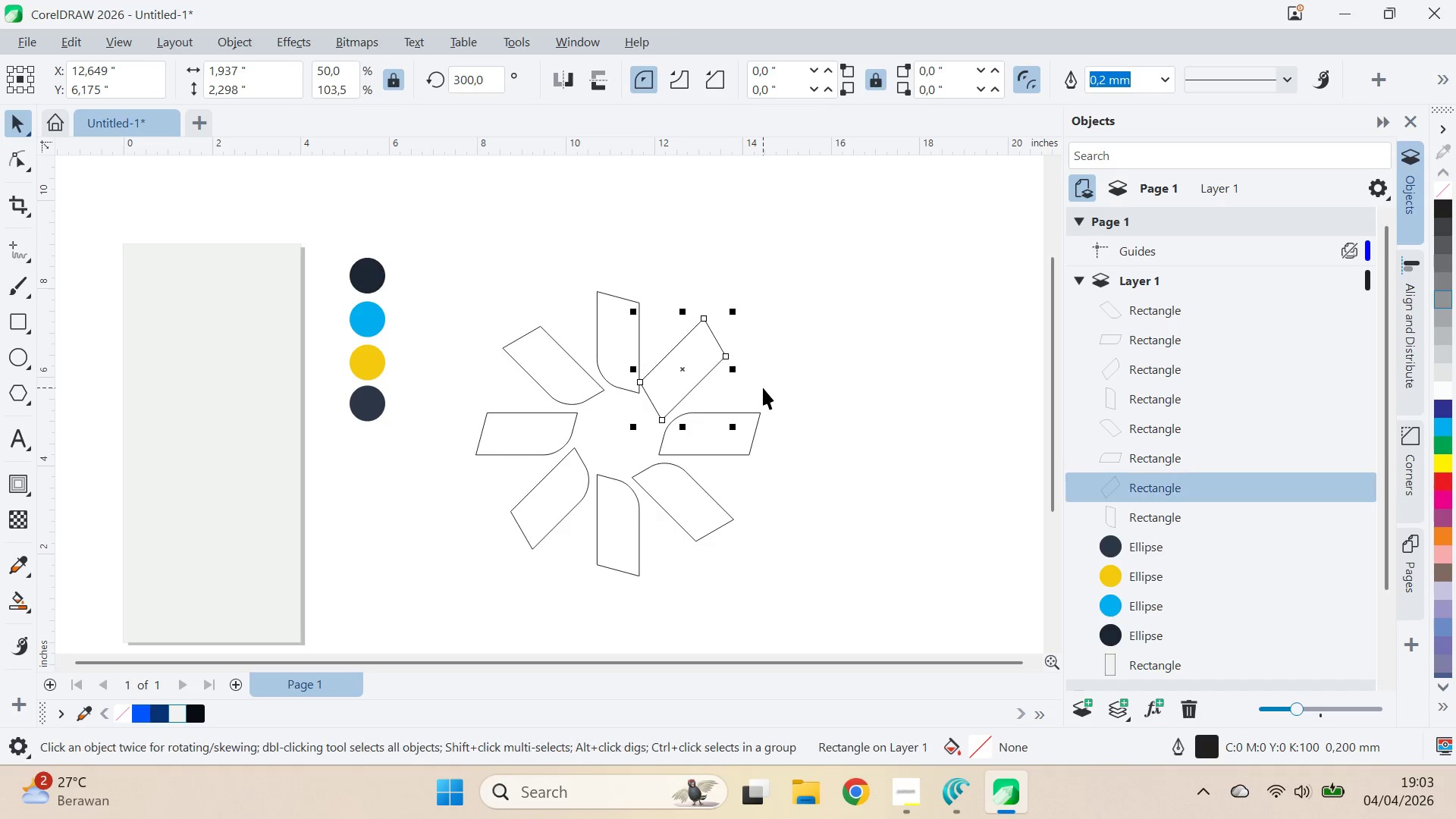 
key(Control+Z)
 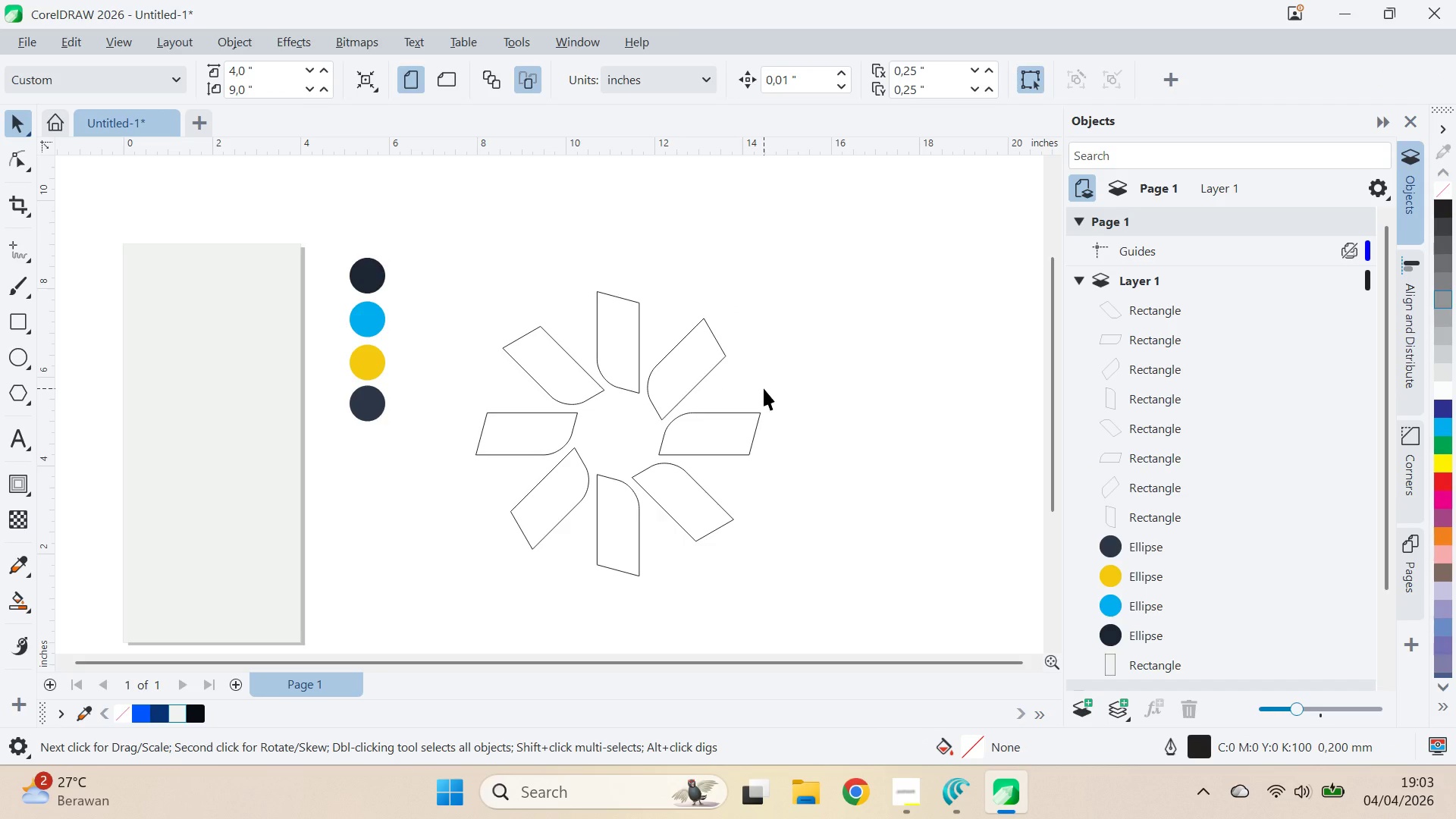 
hold_key(key=AltLeft, duration=0.52)
 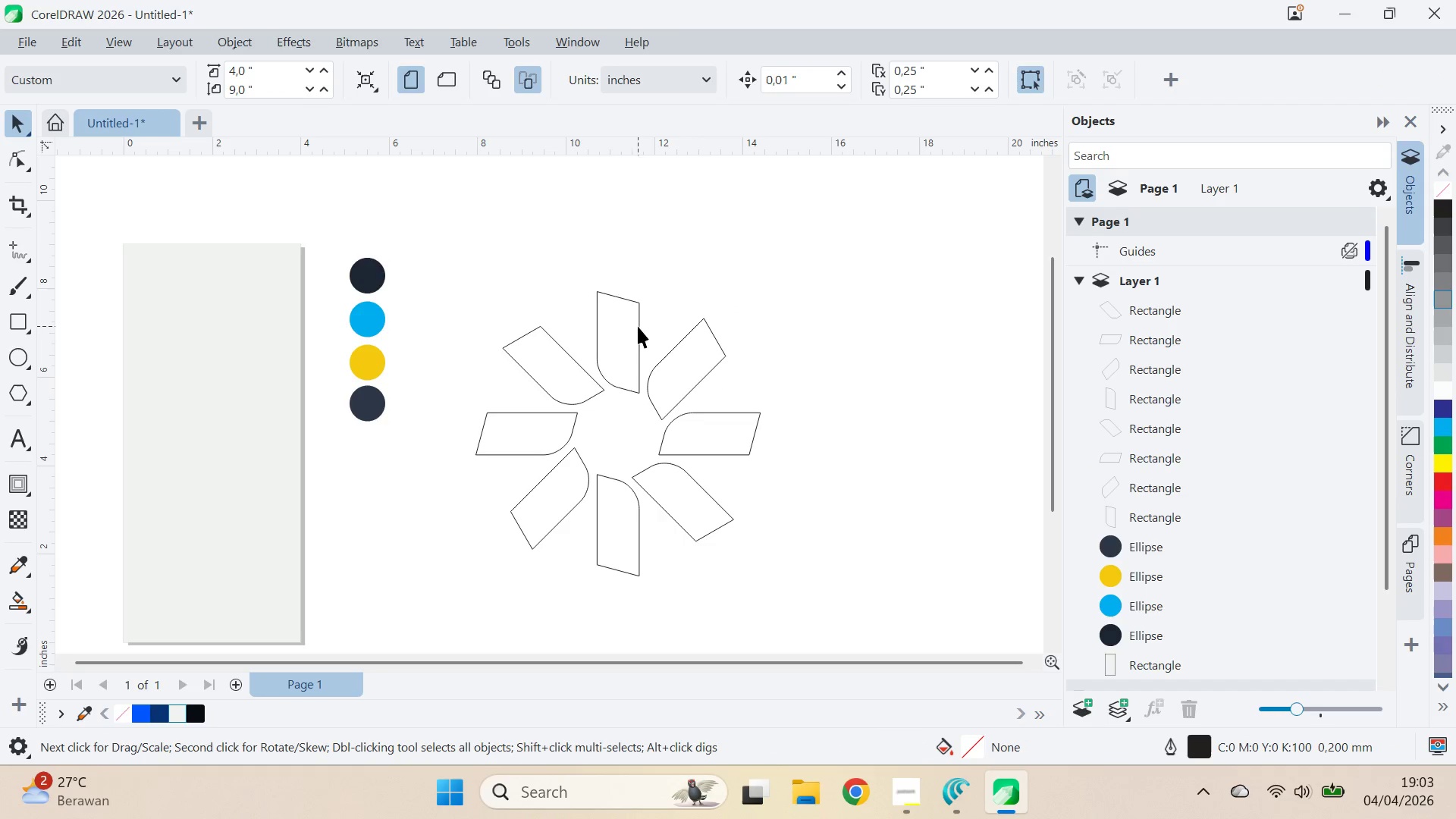 
key(Control+Z)
 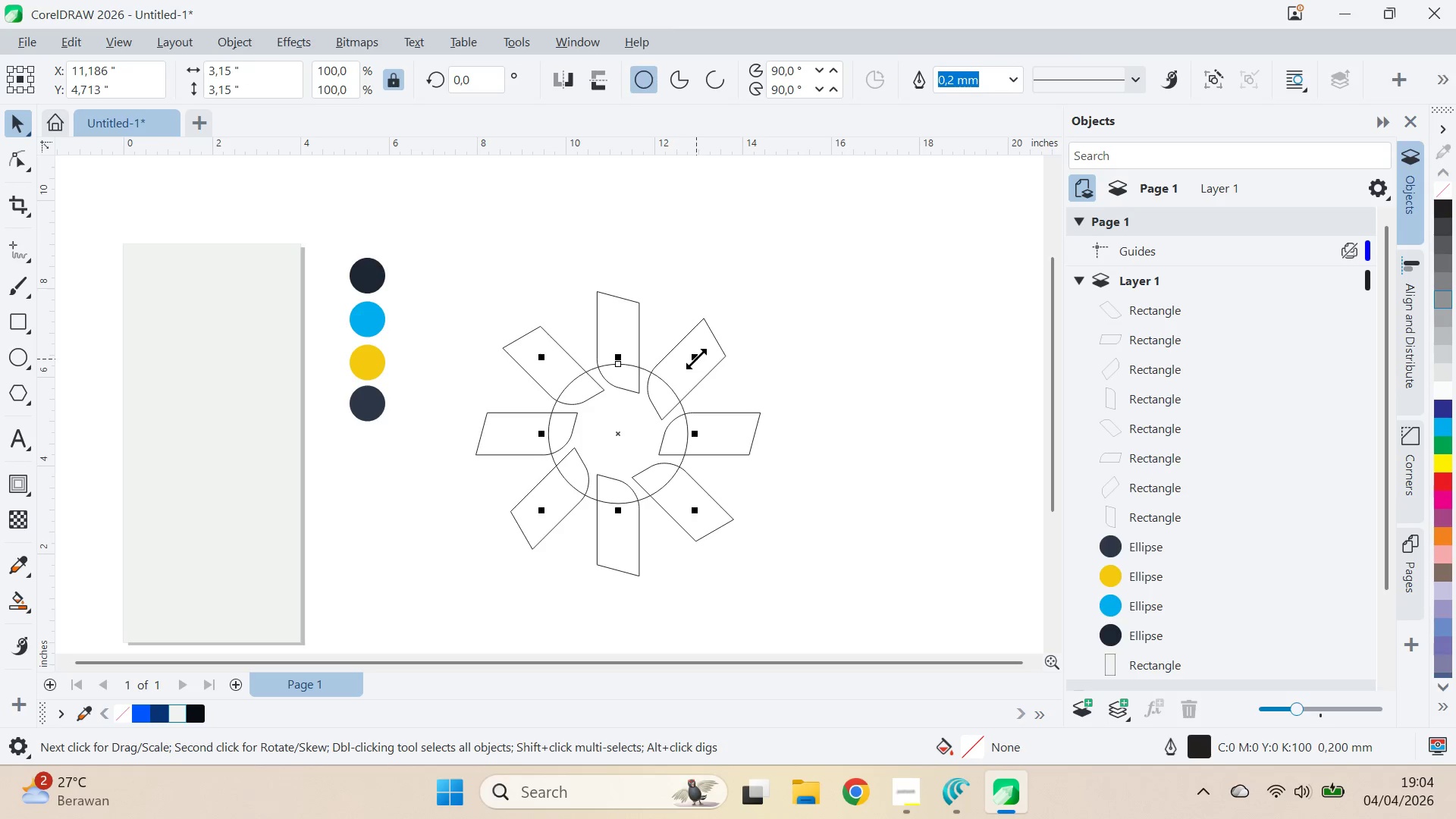 
key(Control+Z)
 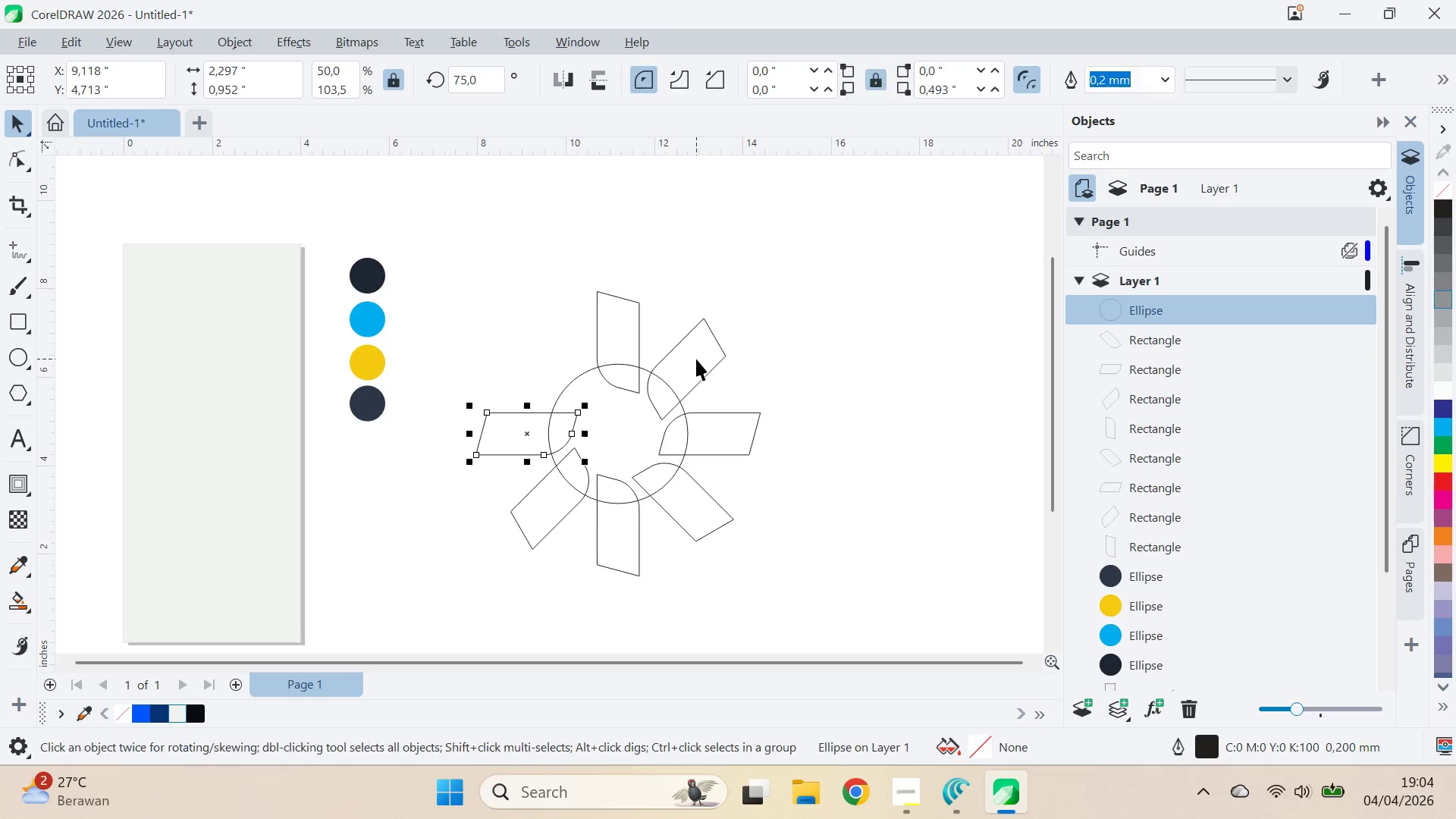 
key(Control+Z)
 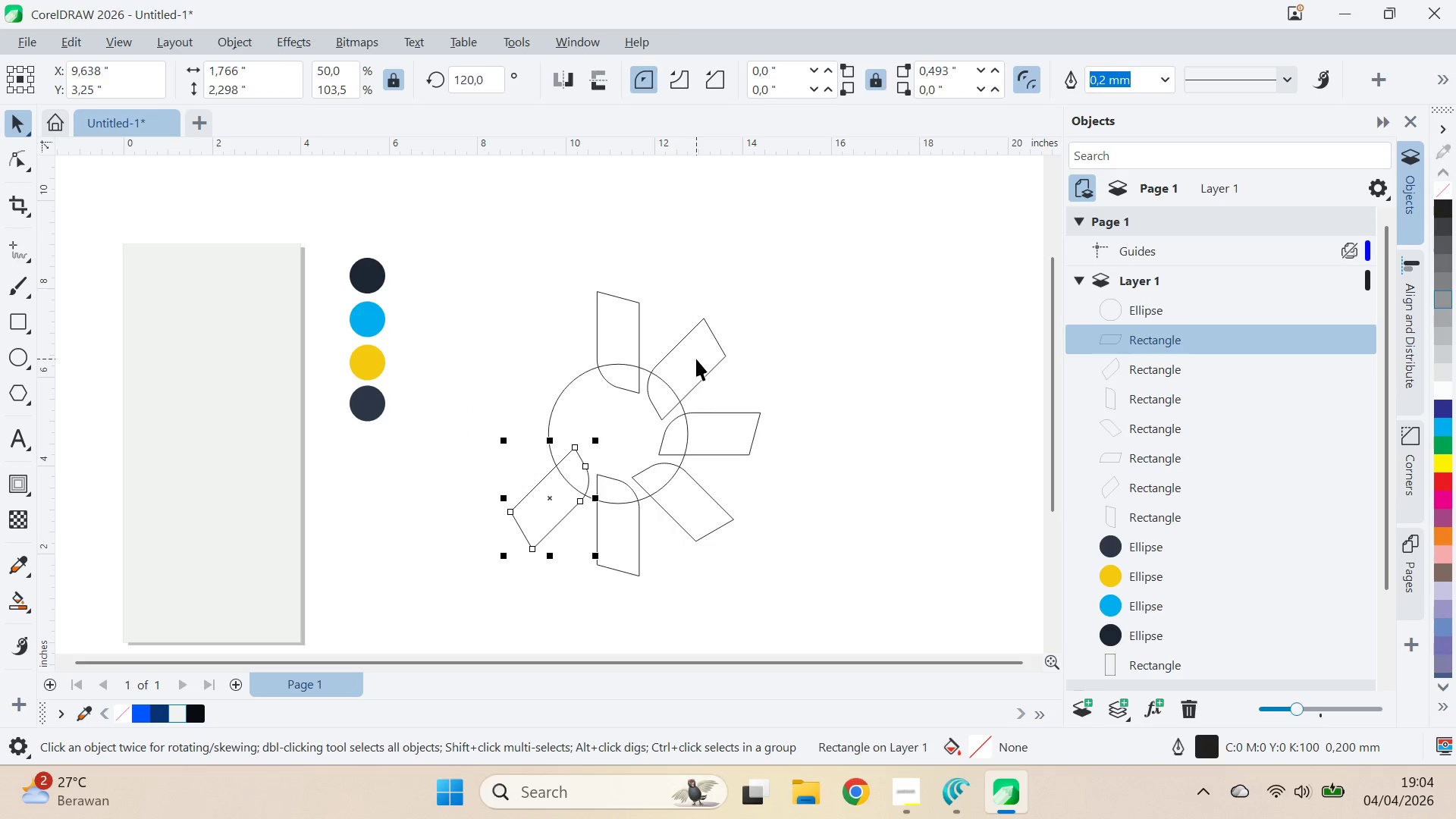 
key(Control+Z)
 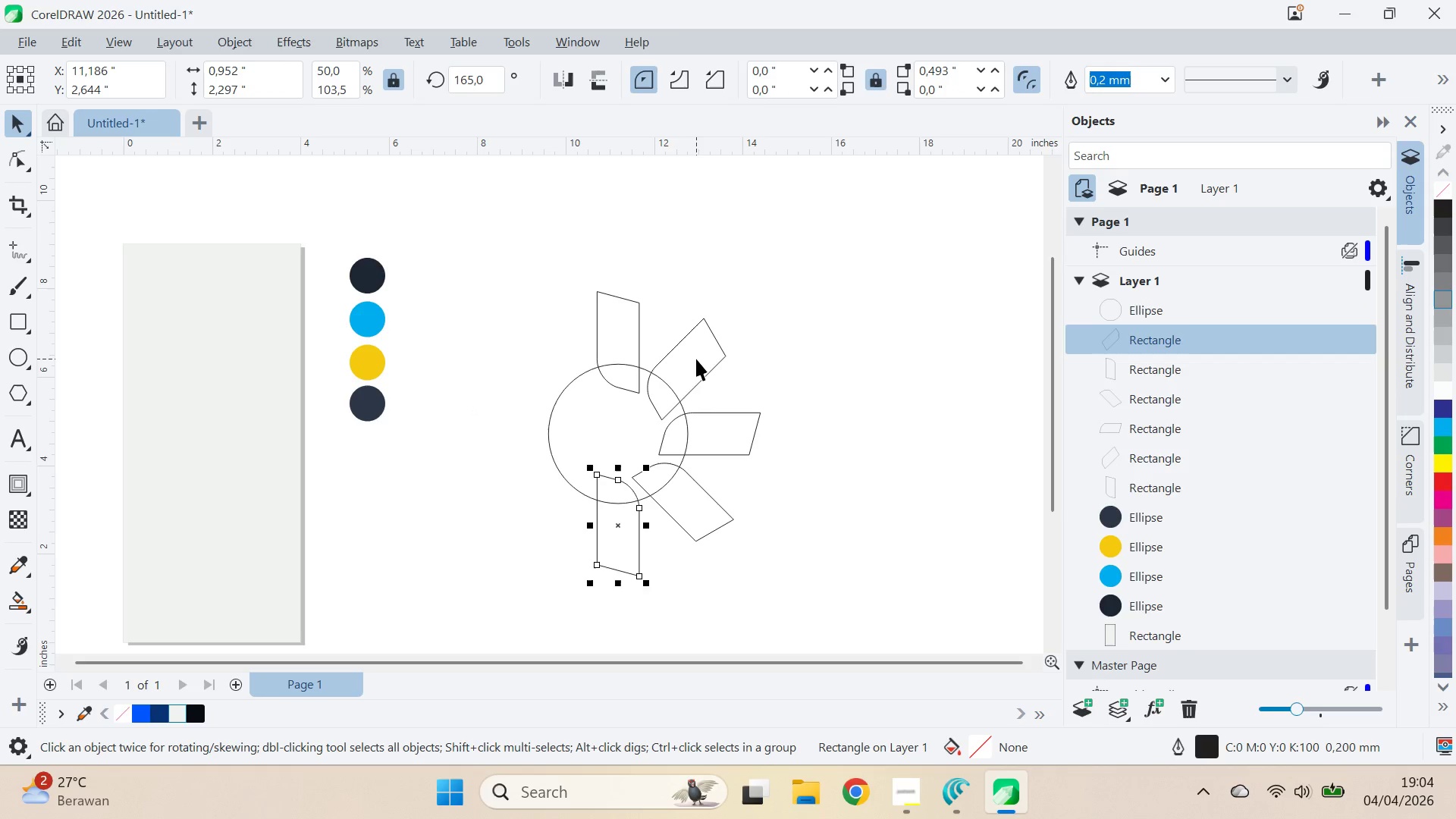 
key(Control+Z)
 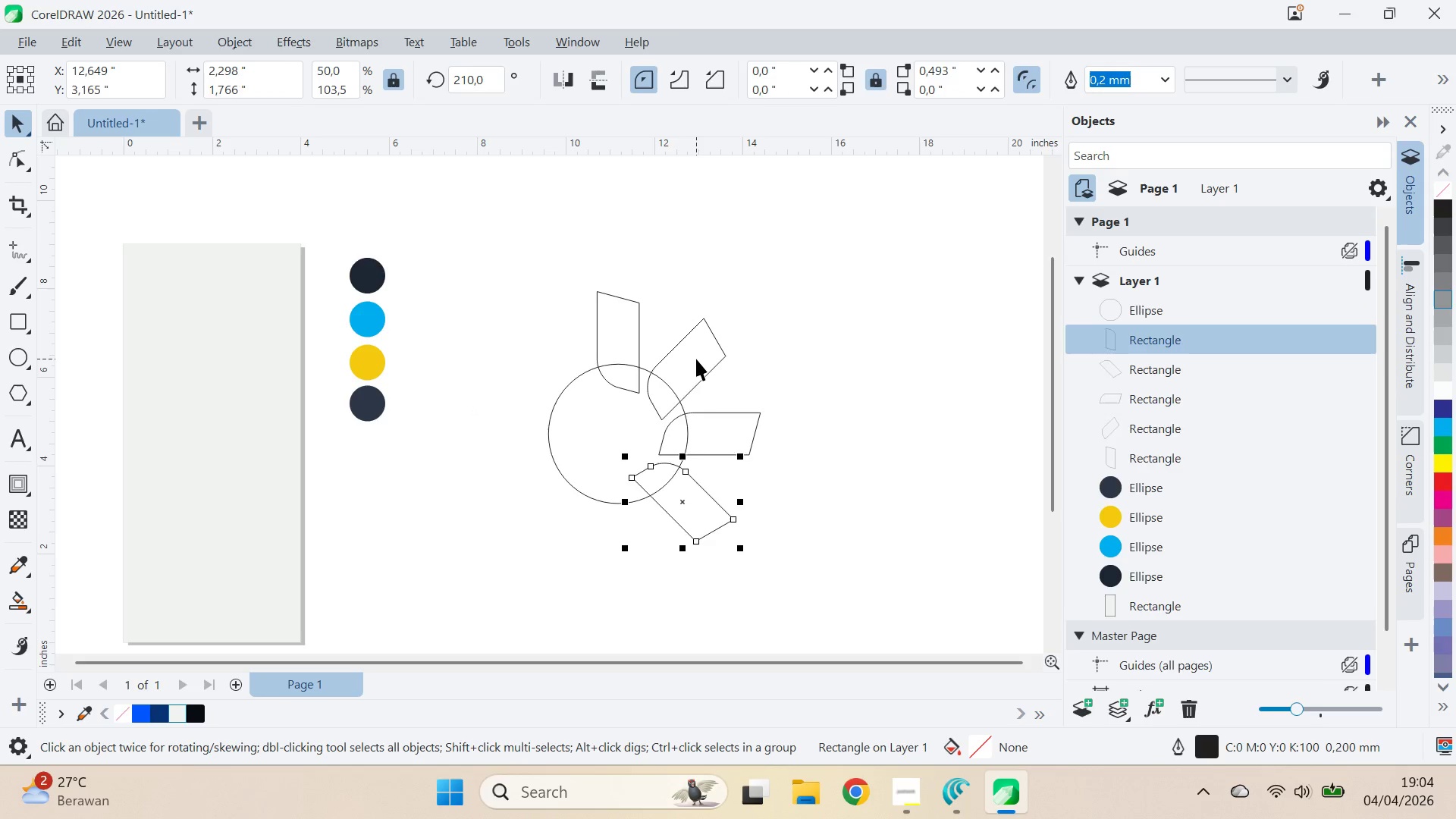 
key(Control+Z)
 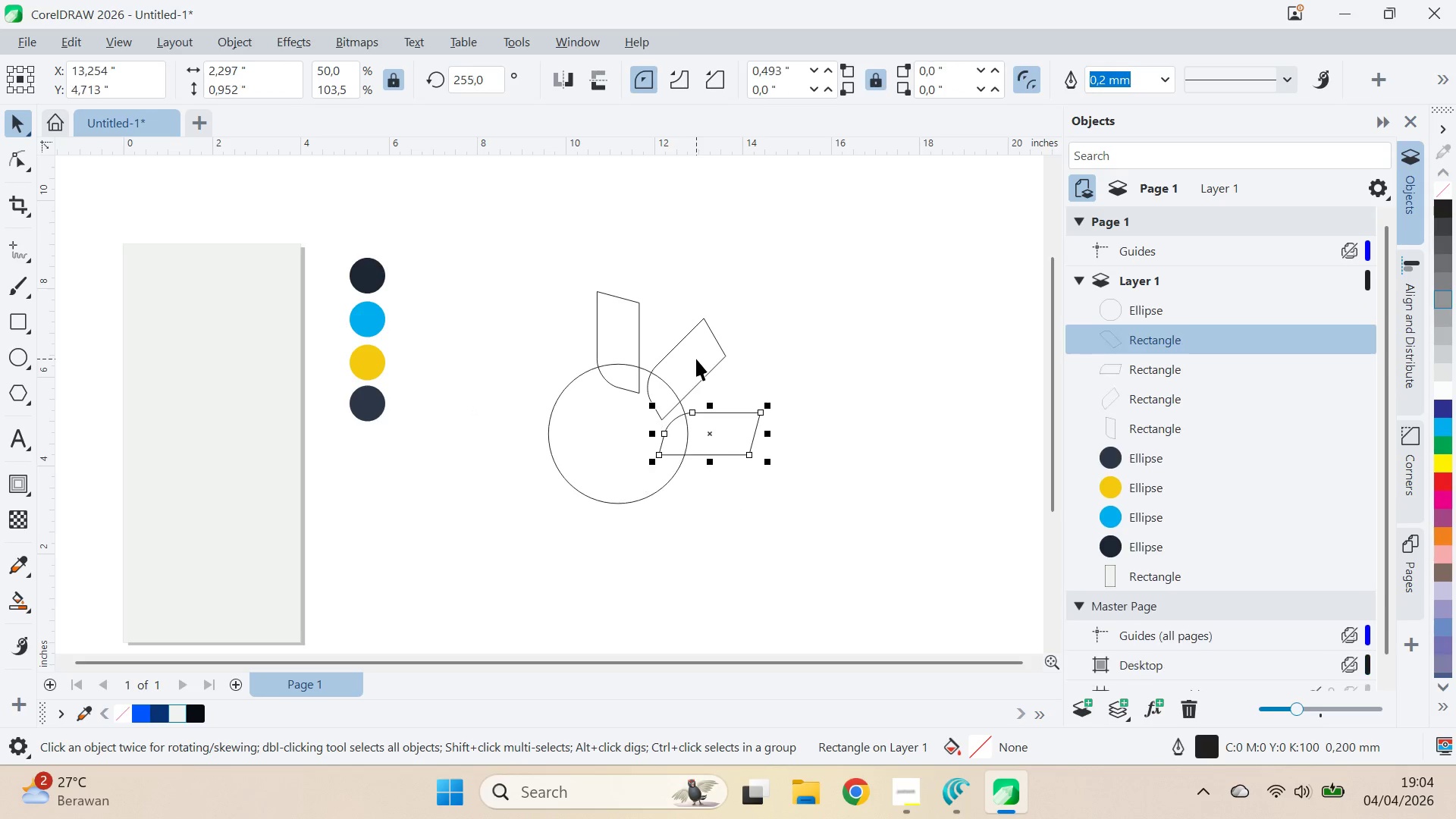 
key(Control+Z)
 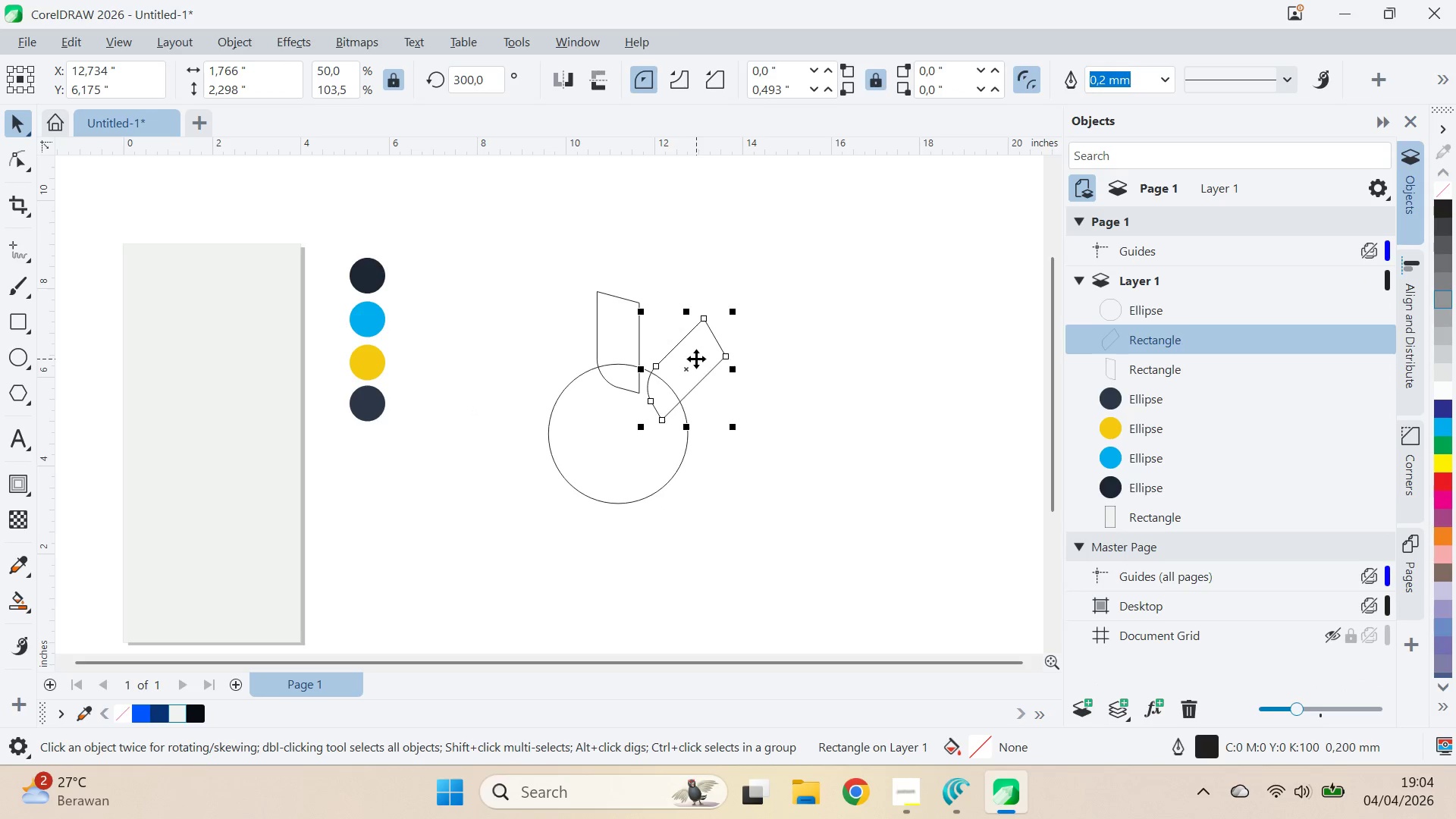 
key(Control+Z)
 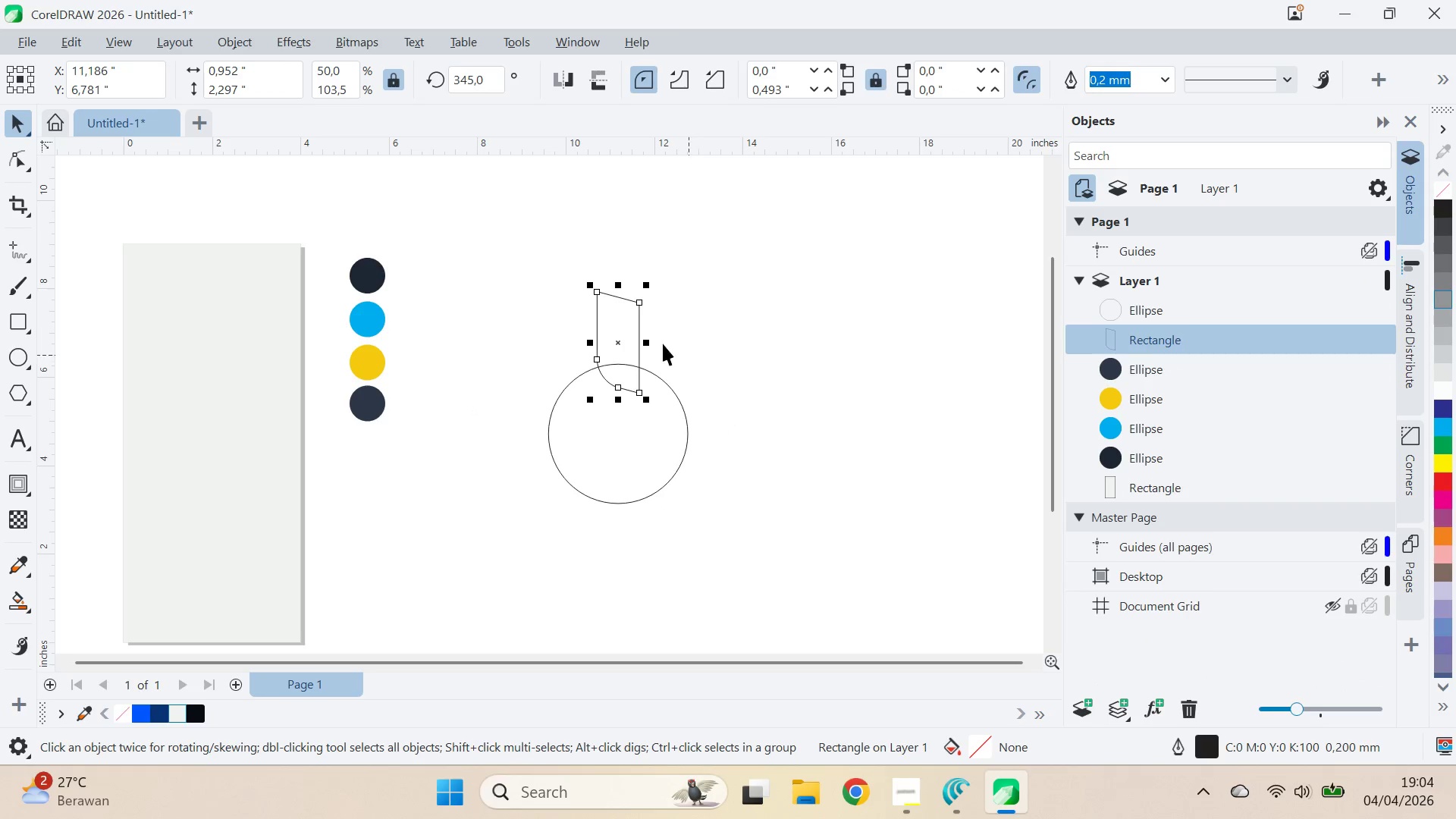 
left_click([657, 339])
 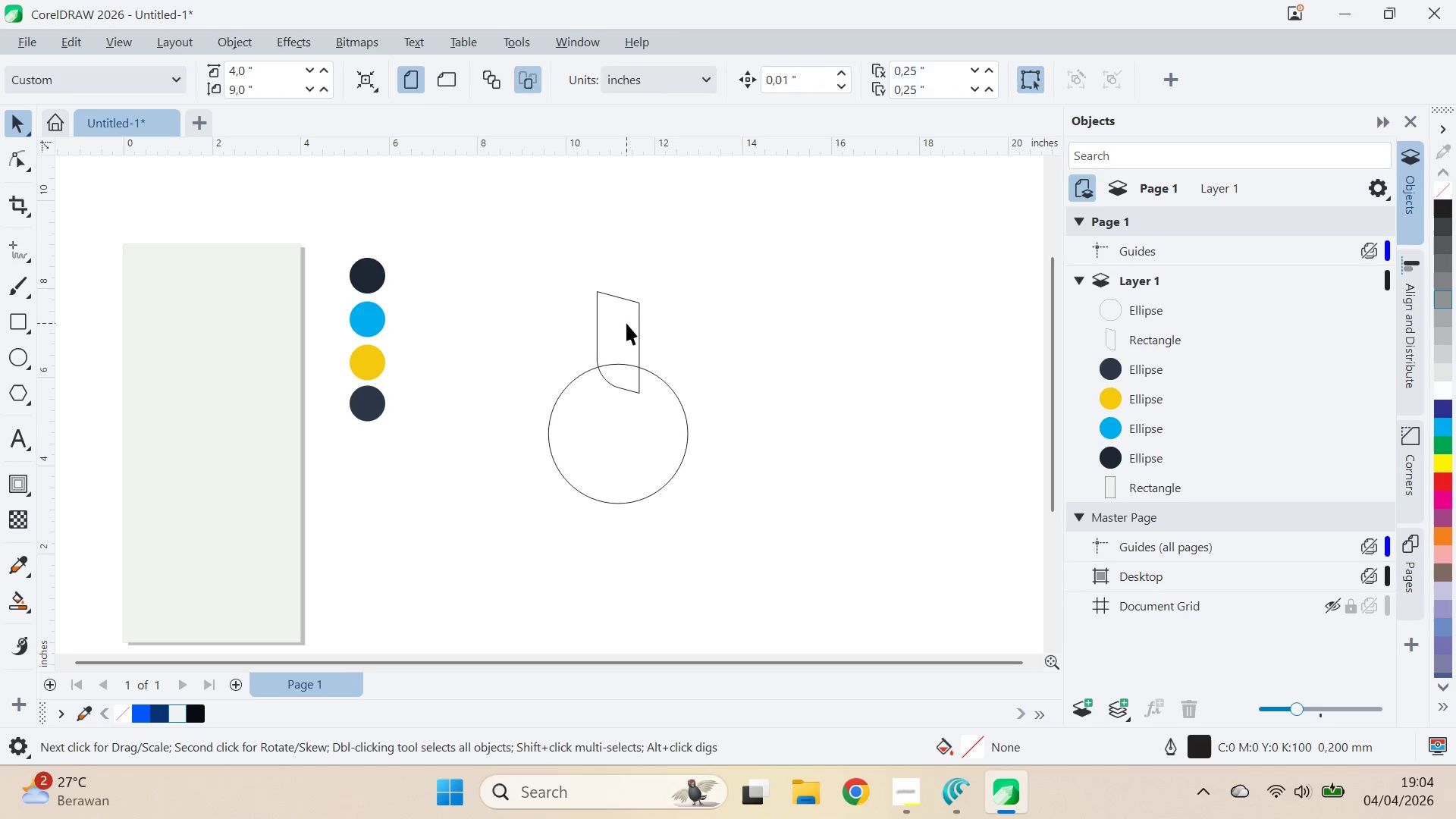 
key(A)
 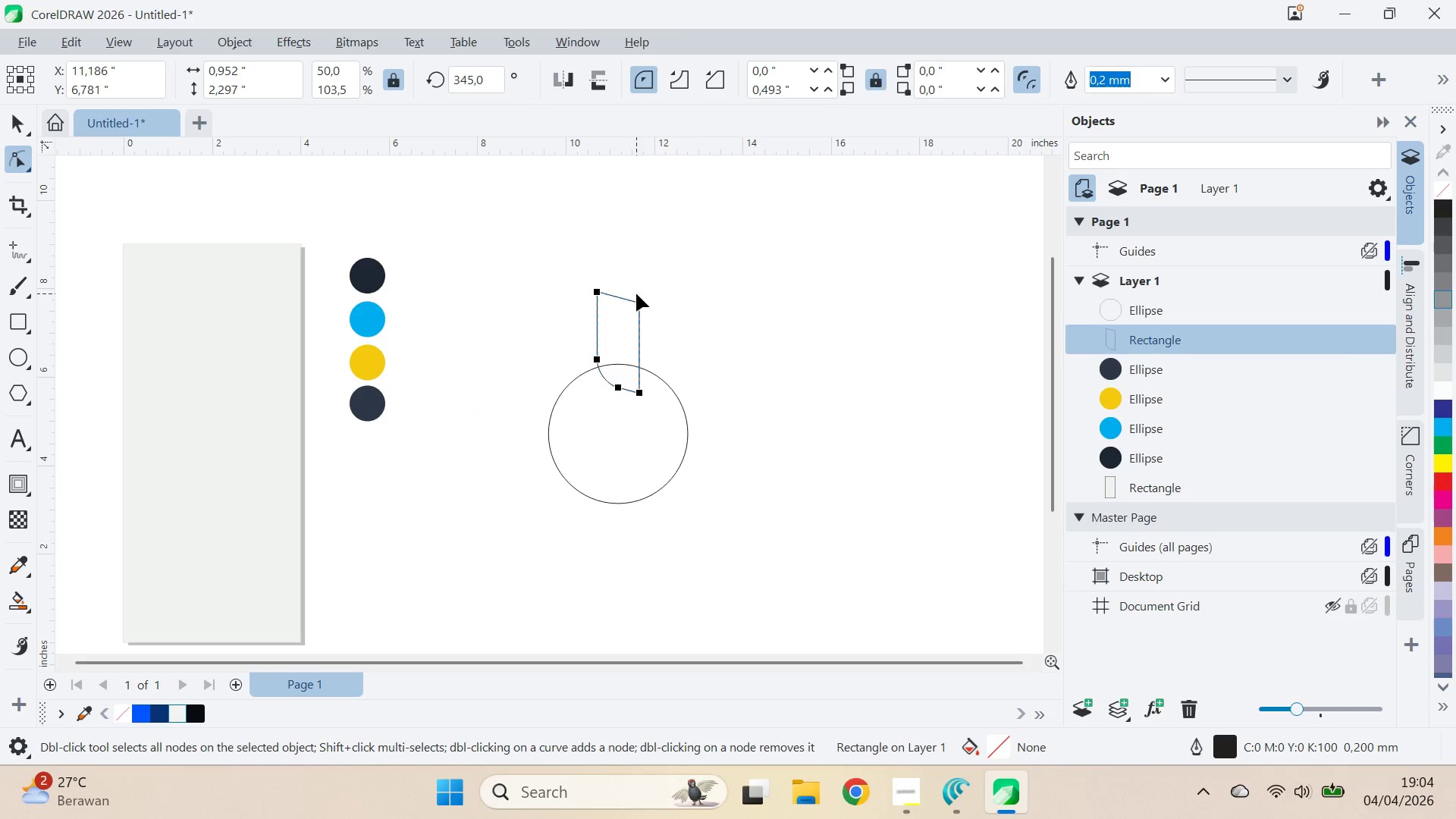 
left_click([638, 297])
 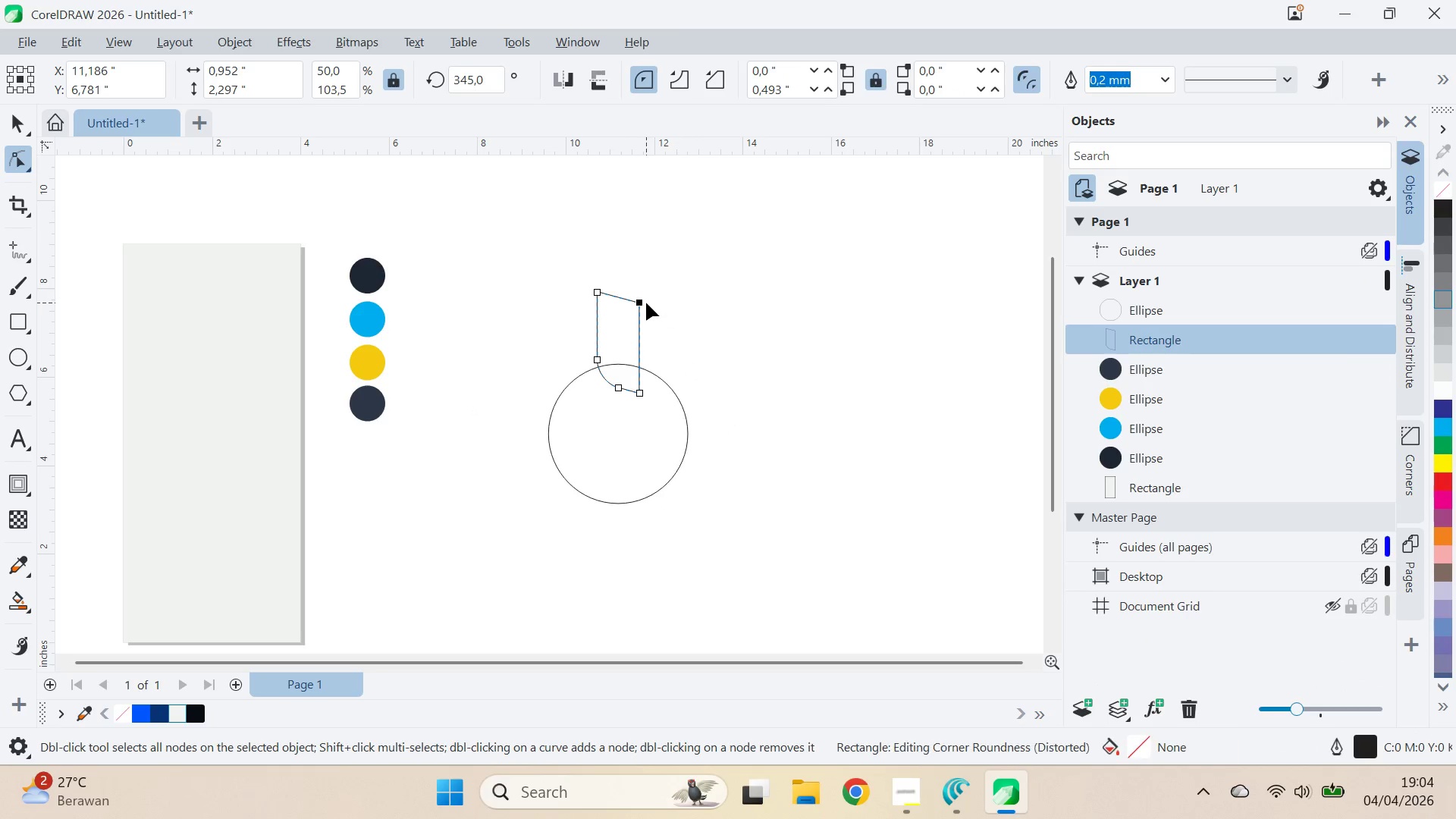 
left_click_drag(start_coordinate=[641, 300], to_coordinate=[722, 416])
 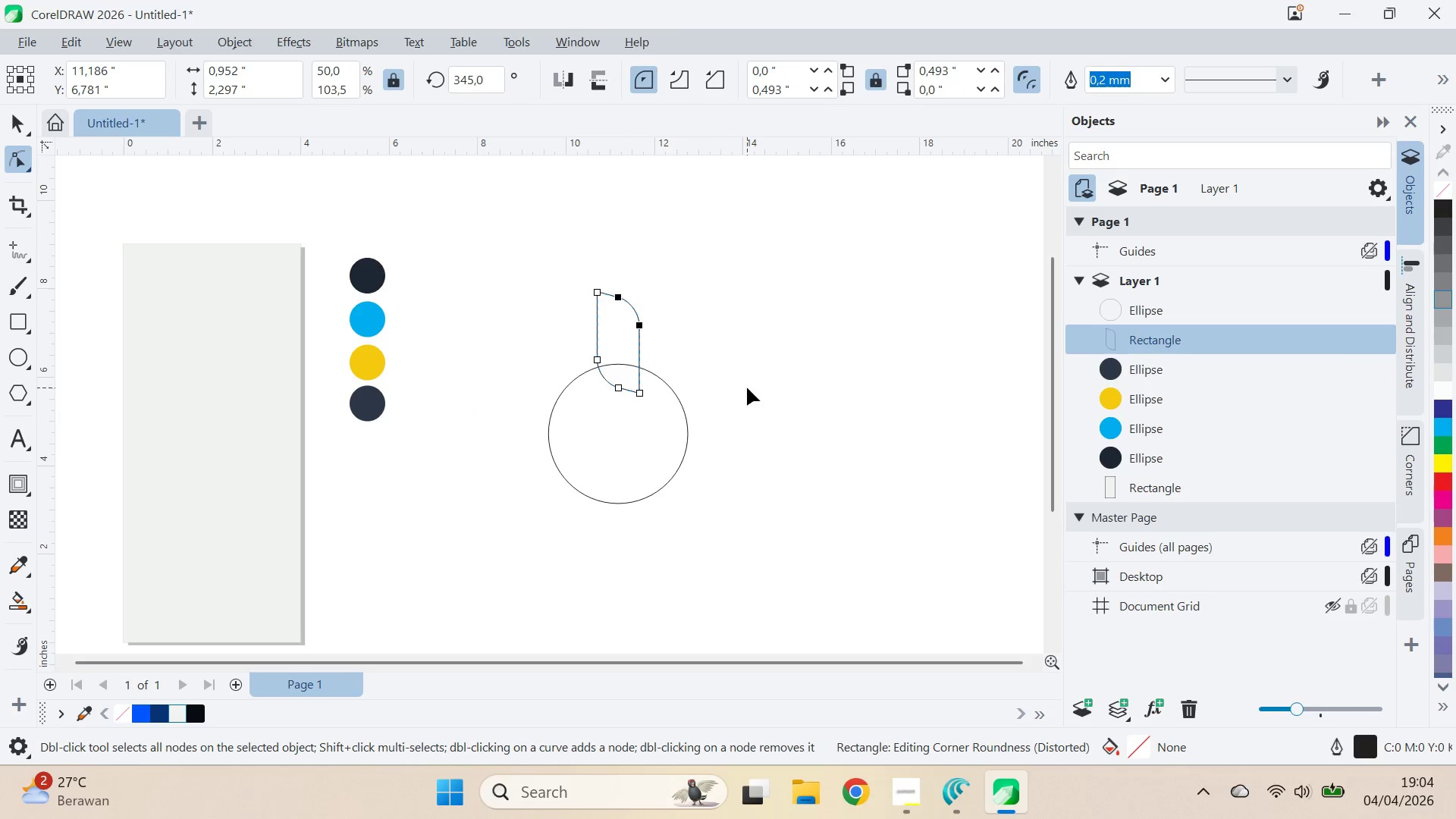 
key(V)
 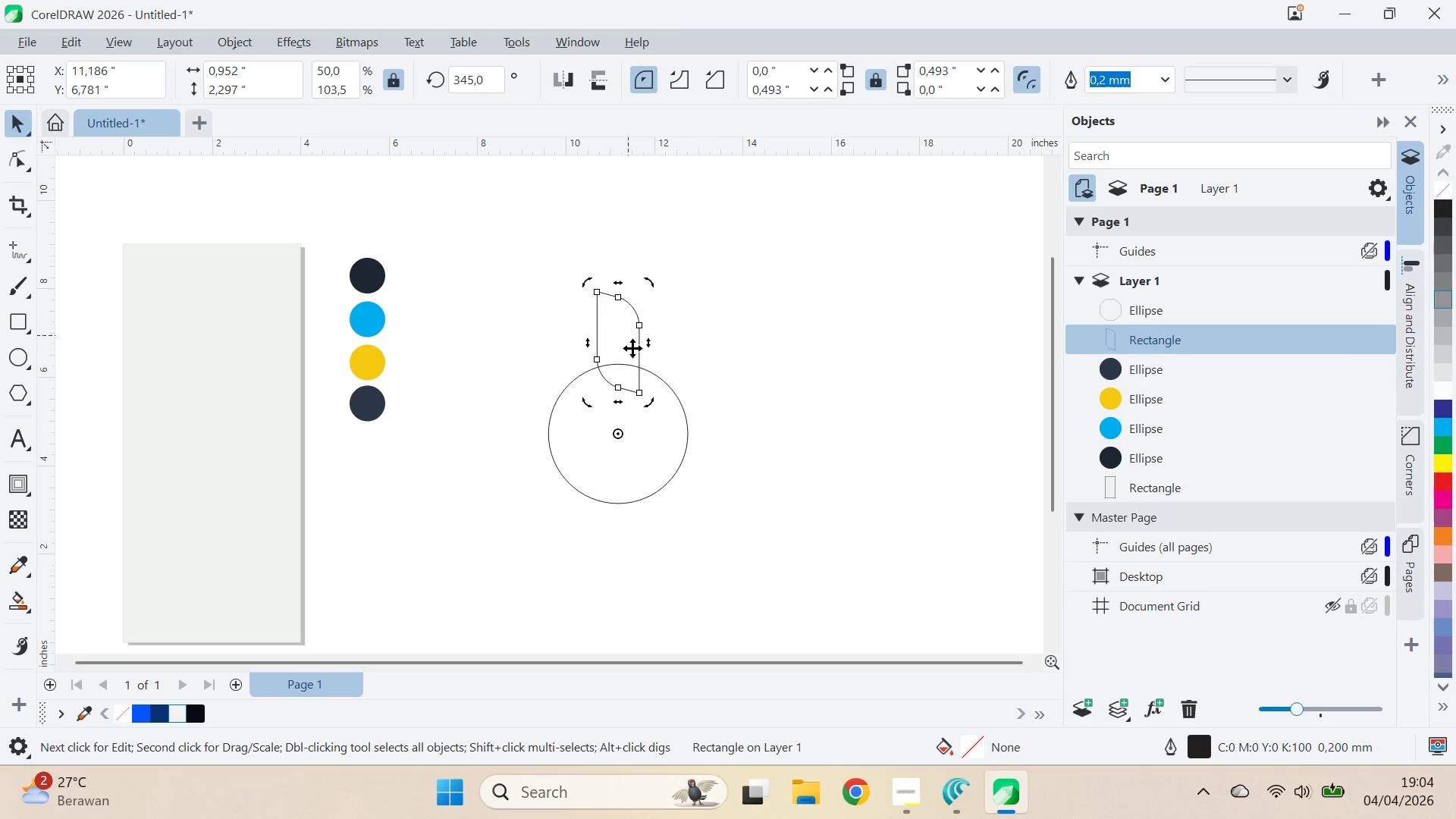 
hold_key(key=ControlLeft, duration=1.52)
left_click_drag(start_coordinate=[651, 282], to_coordinate=[748, 339])
 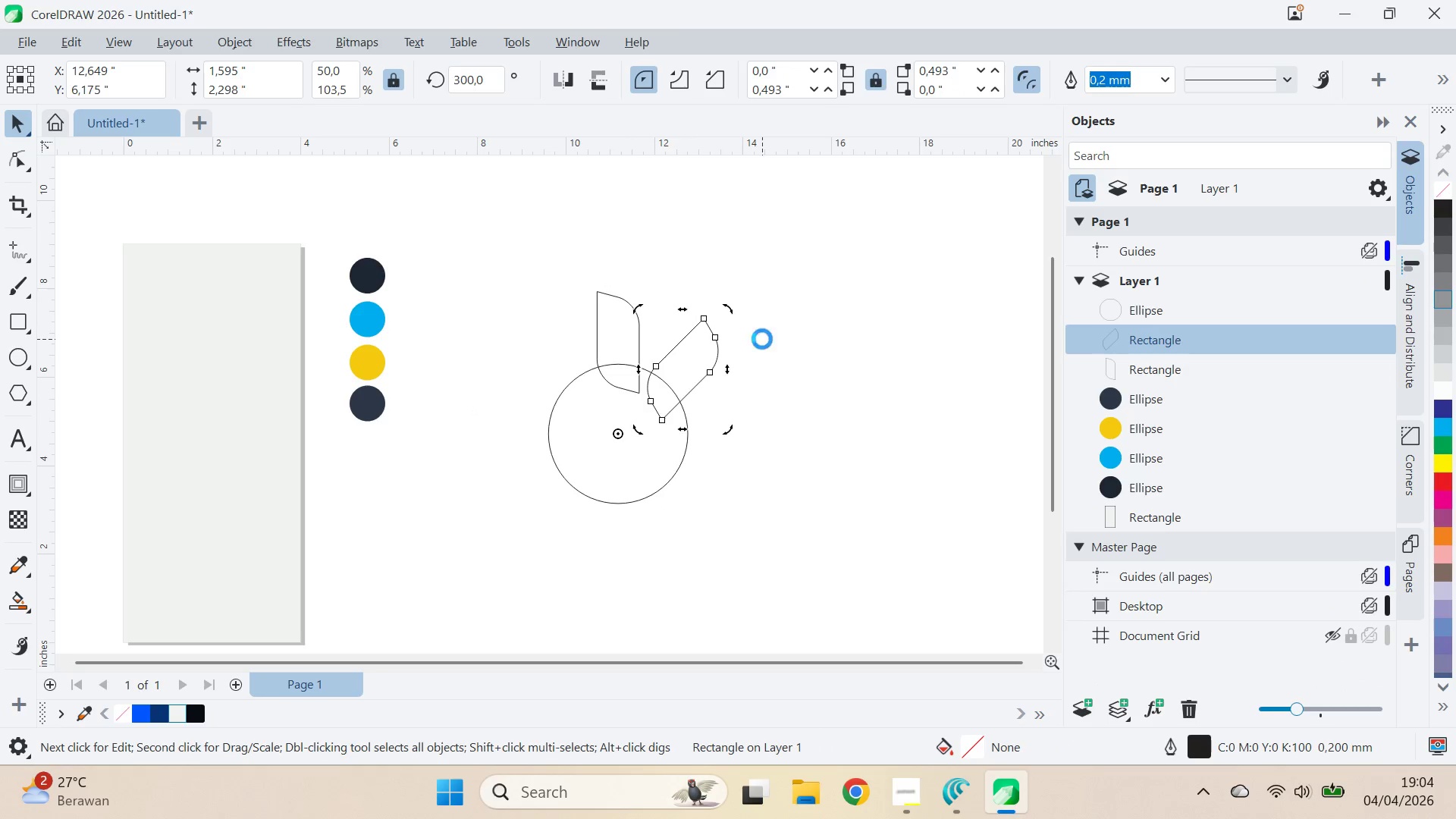 
left_click([748, 339])
 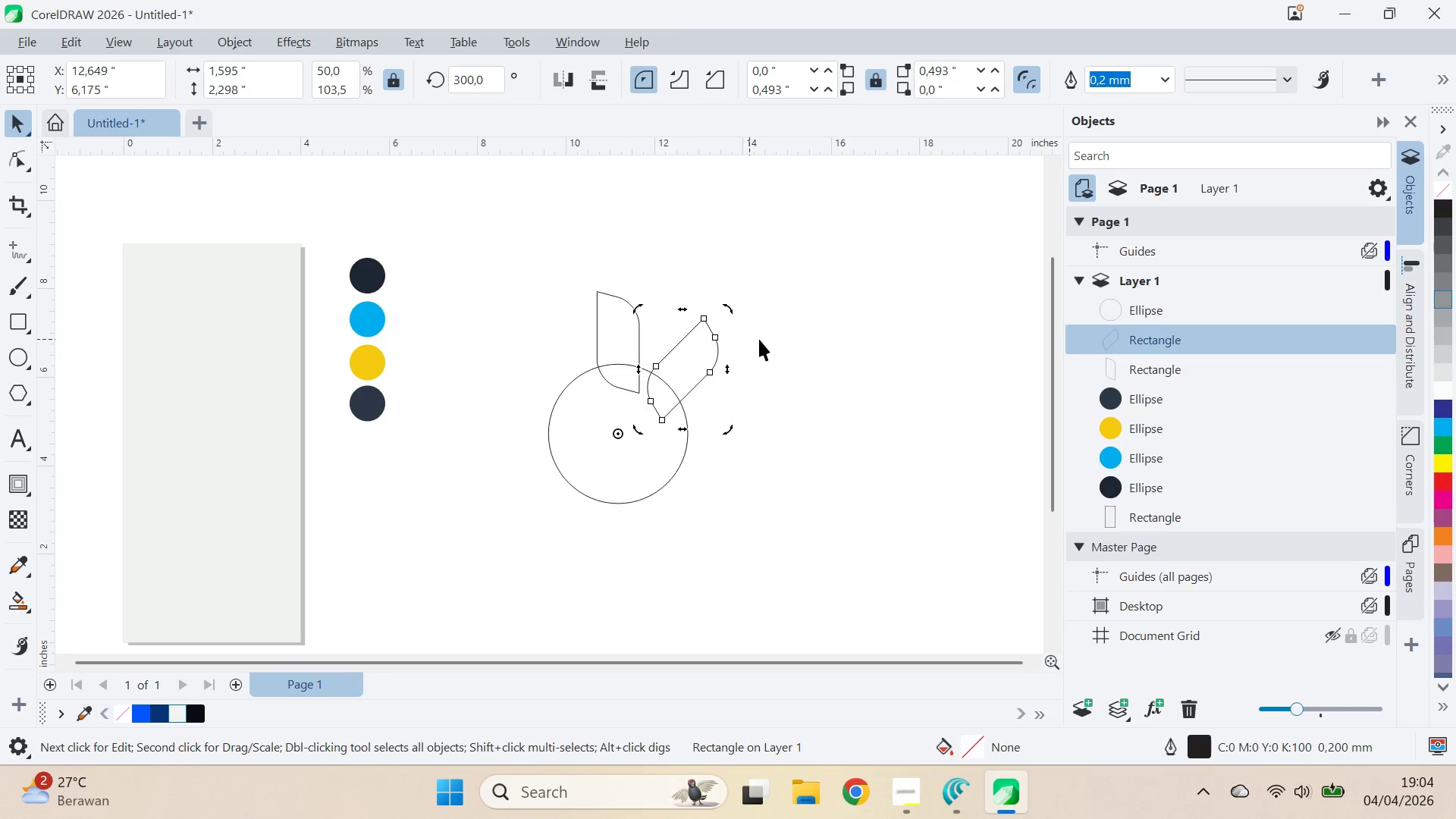 
right_click([748, 339])
 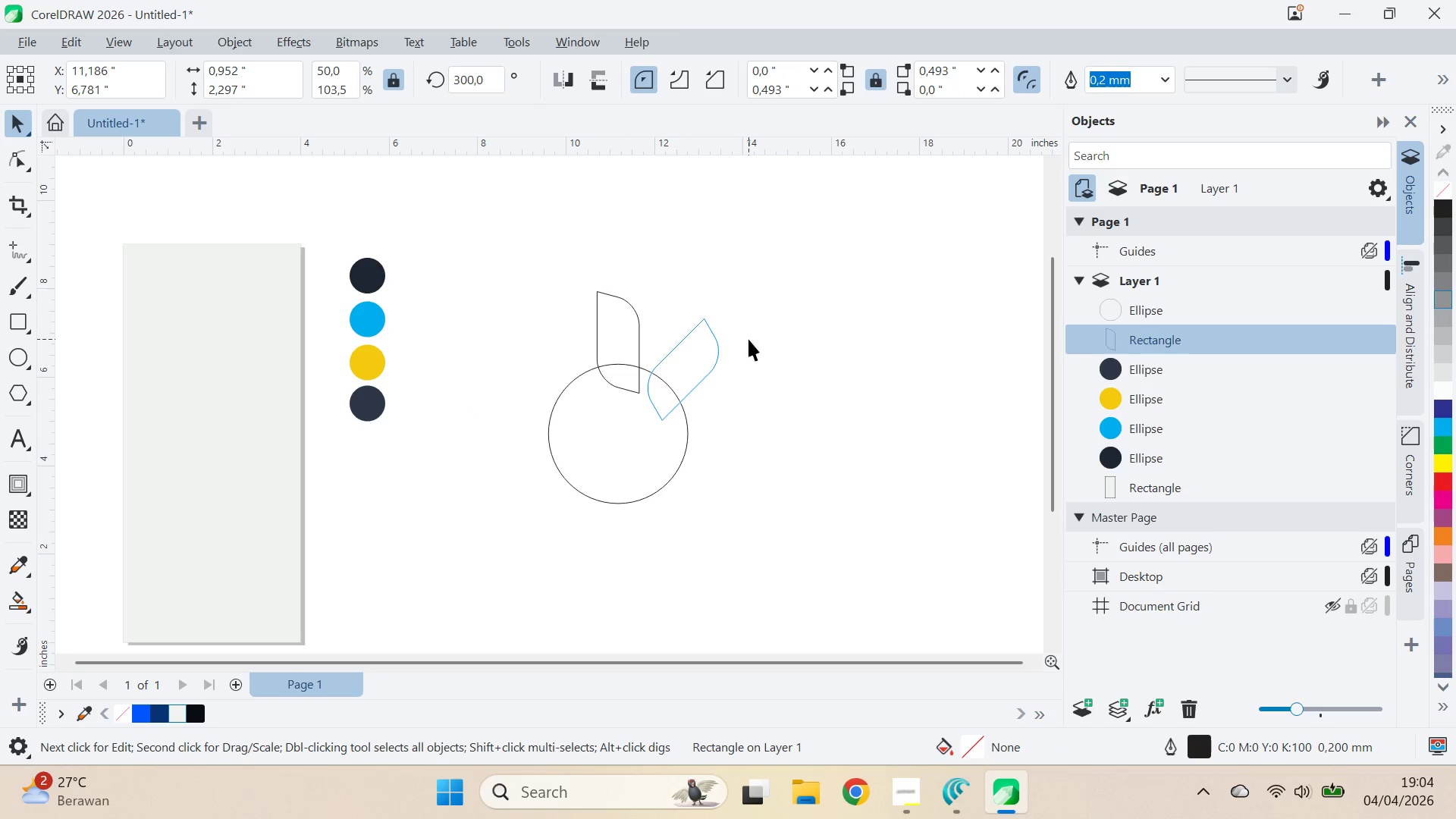 
hold_key(key=D, duration=0.73)
 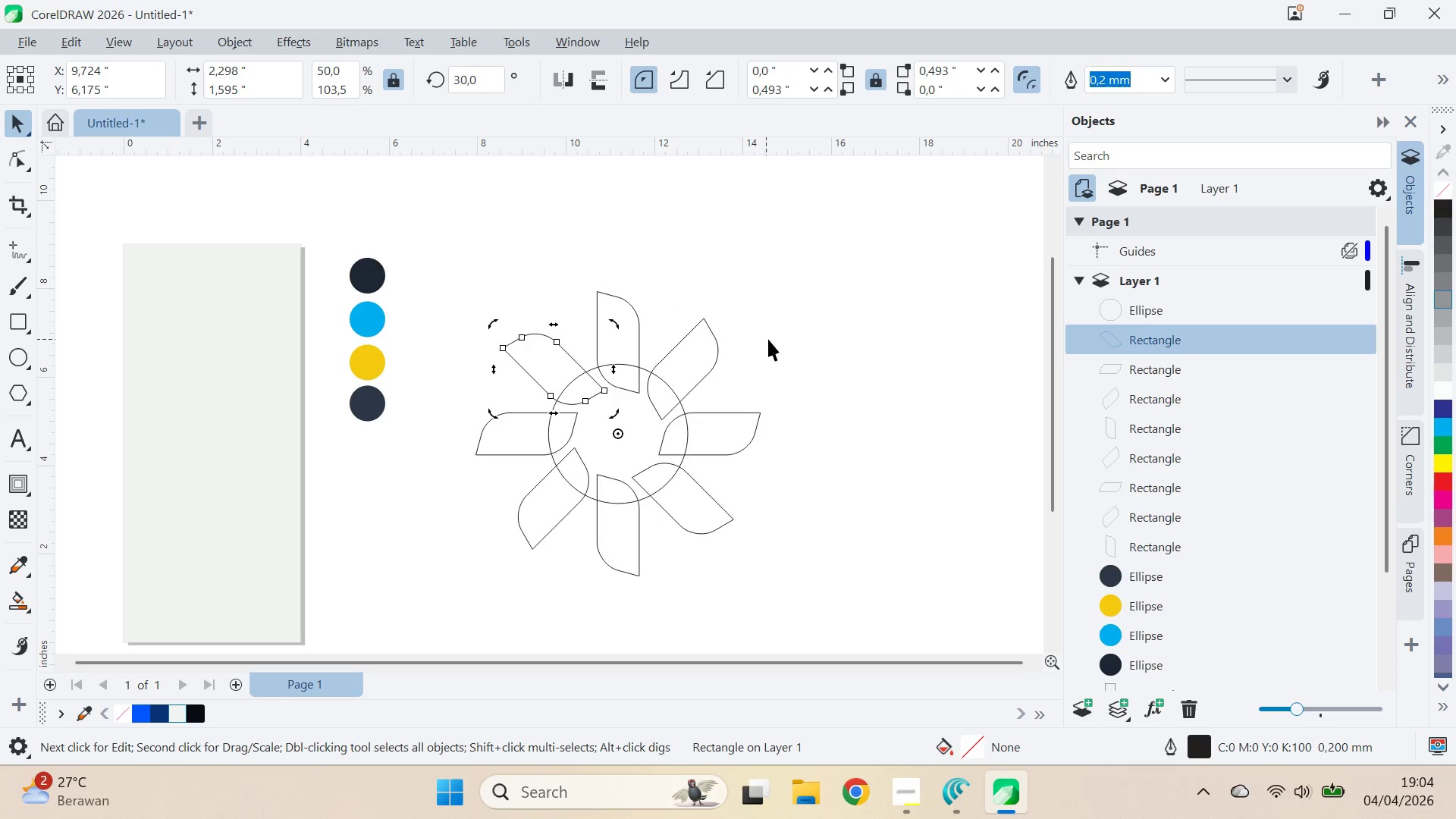 
hold_key(key=D, duration=14.8)
 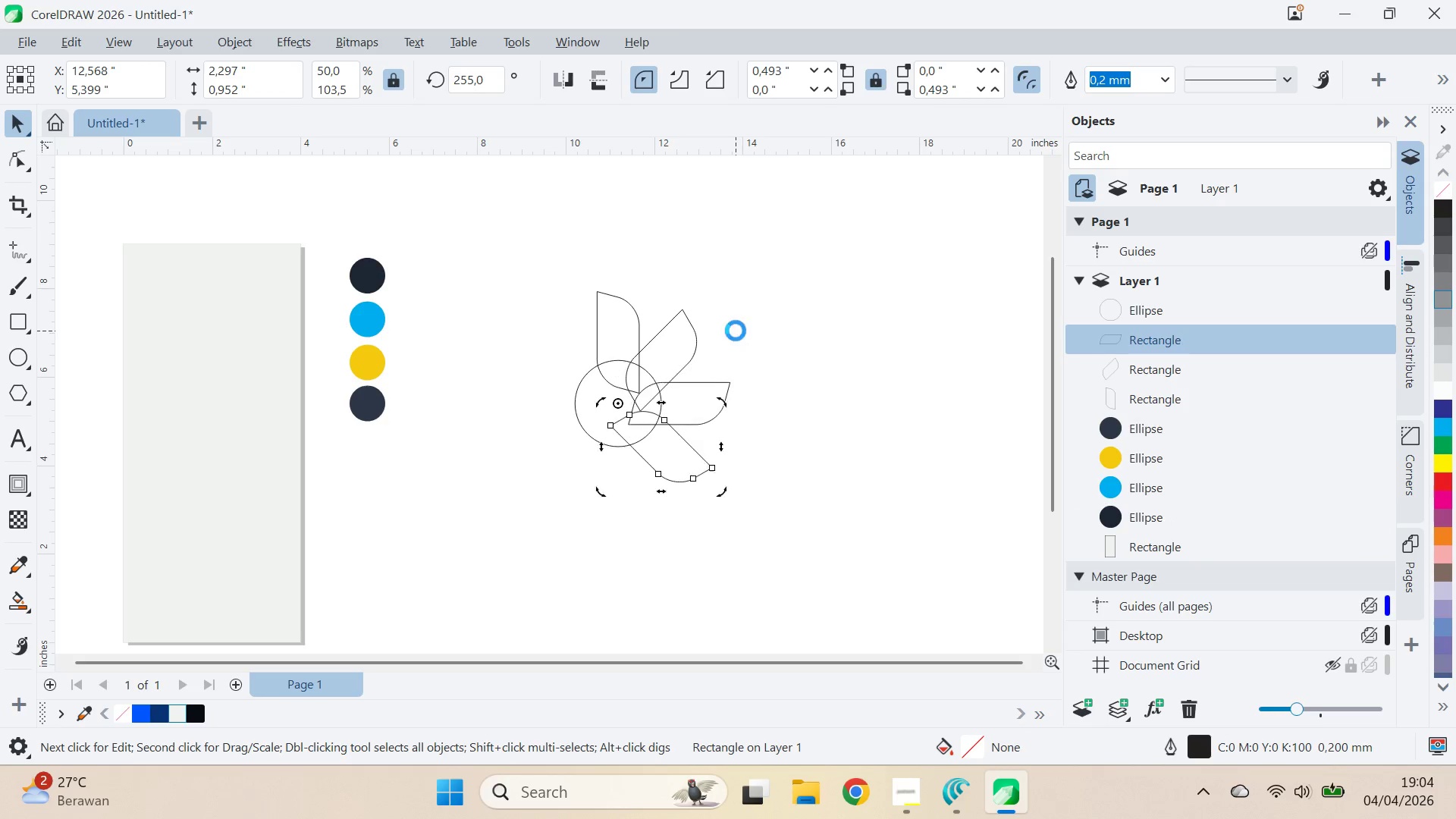 
key(Control+V)
 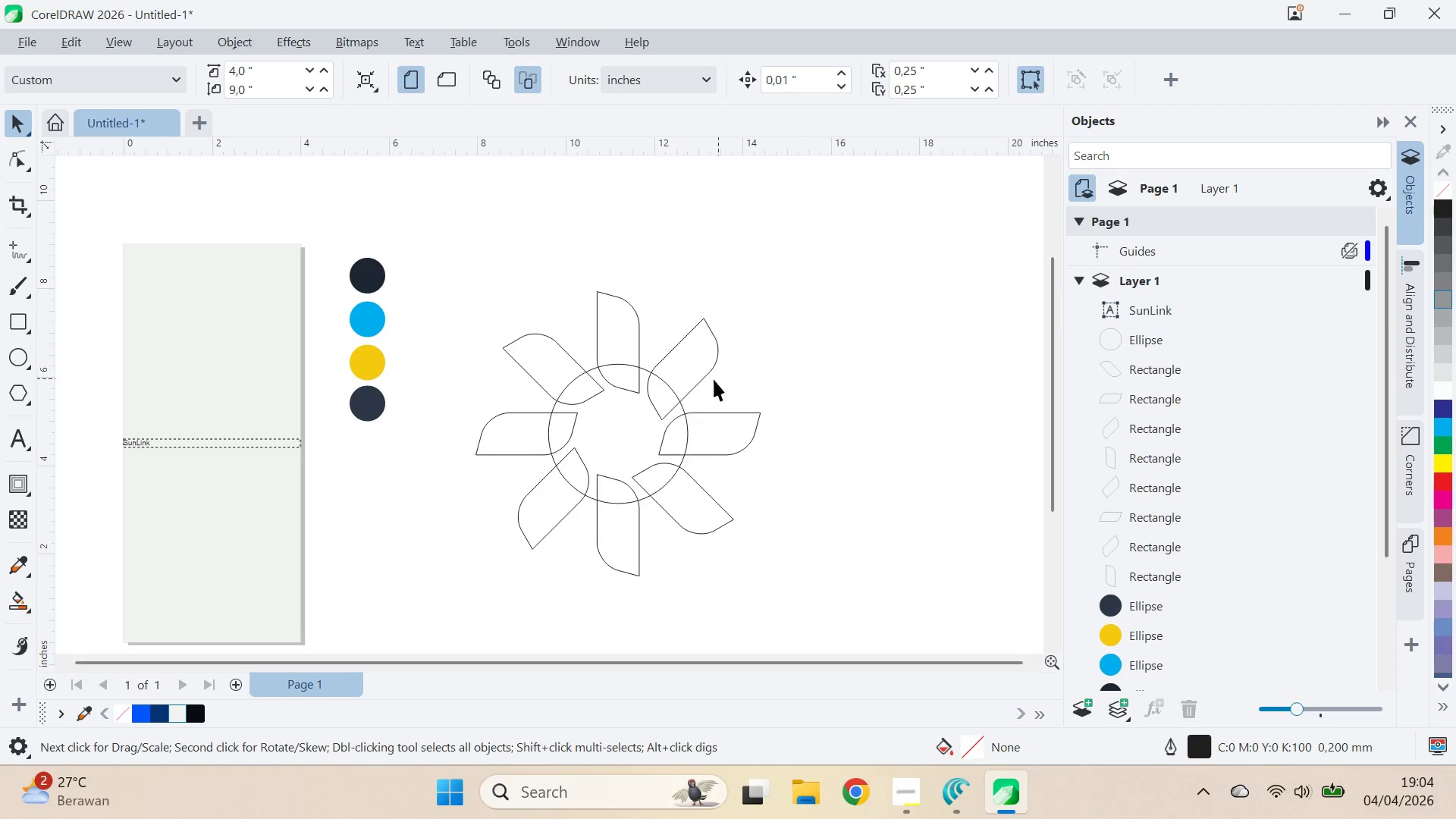 
key(Control+ControlLeft)
 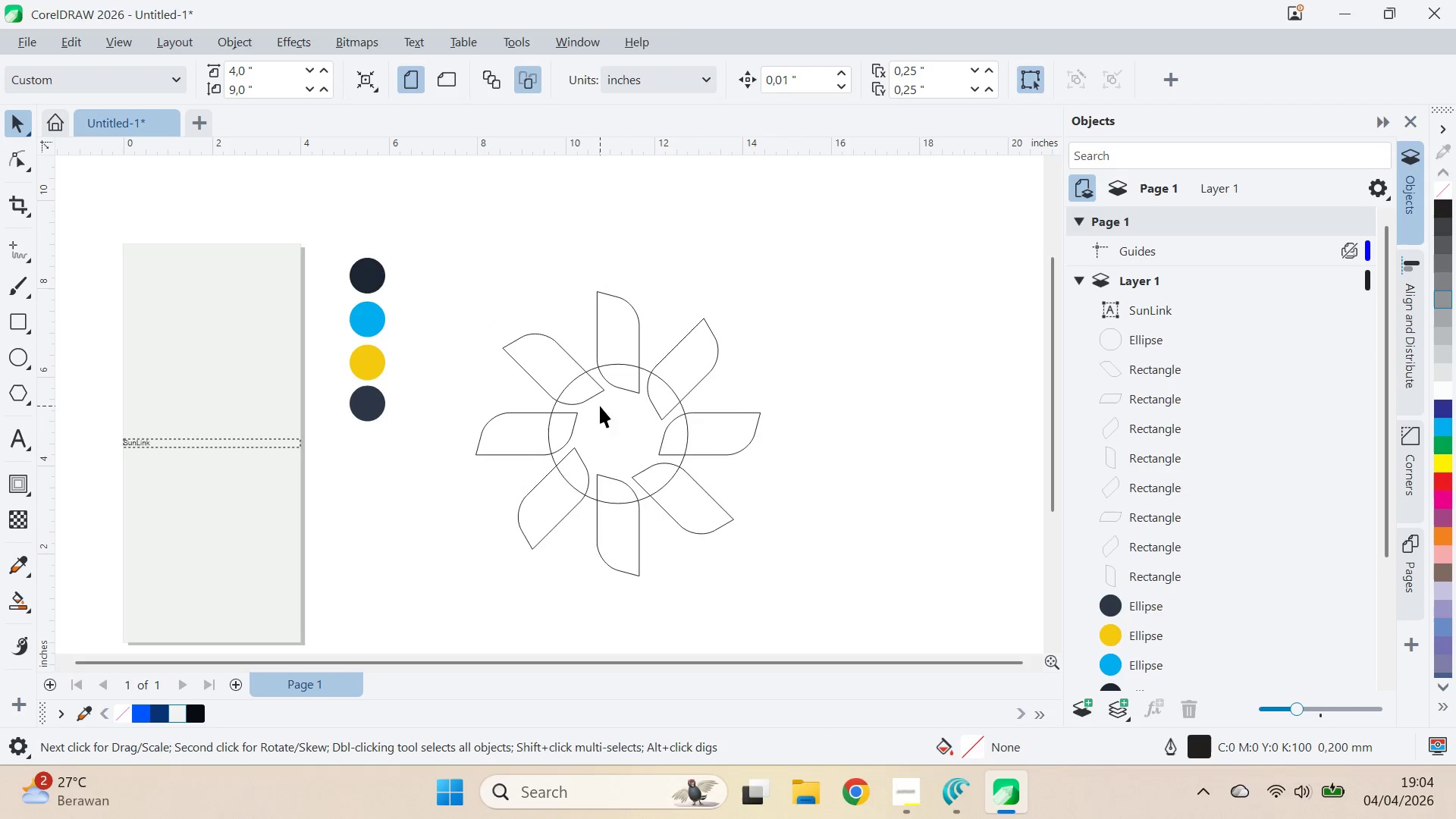 
key(Control+Z)
 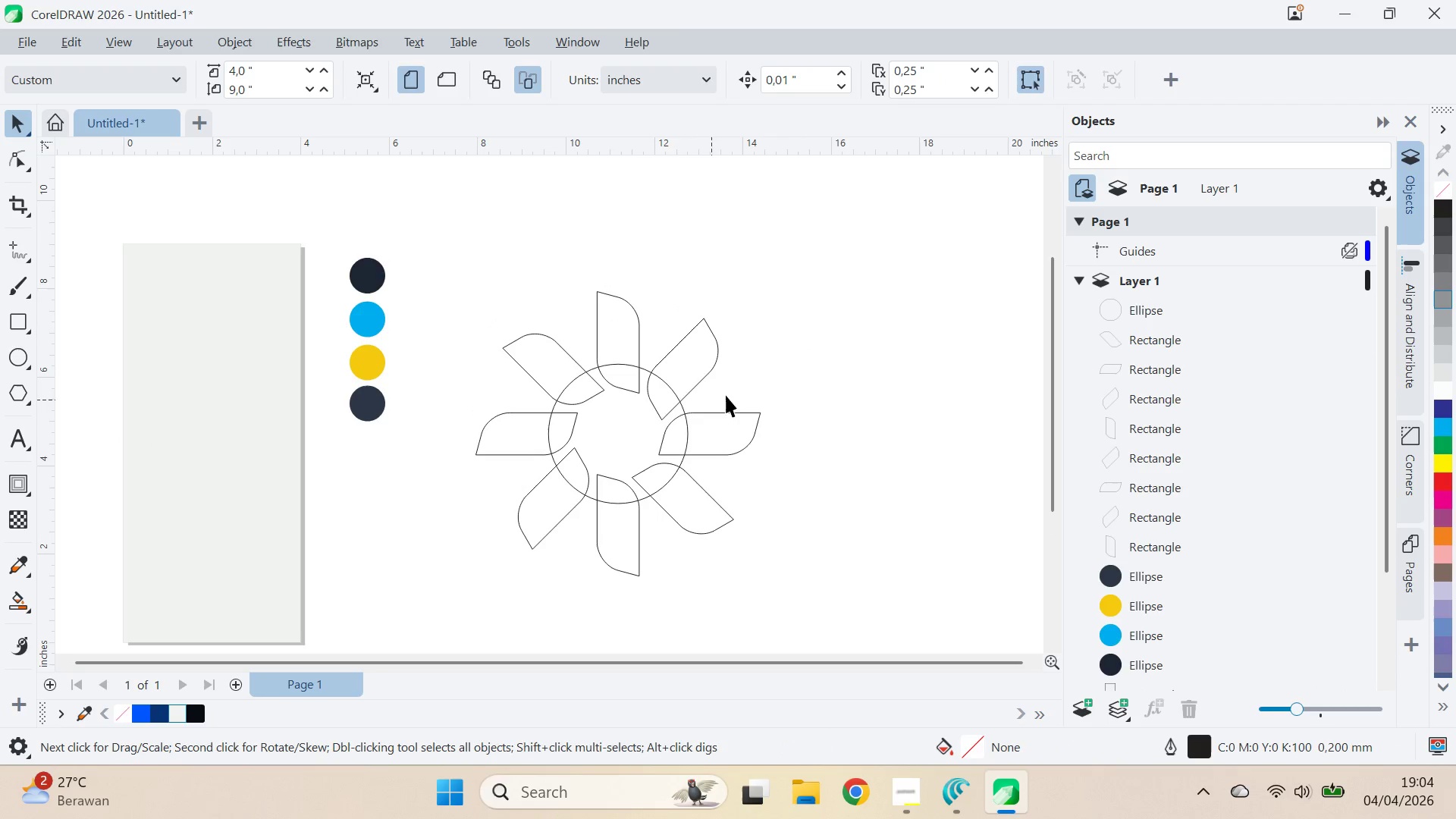 
left_click_drag(start_coordinate=[758, 373], to_coordinate=[727, 388])
 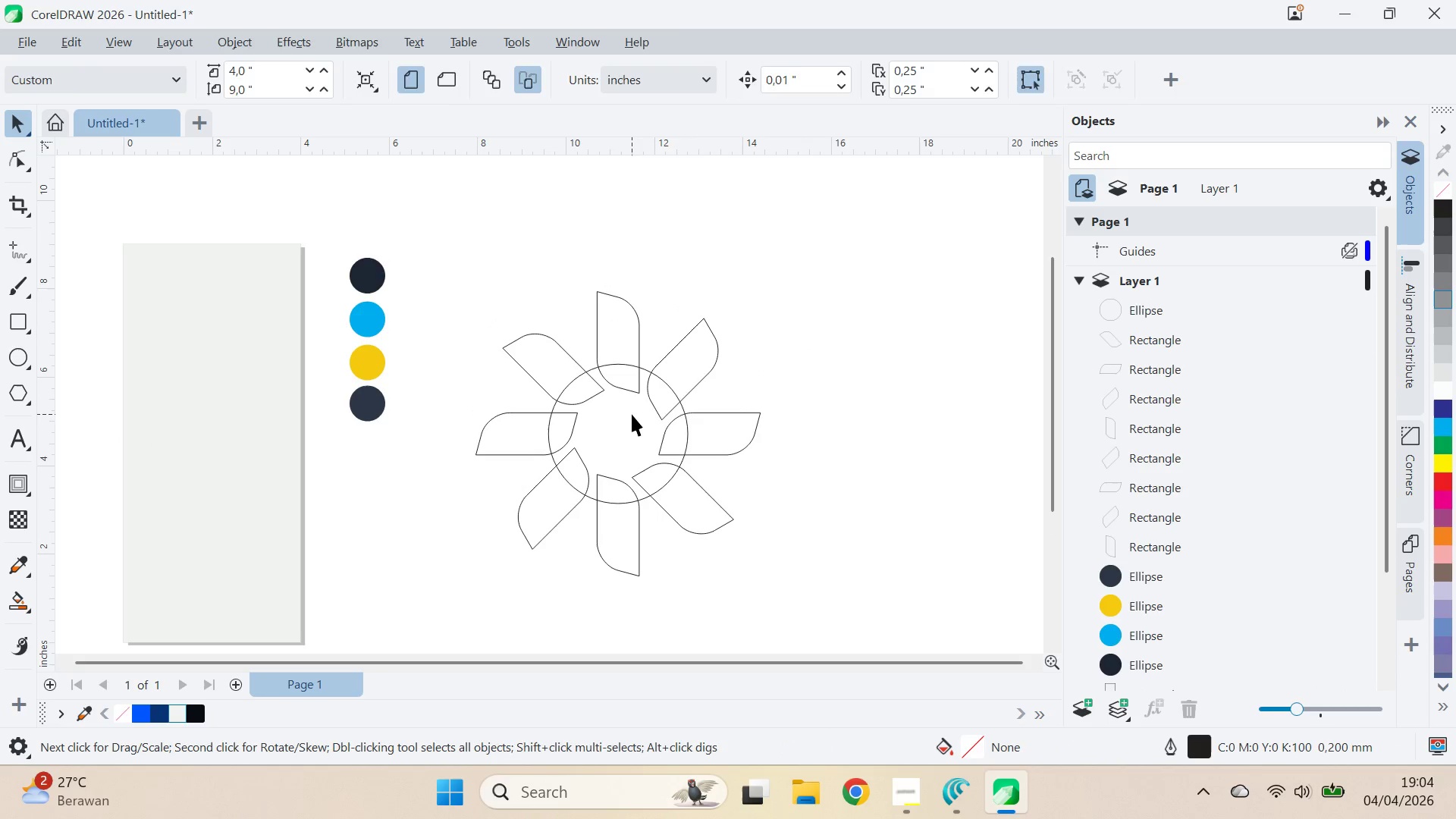 
double_click([632, 414])
 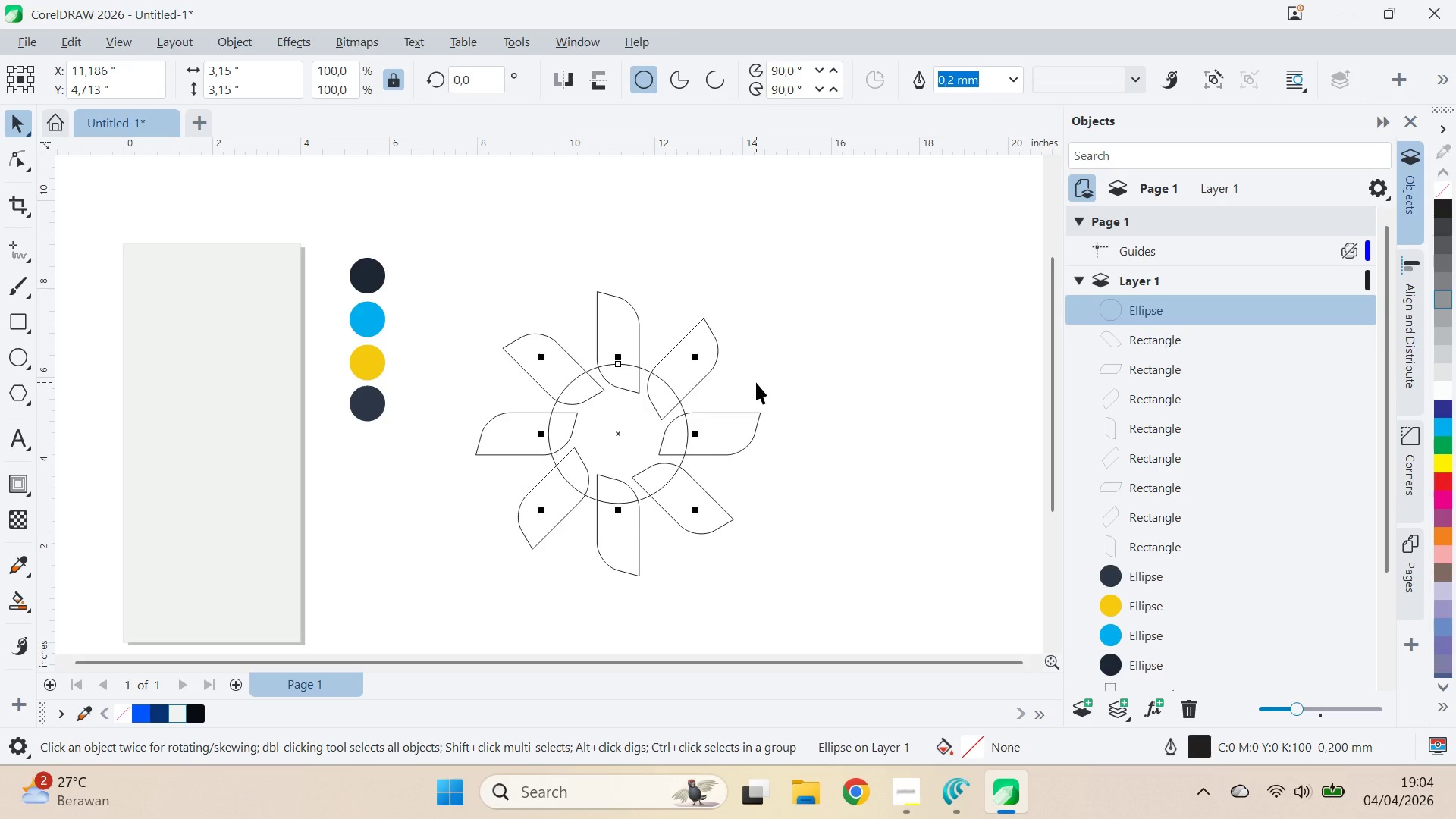 
key(Control+Z)
 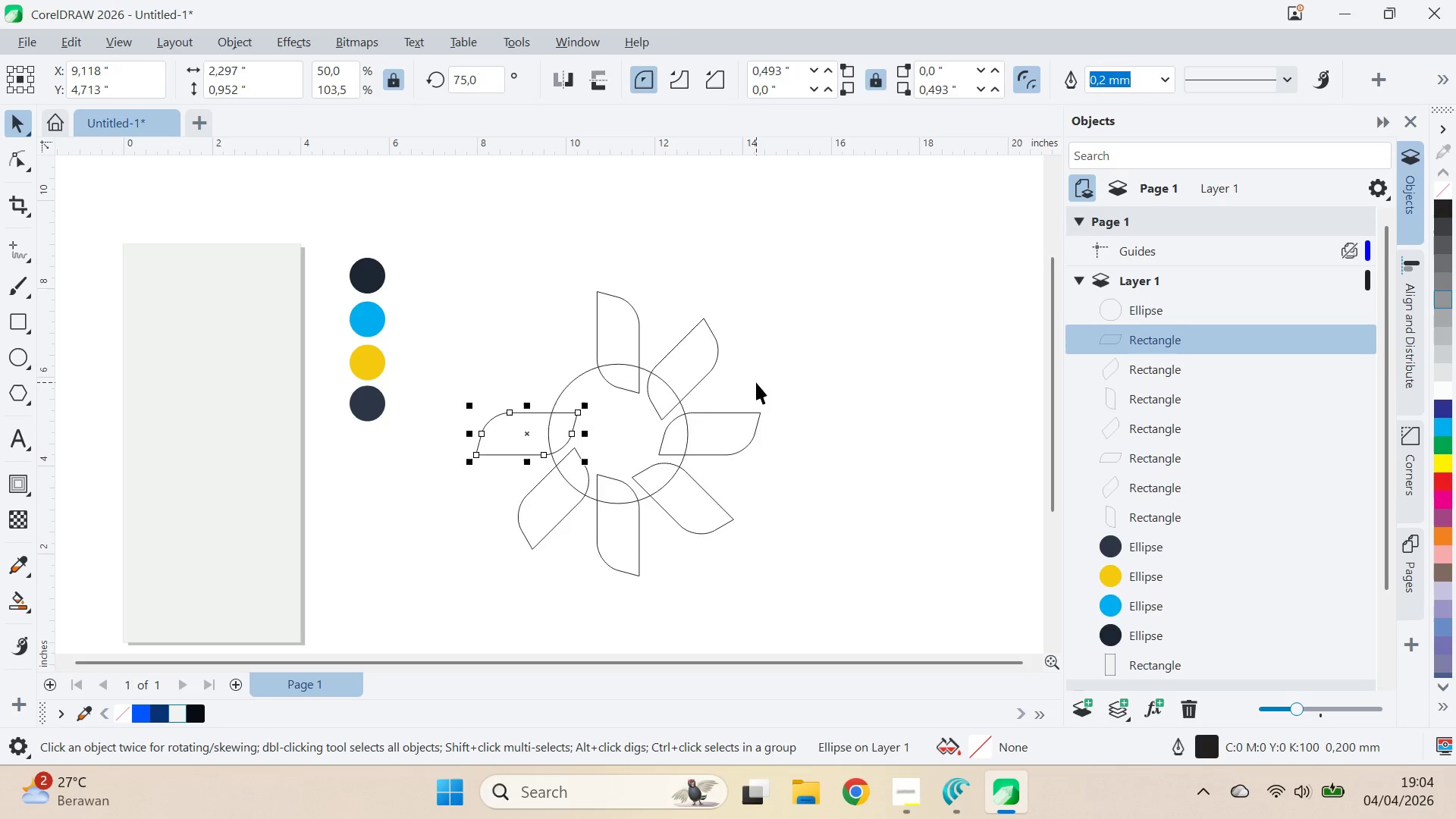 
key(Control+Z)
 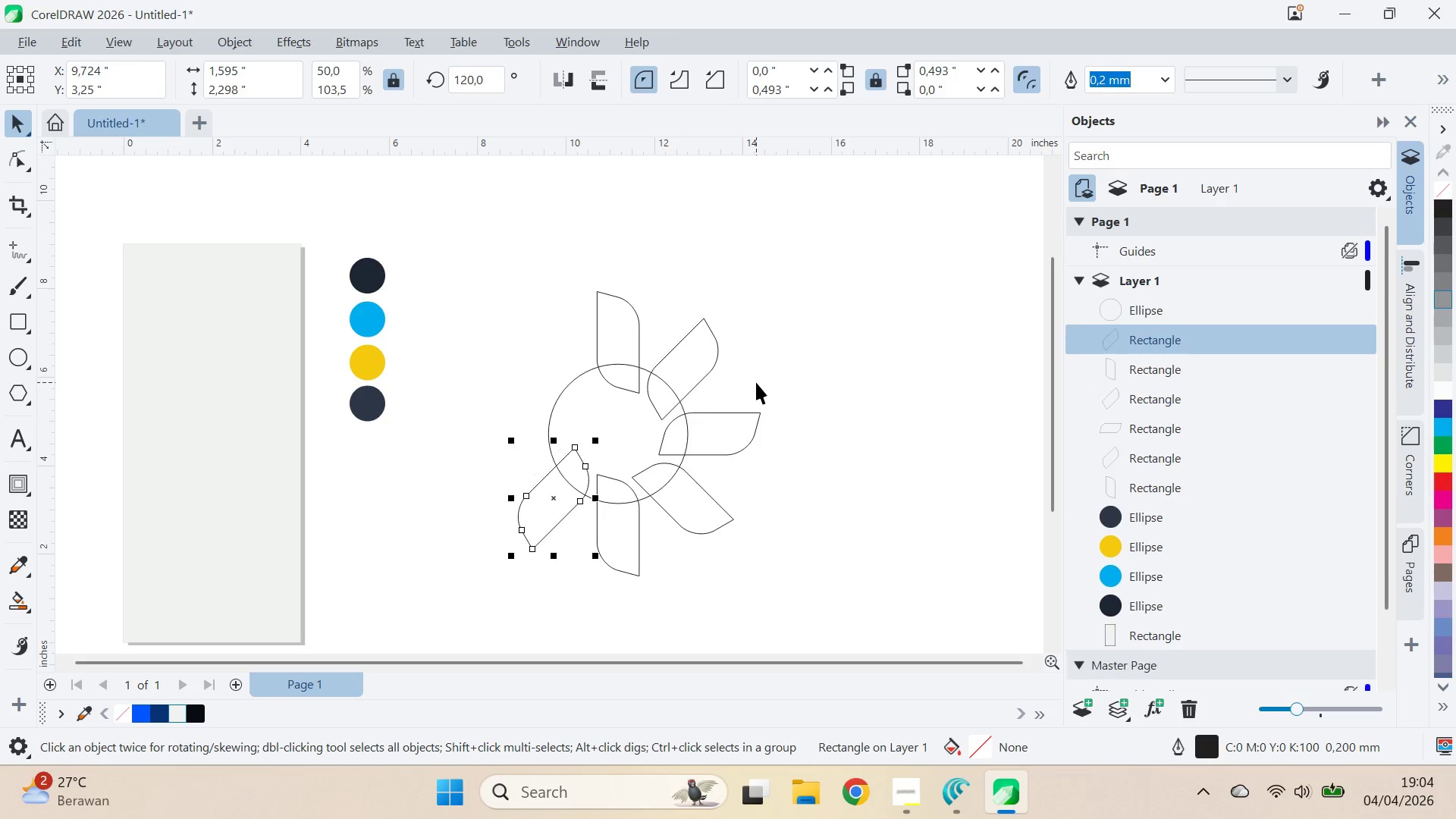 
key(Control+Z)
 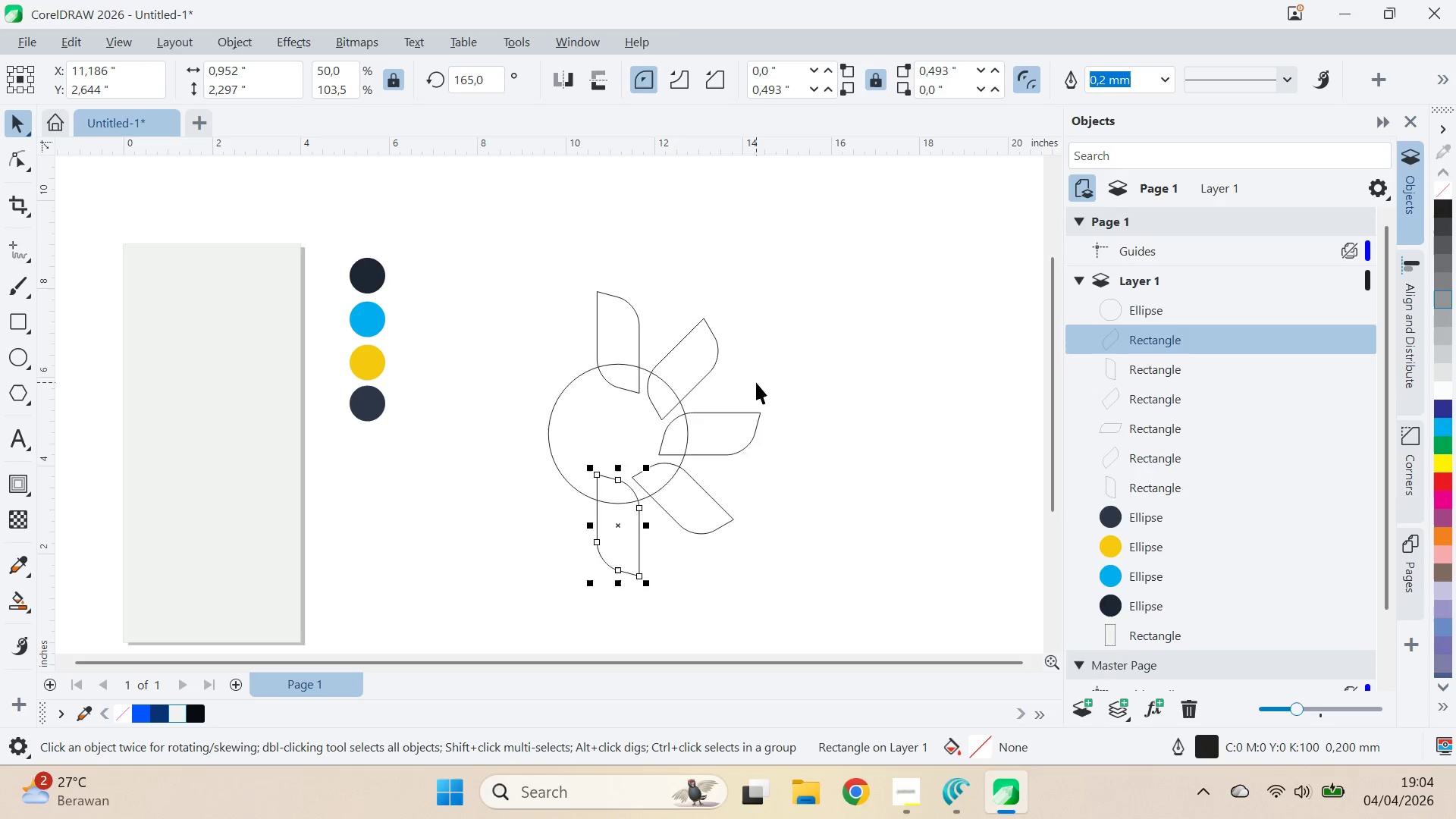 
key(Control+Z)
 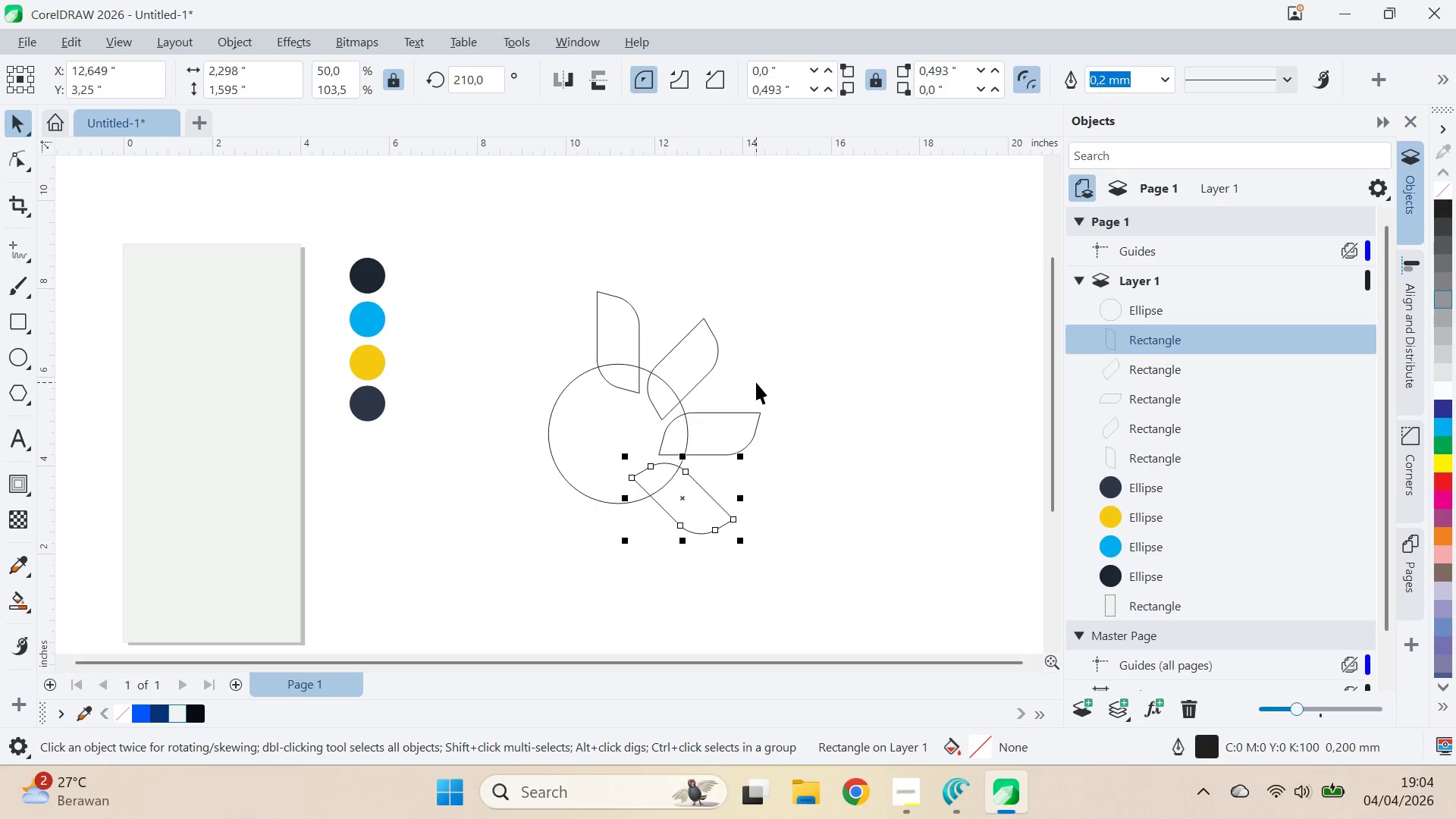 
key(Control+Z)
 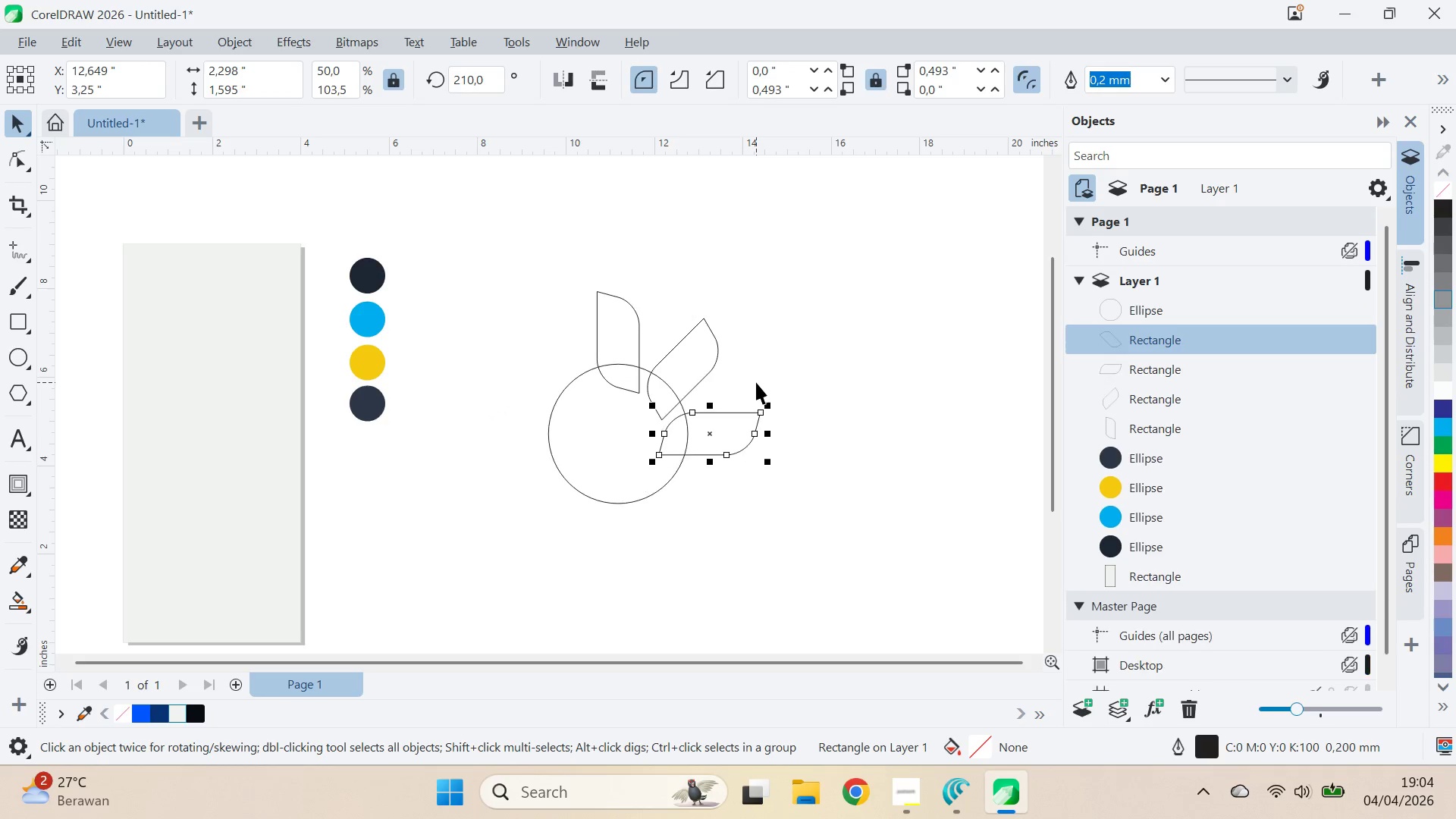 
key(Control+Z)
 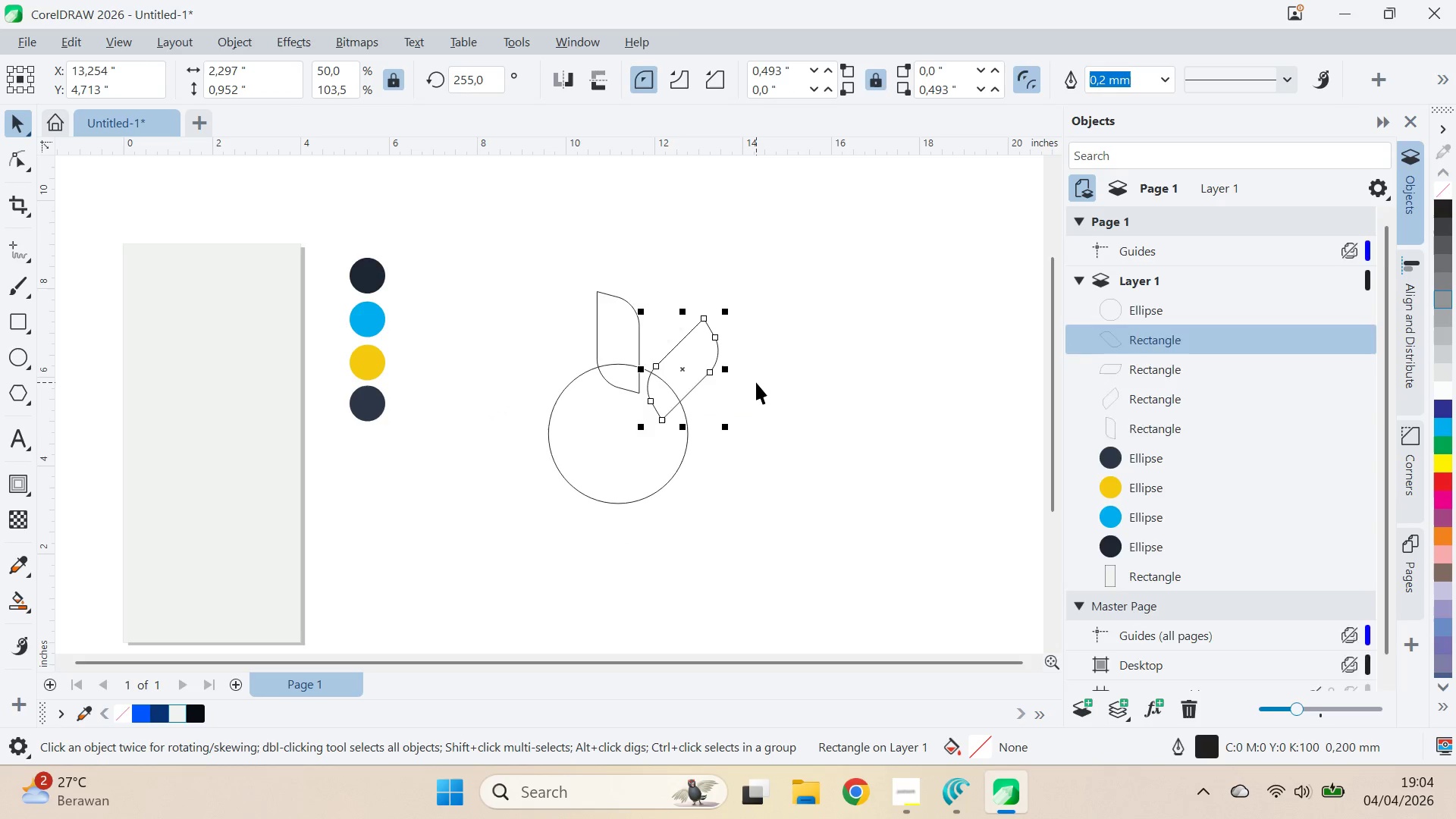 
key(Control+Z)
 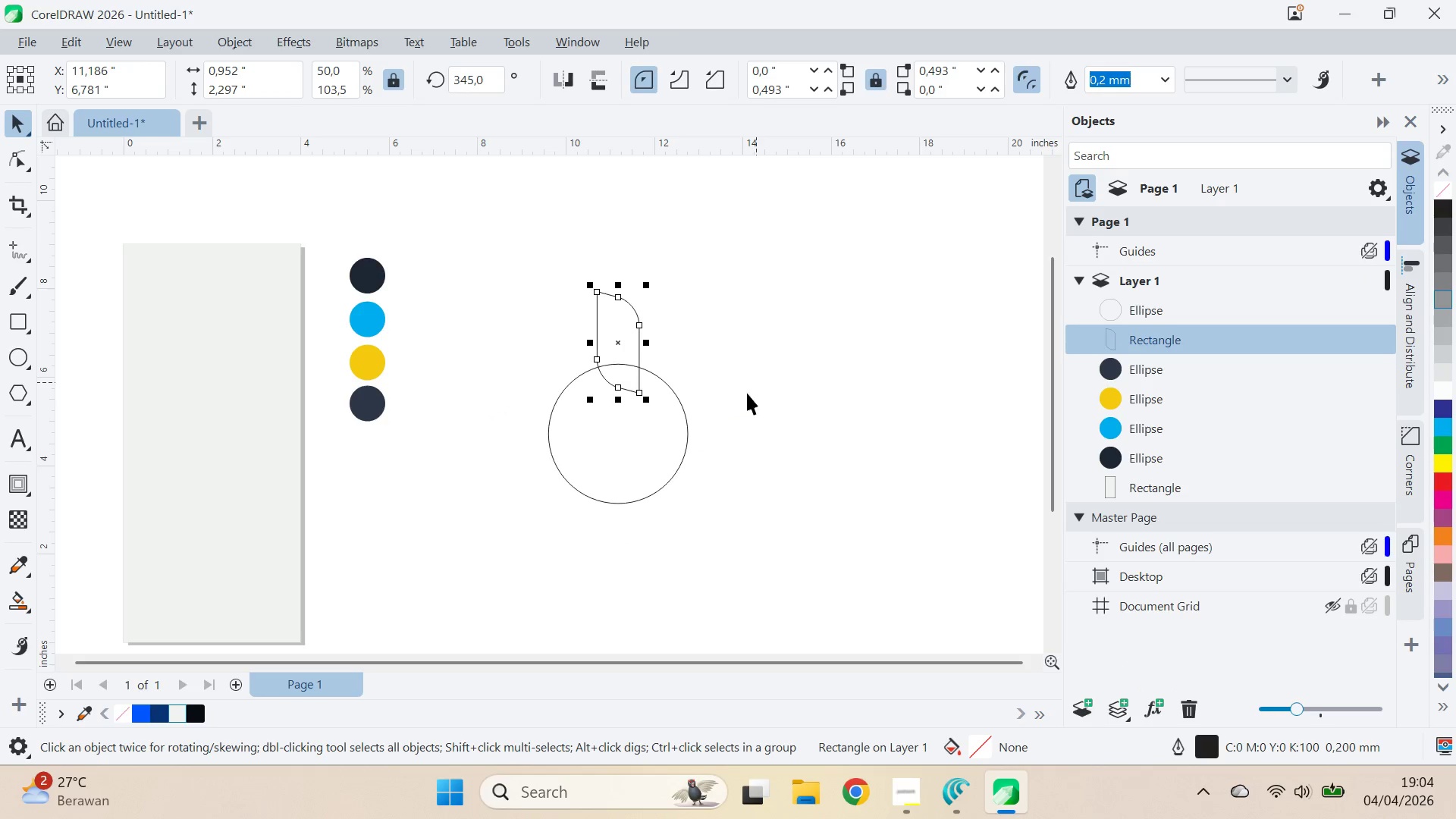 
left_click([660, 466])
 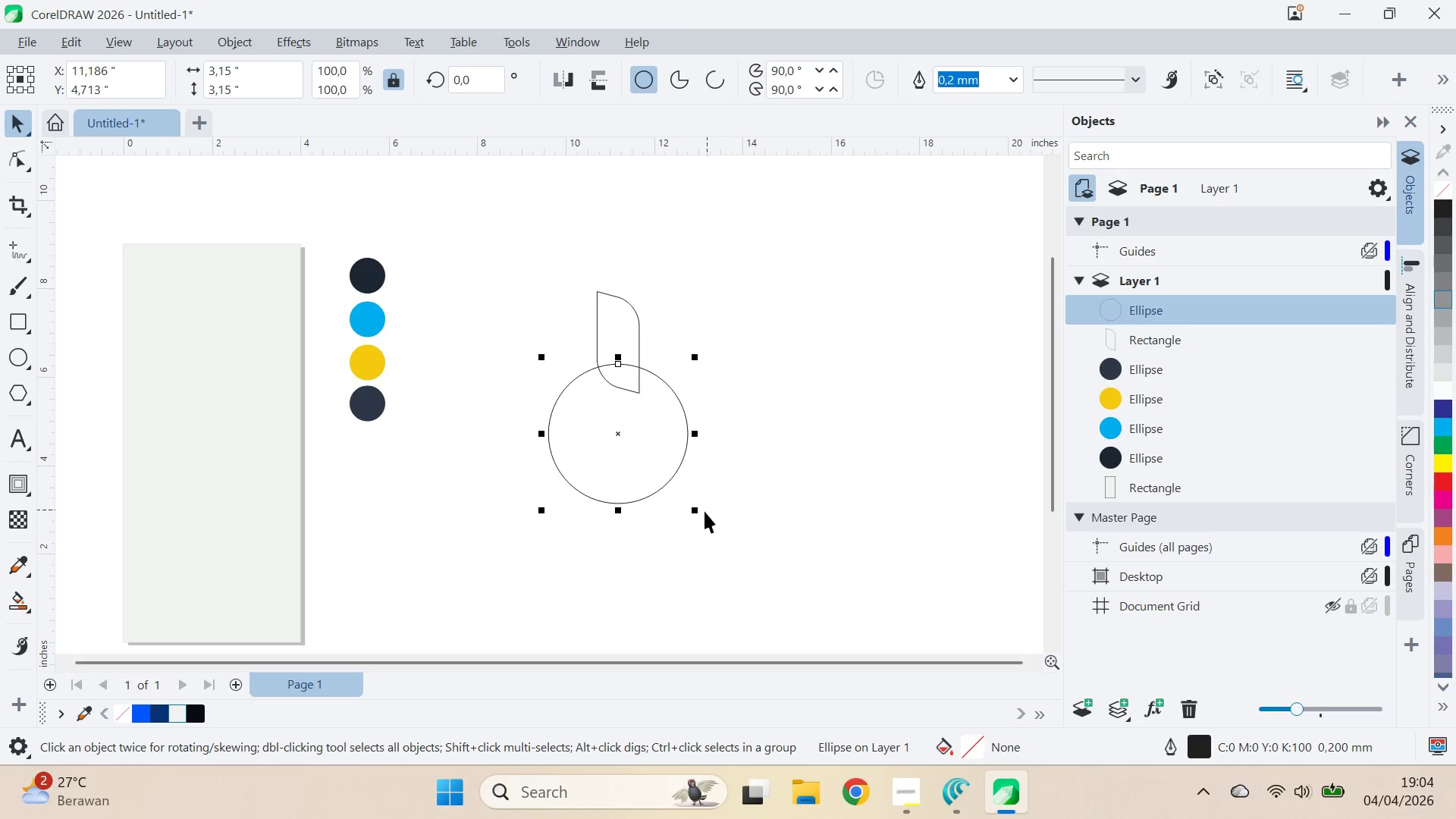 
hold_key(key=ShiftLeft, duration=1.01)
left_click_drag(start_coordinate=[698, 513], to_coordinate=[672, 492])
 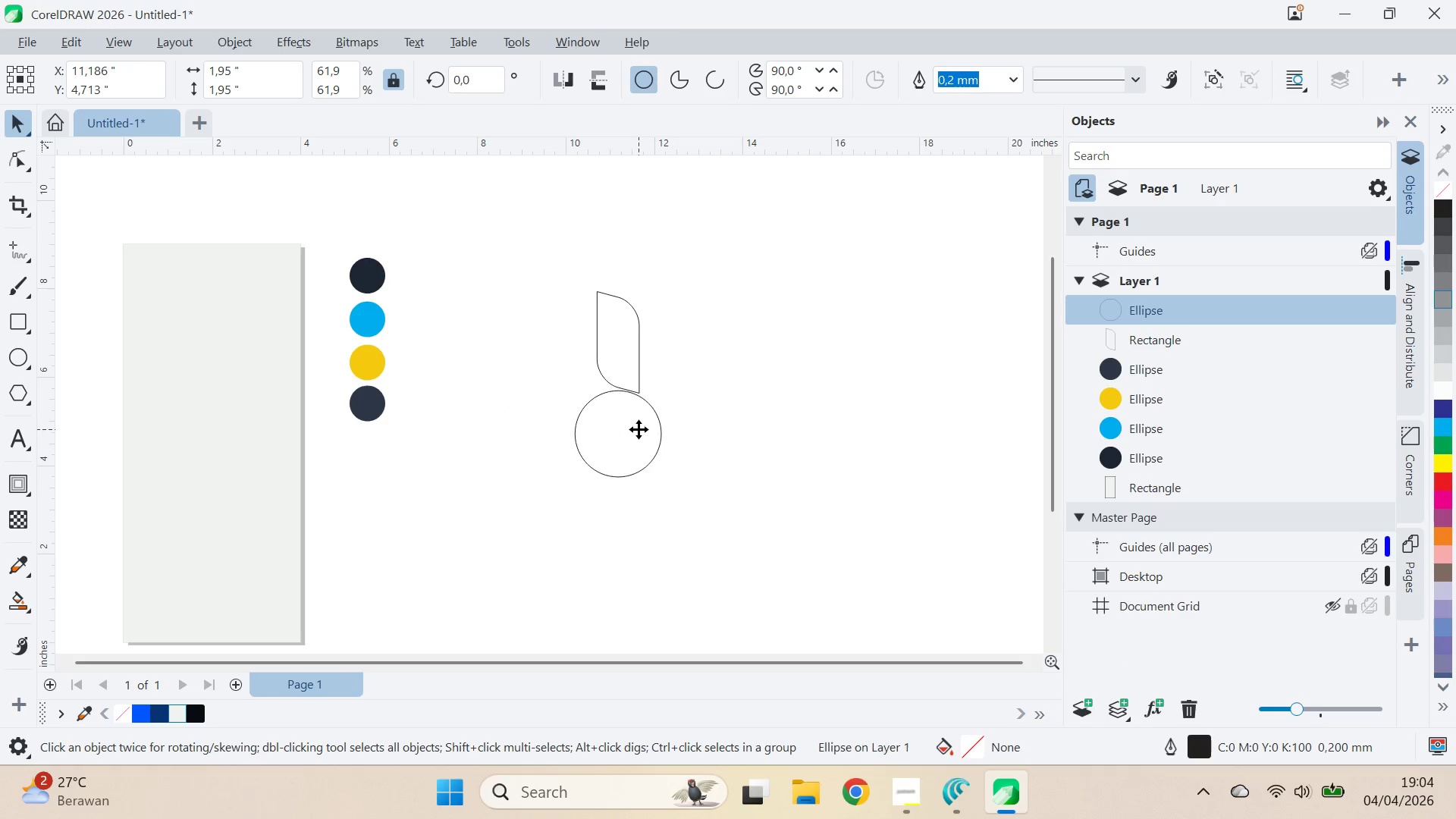 
left_click_drag(start_coordinate=[639, 430], to_coordinate=[633, 400])
 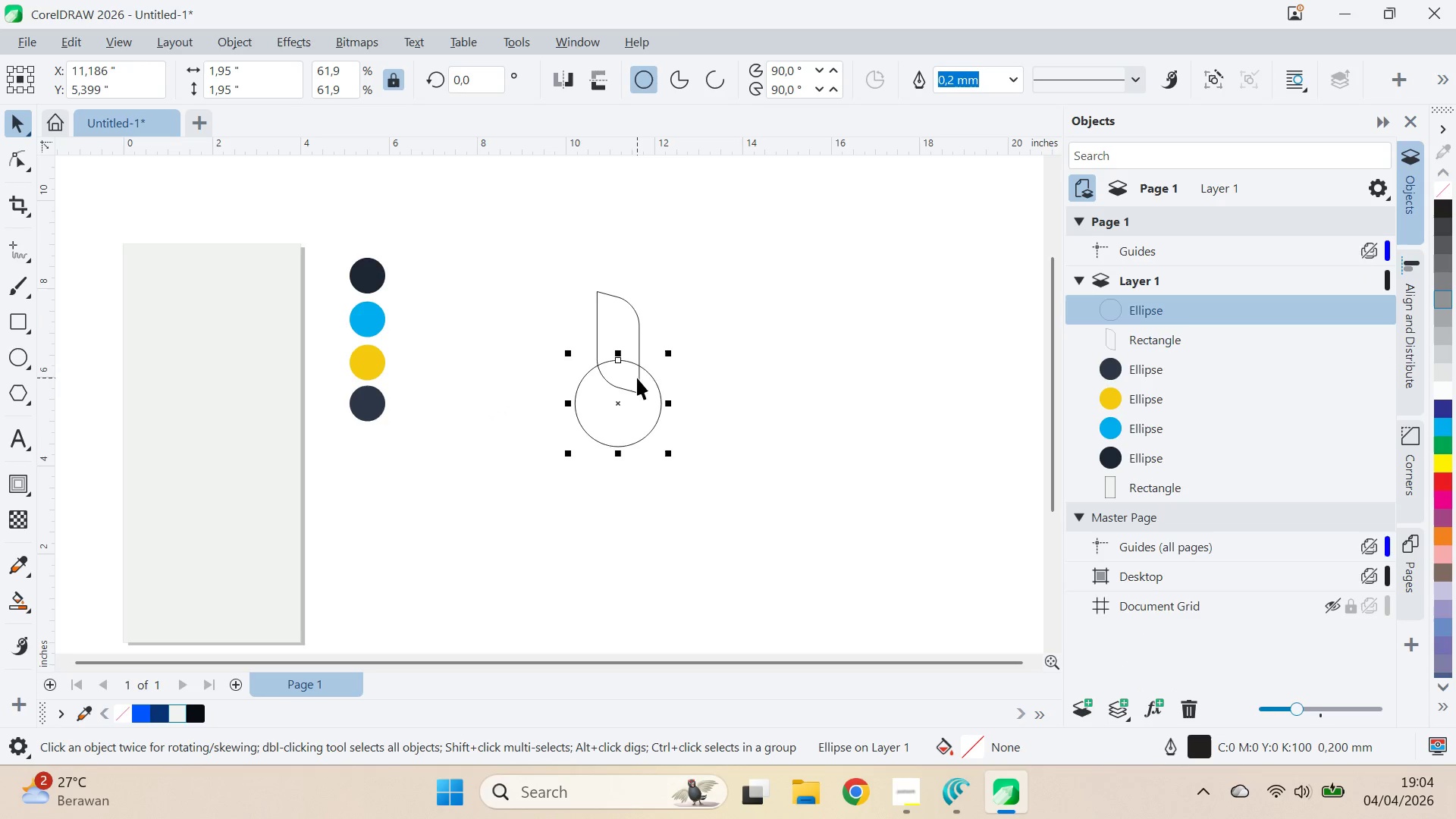 
hold_key(key=ShiftLeft, duration=0.92)
 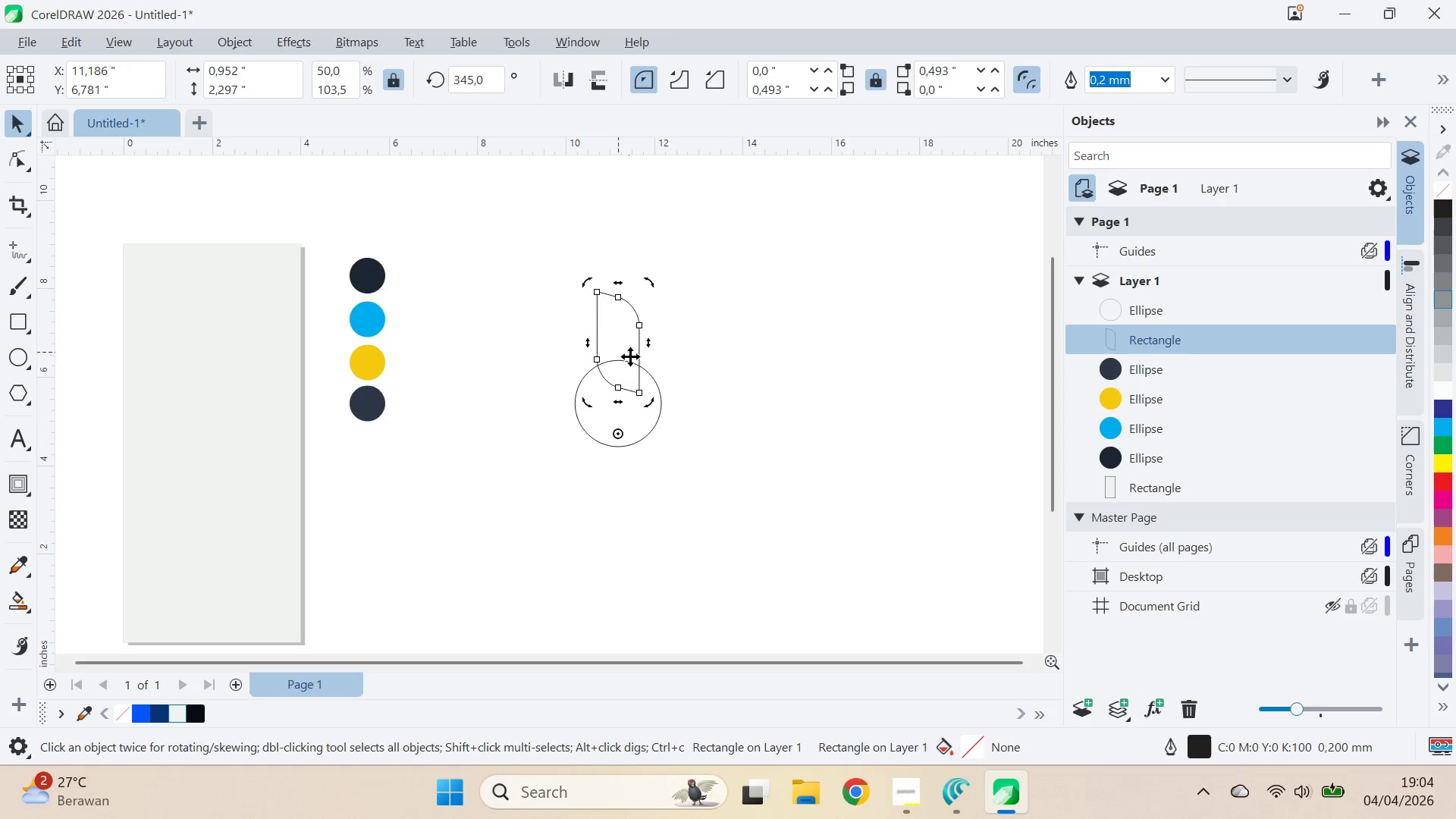 
left_click_drag(start_coordinate=[622, 441], to_coordinate=[620, 408])
 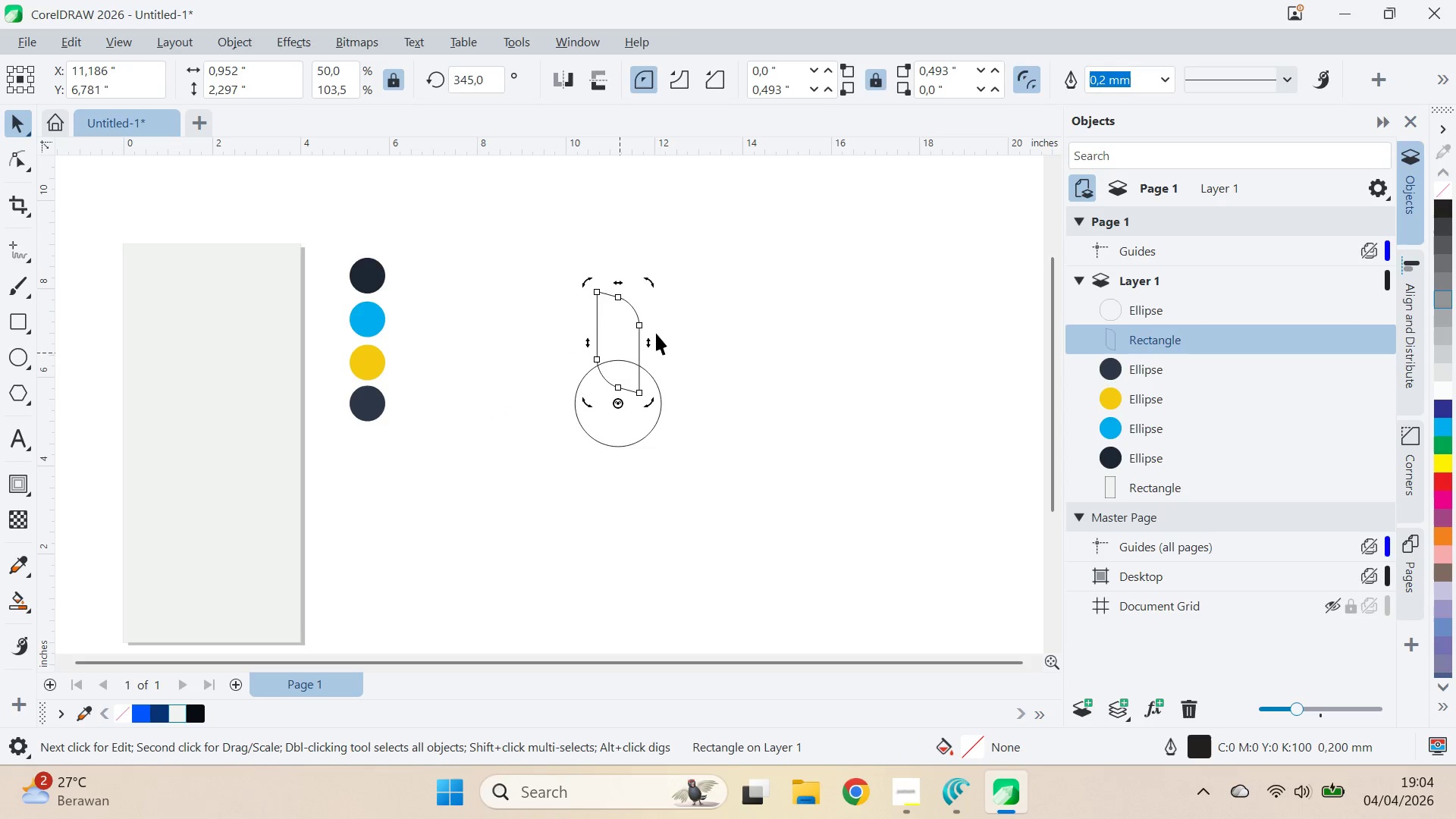 
hold_key(key=ControlLeft, duration=1.5)
left_click_drag(start_coordinate=[648, 276], to_coordinate=[736, 331])
 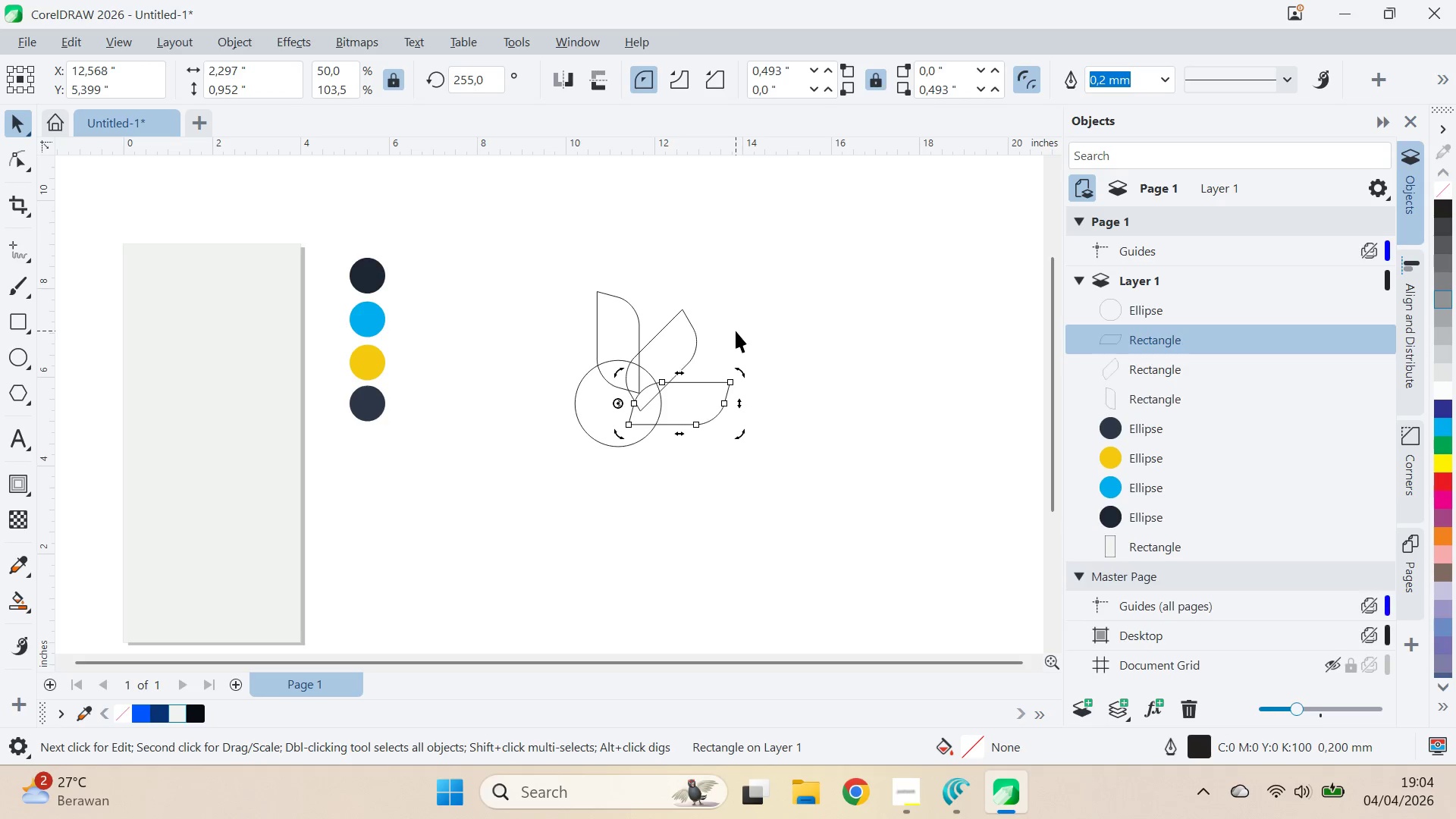 
left_click([736, 331])
 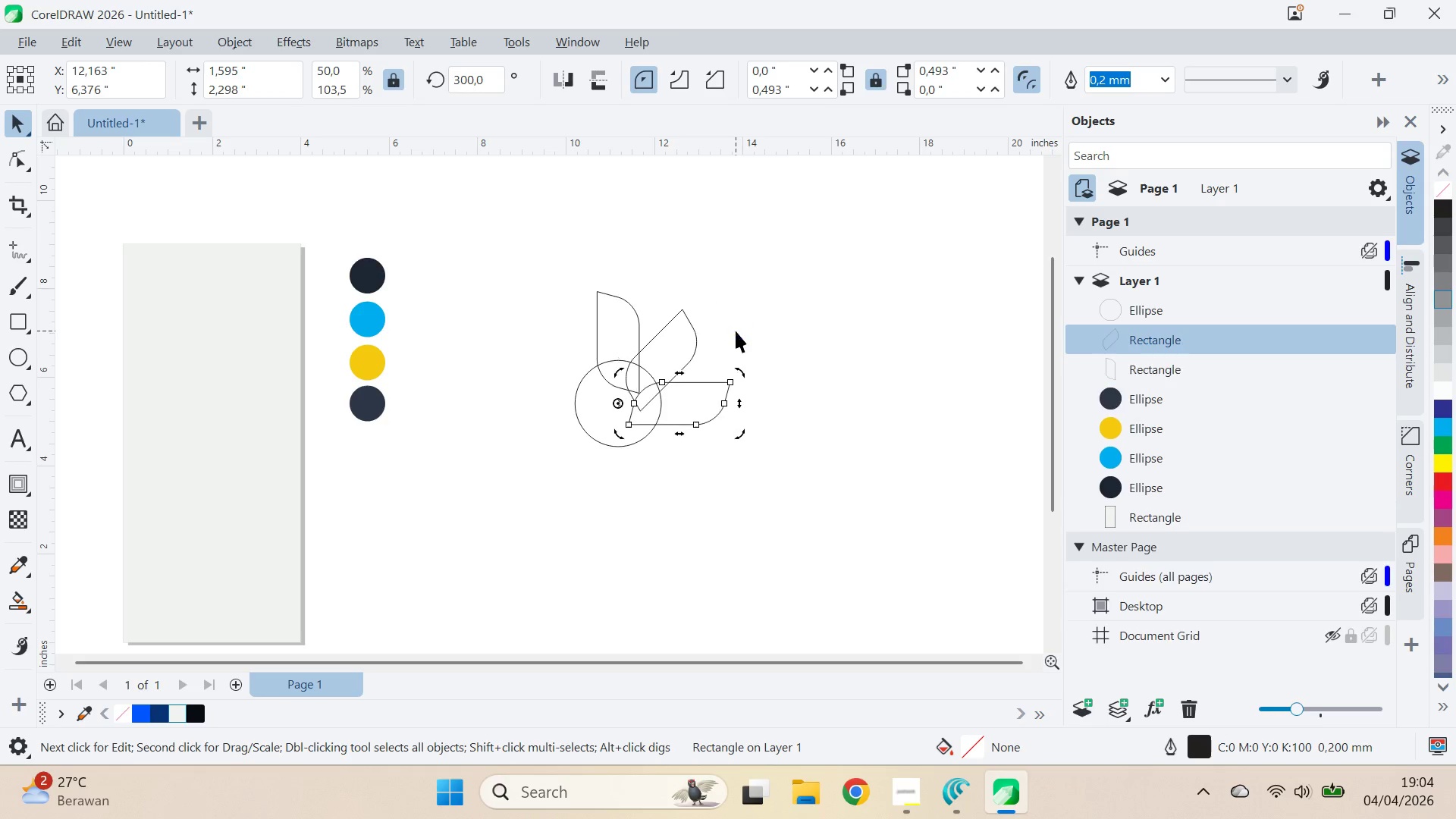 
right_click([736, 331])
 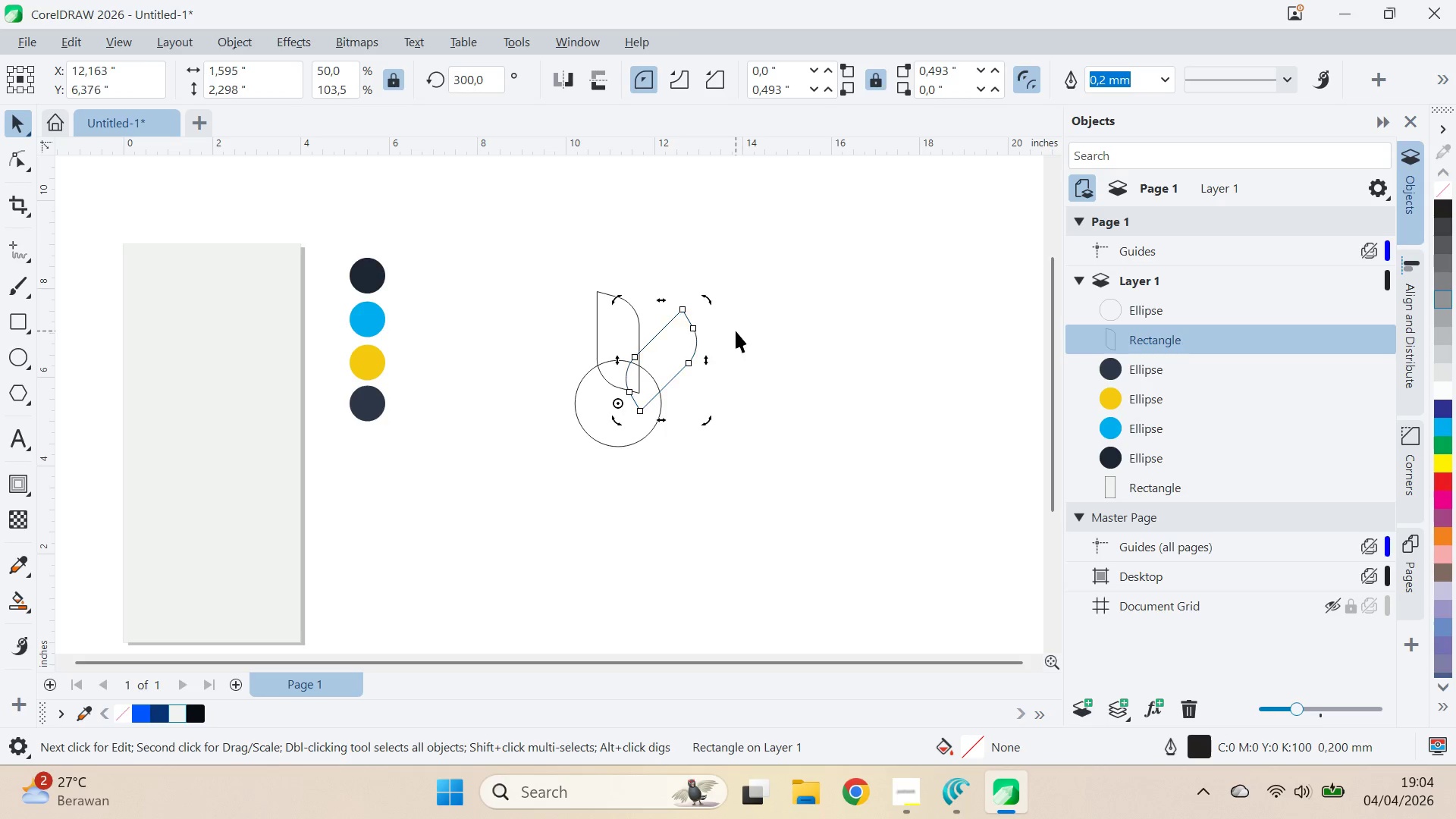 
hold_key(key=D, duration=0.78)
 